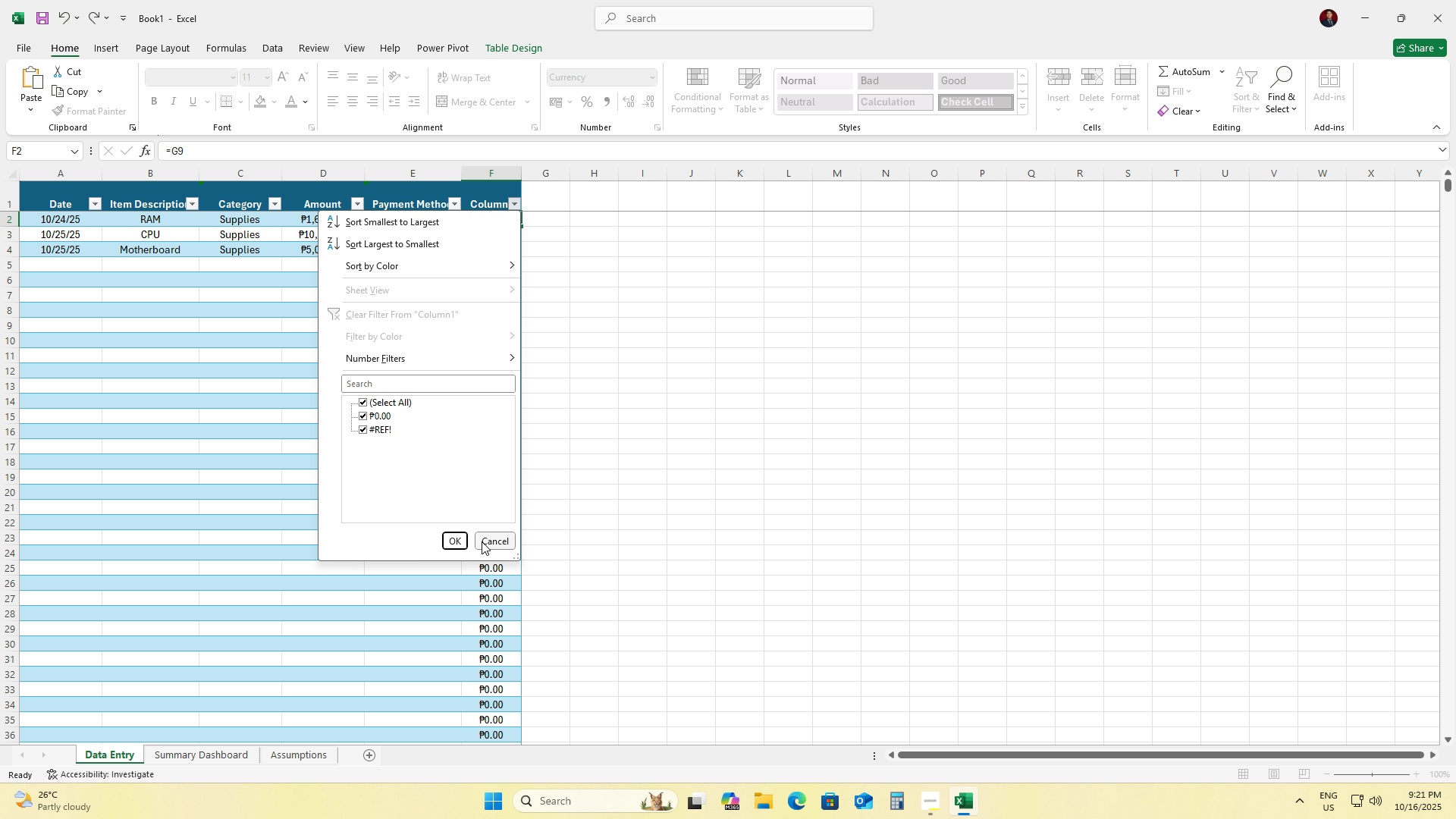 
wait(5.87)
 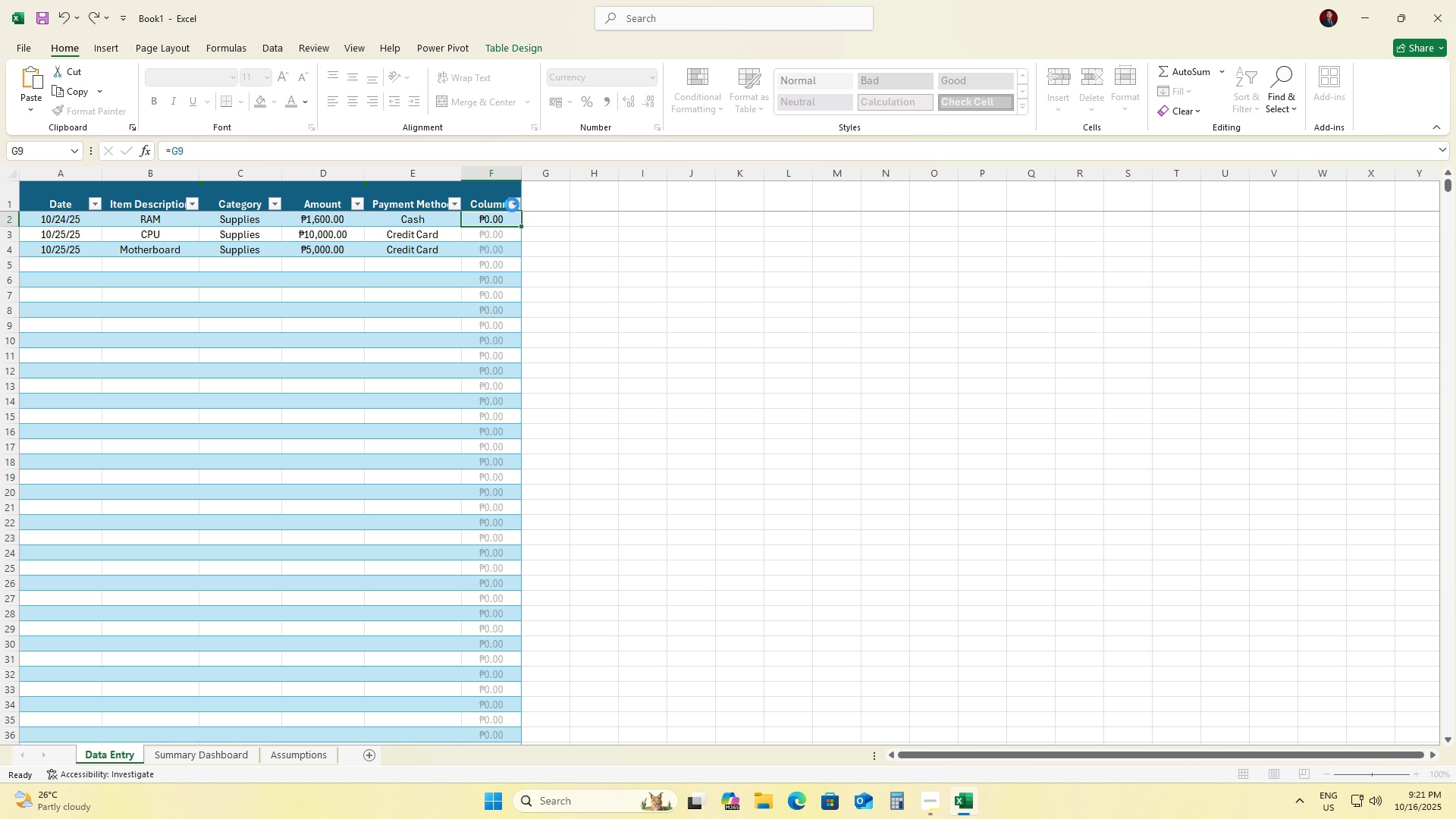 
left_click([482, 541])
 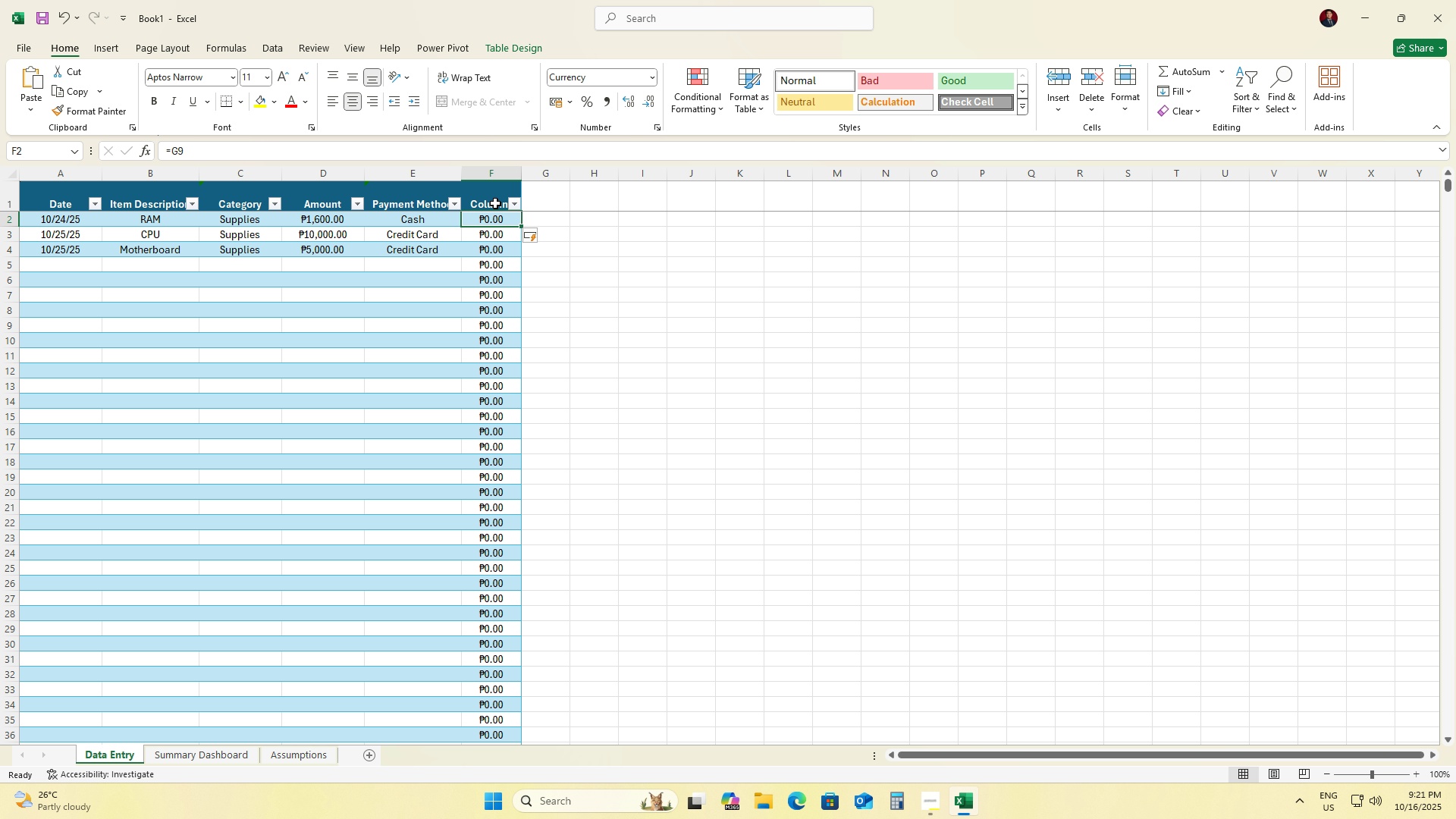 
left_click([495, 203])
 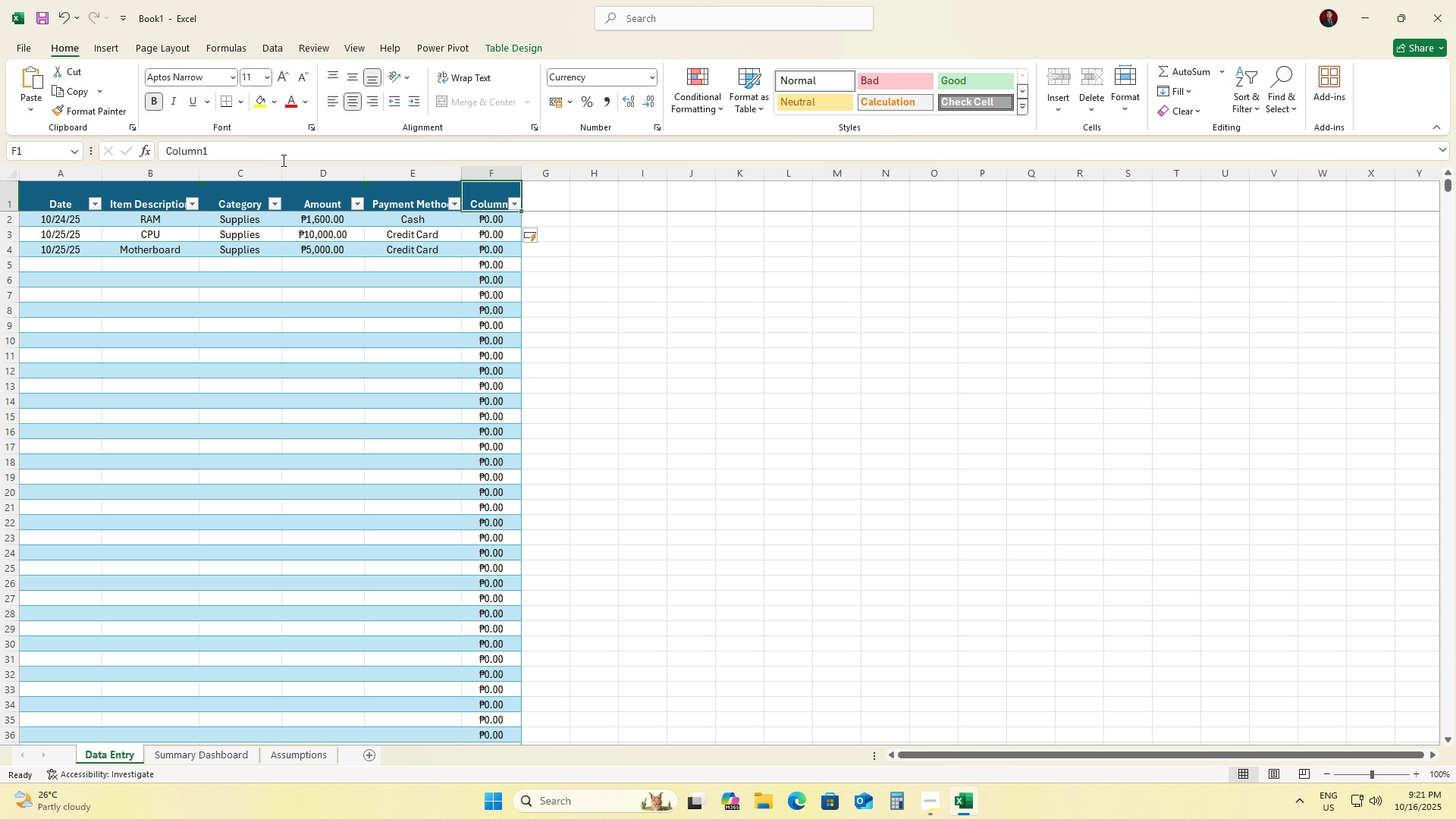 
left_click_drag(start_coordinate=[277, 157], to_coordinate=[74, 154])
 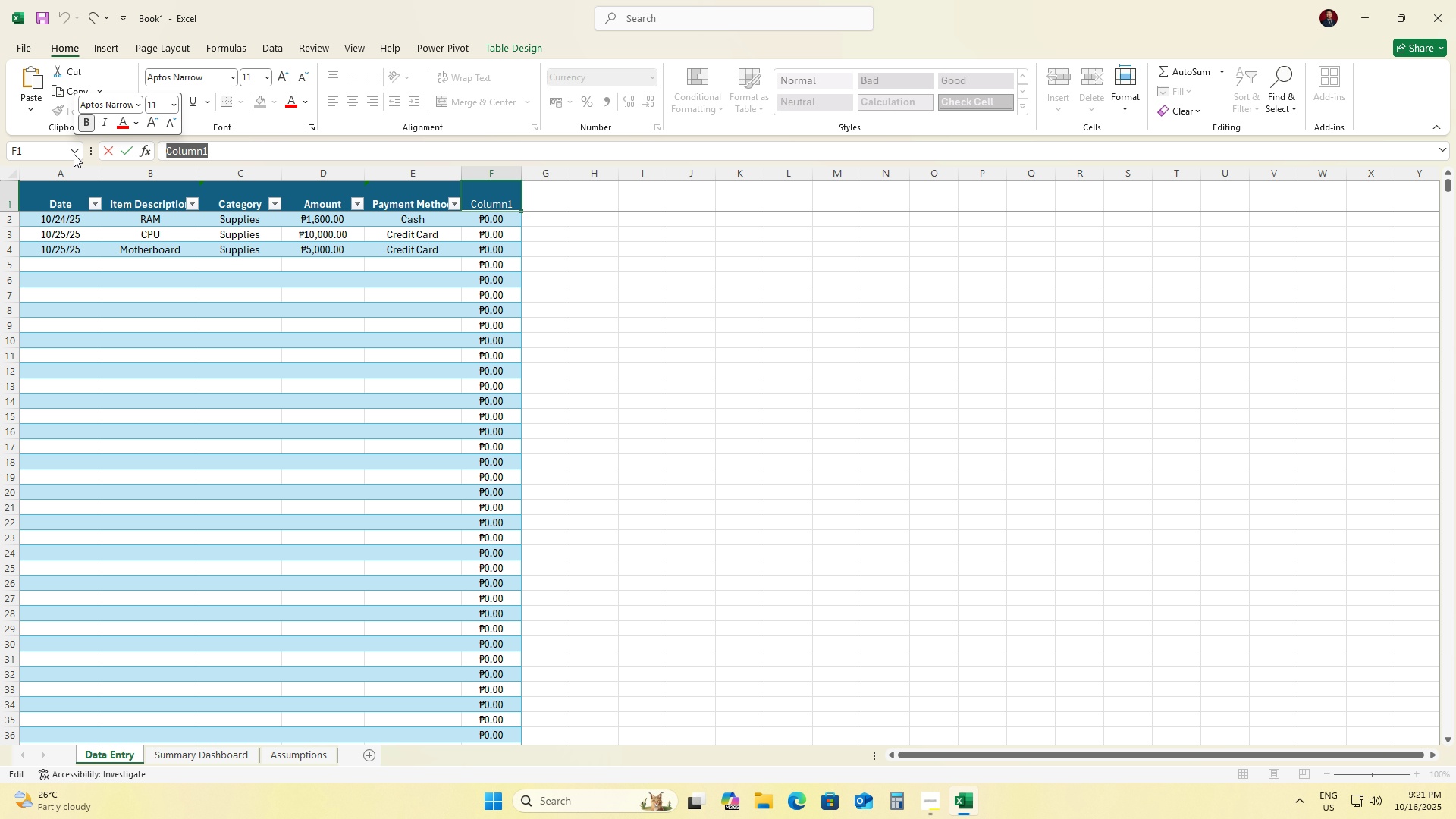 
type(Total)
 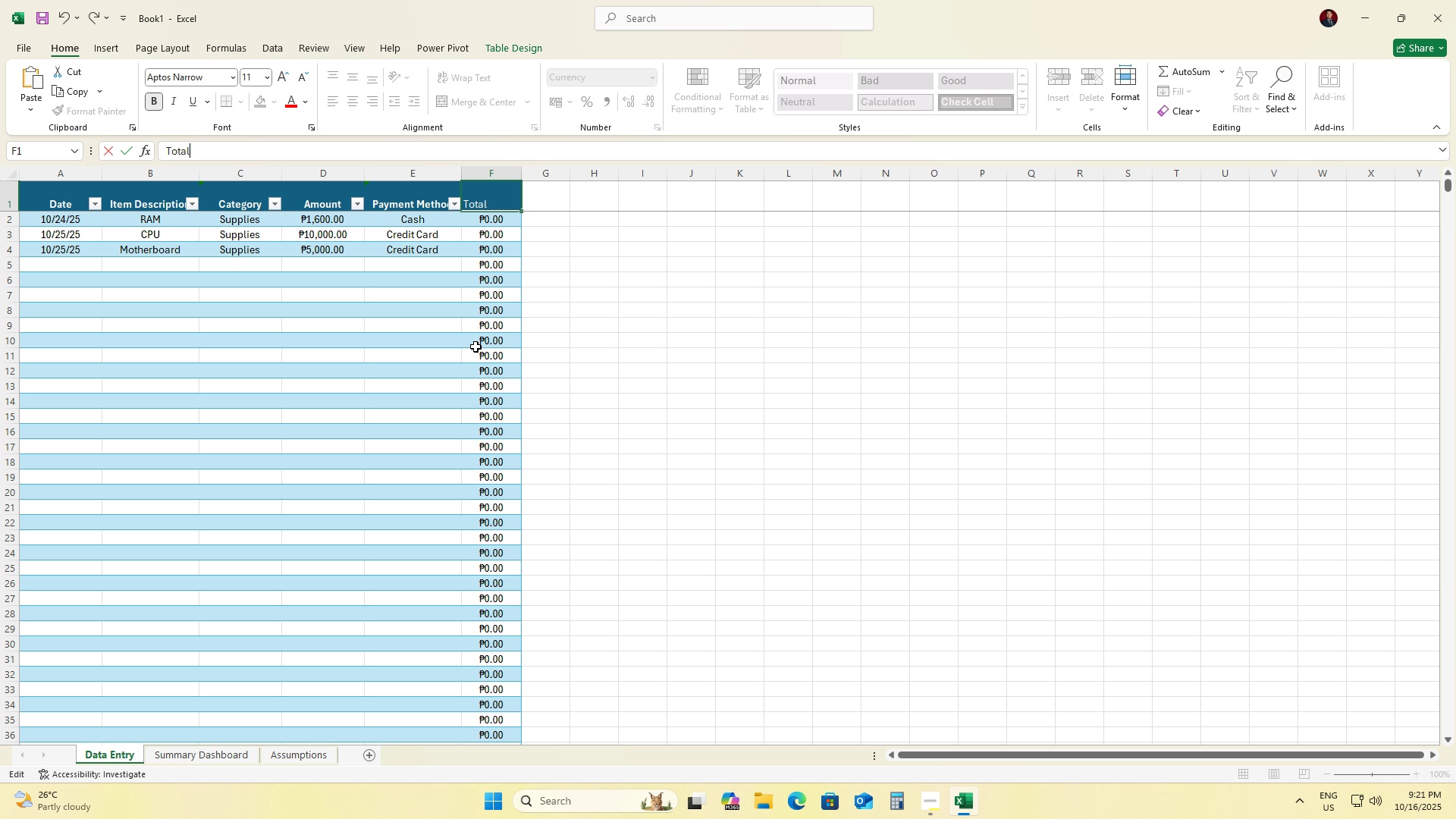 
left_click([635, 345])
 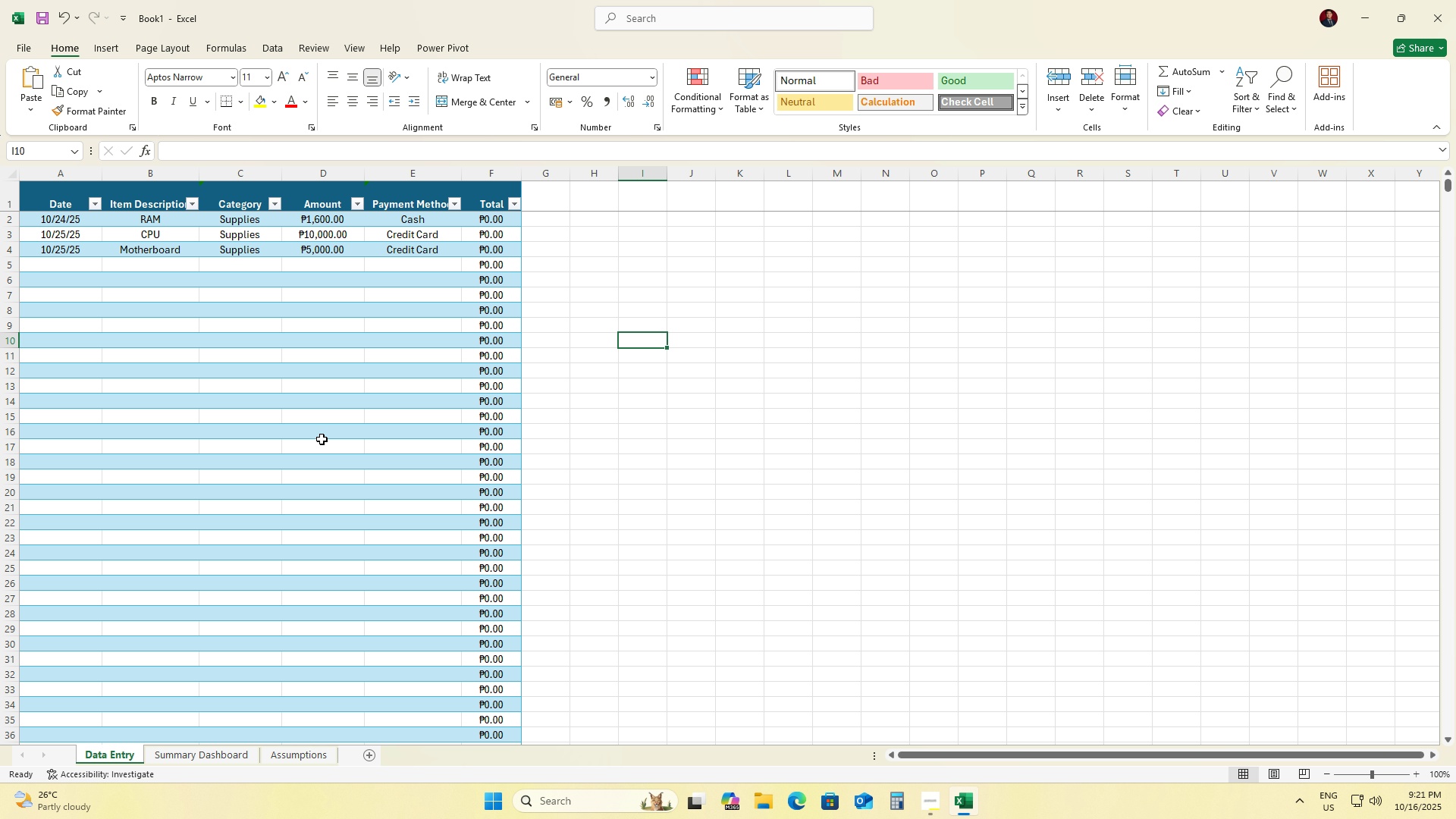 
left_click([113, 380])
 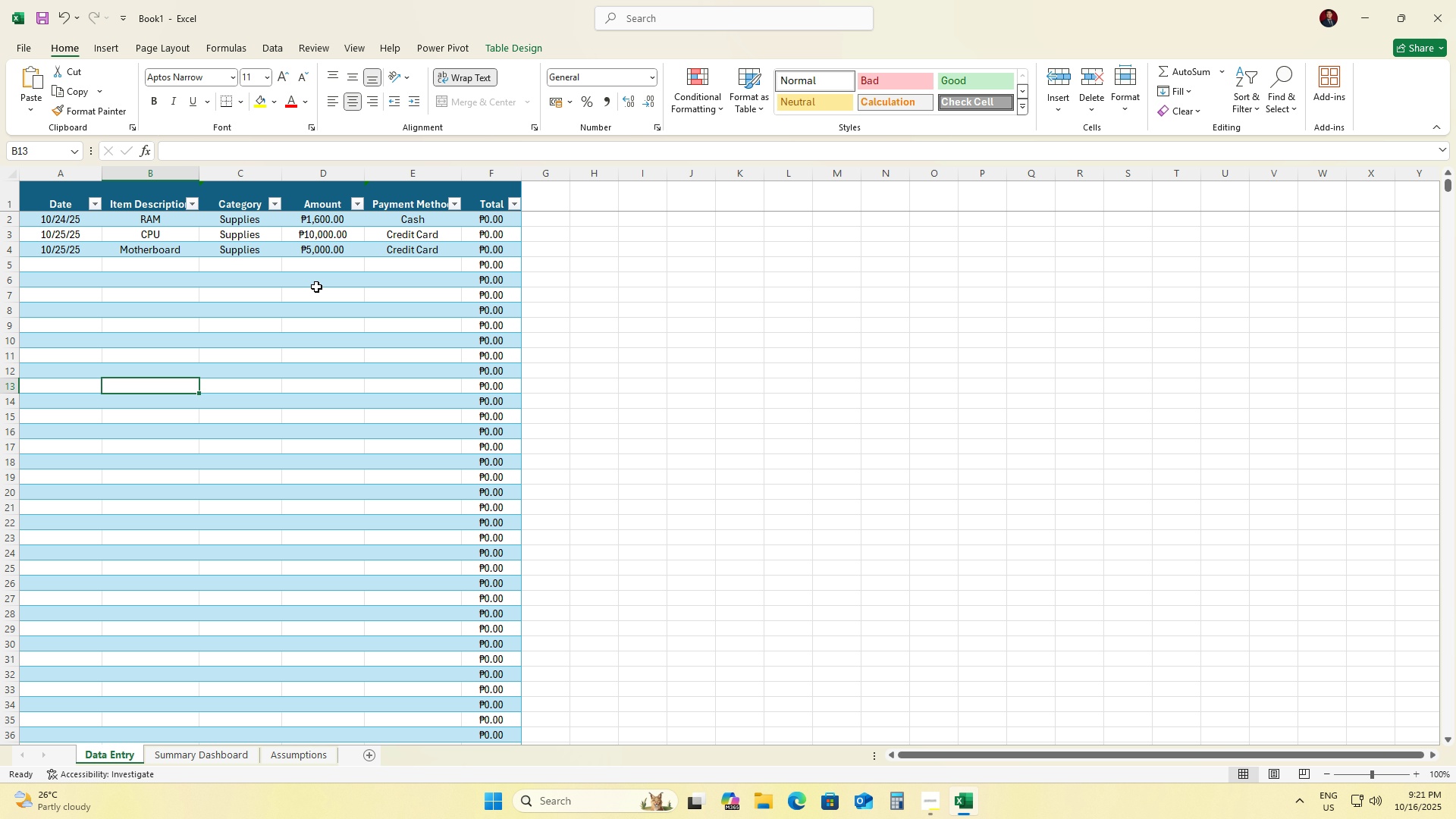 
left_click([494, 224])
 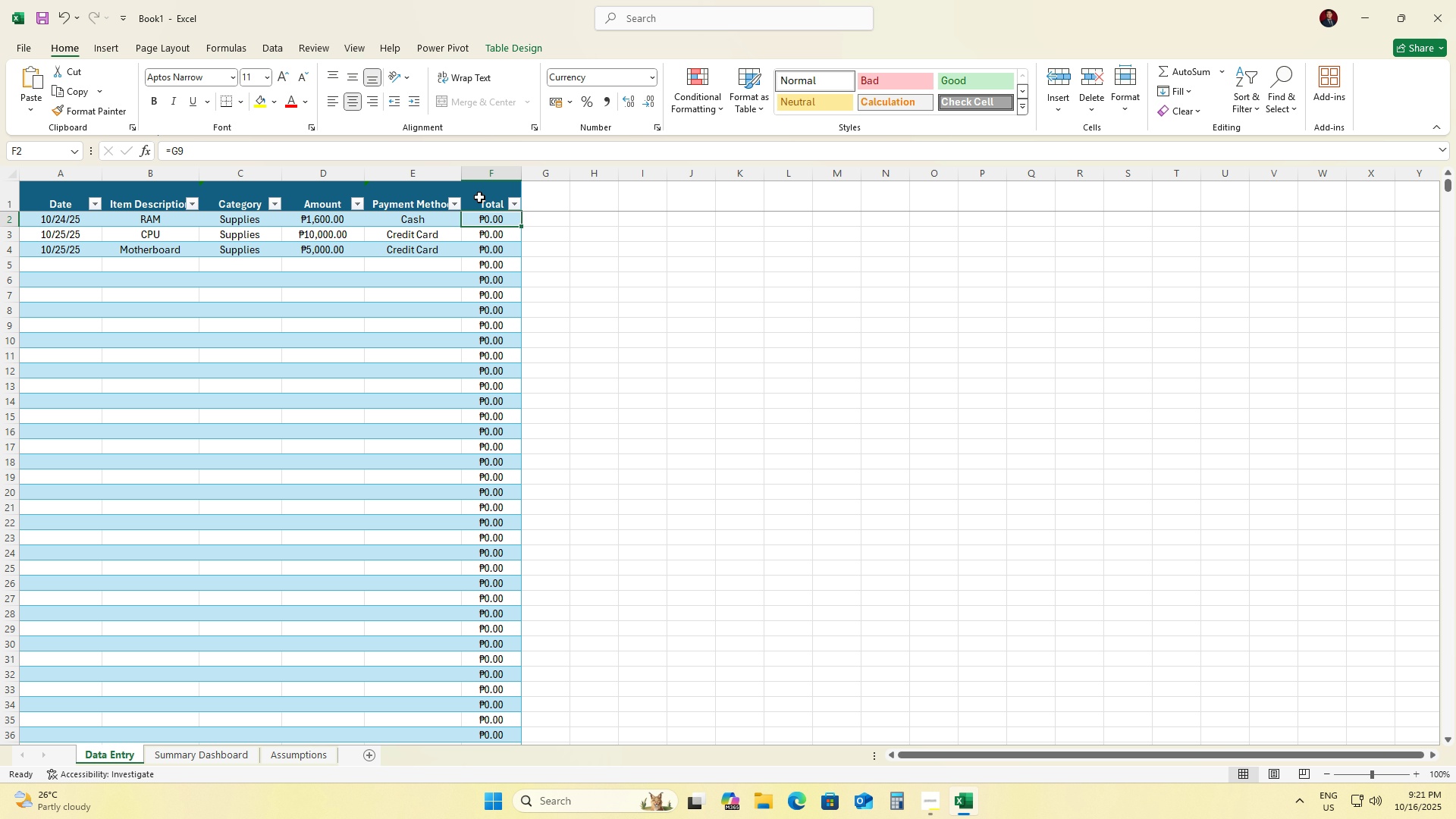 
left_click([478, 177])
 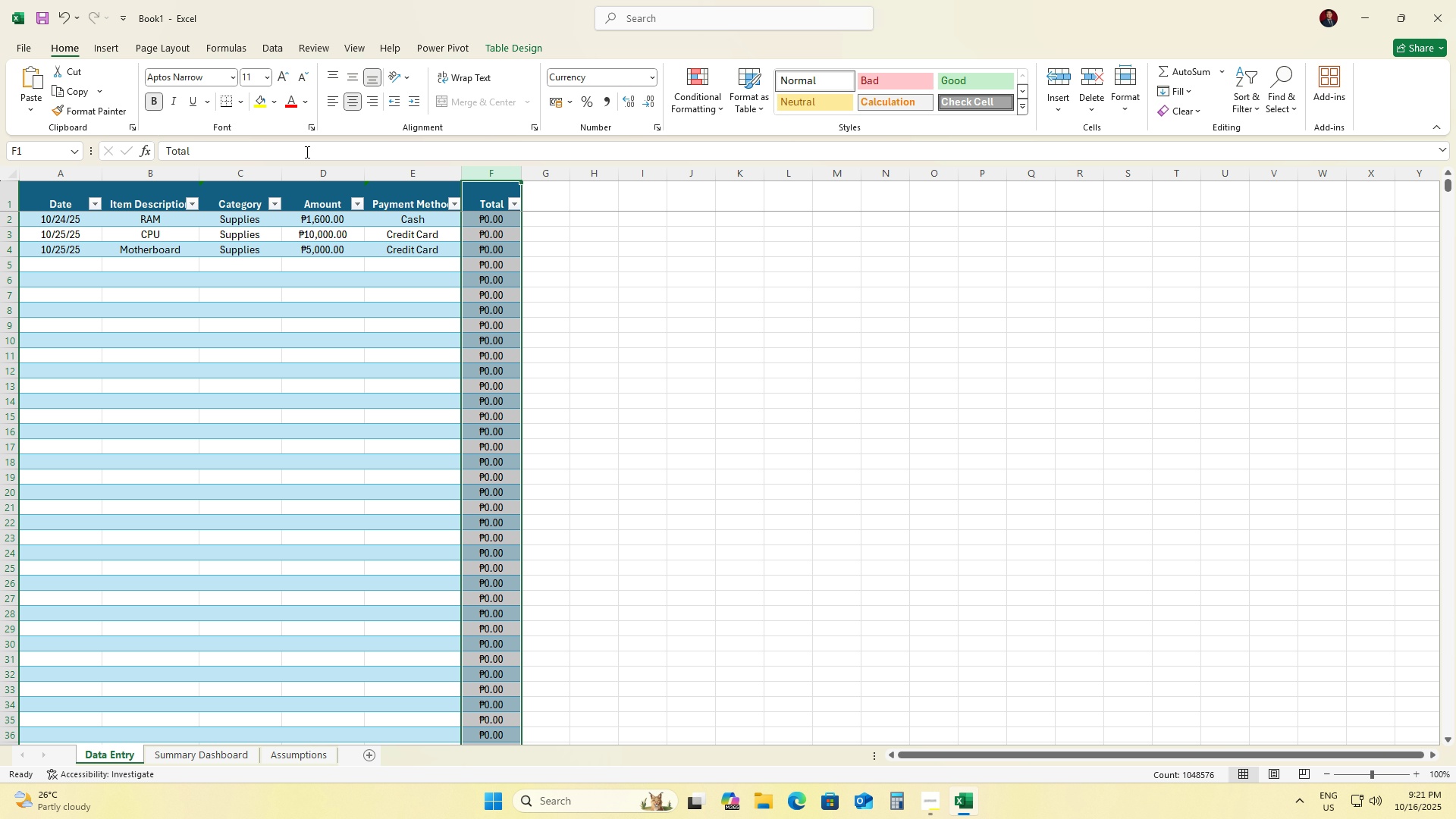 
left_click_drag(start_coordinate=[296, 149], to_coordinate=[350, 165])
 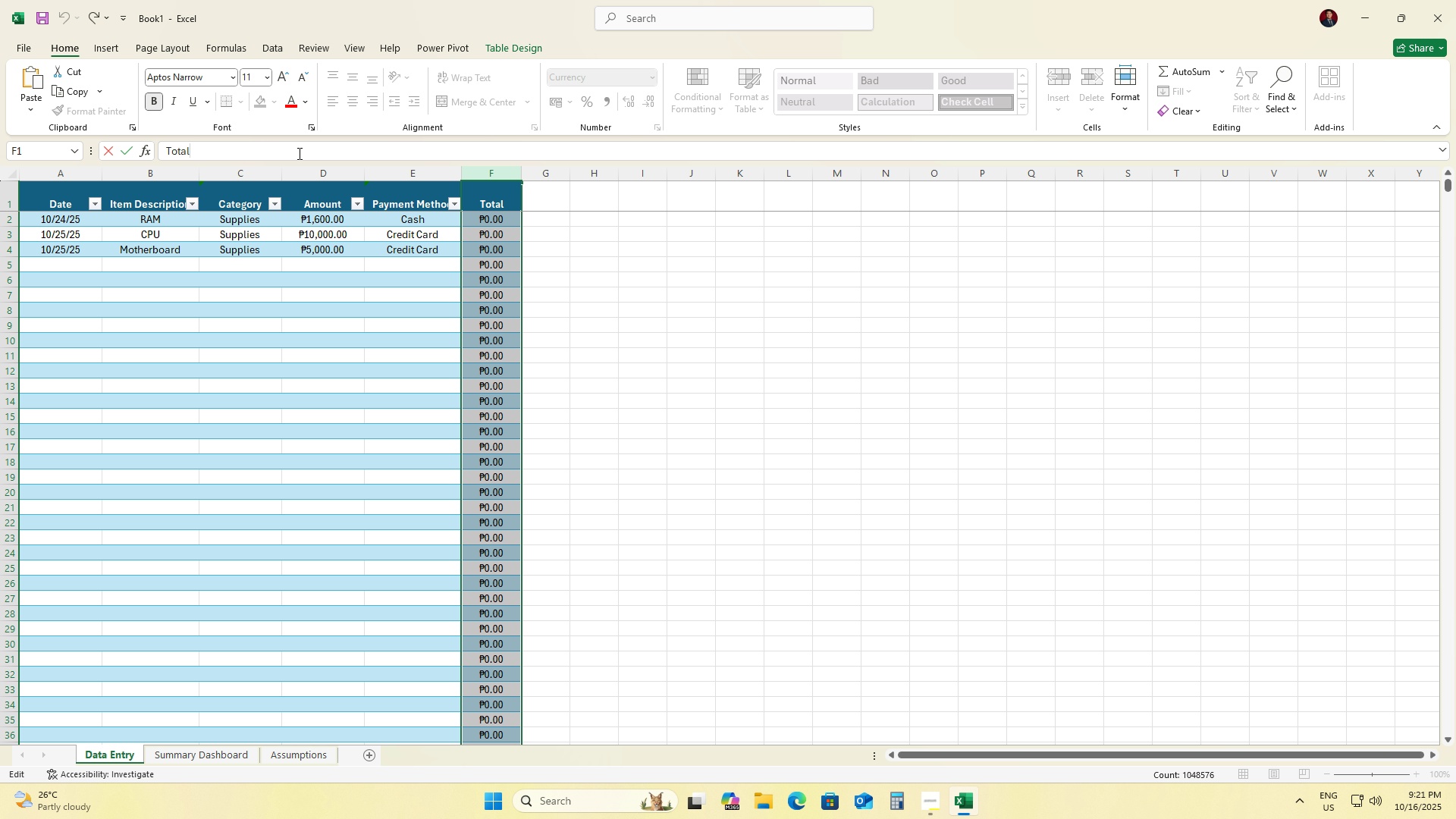 
key(Space)
 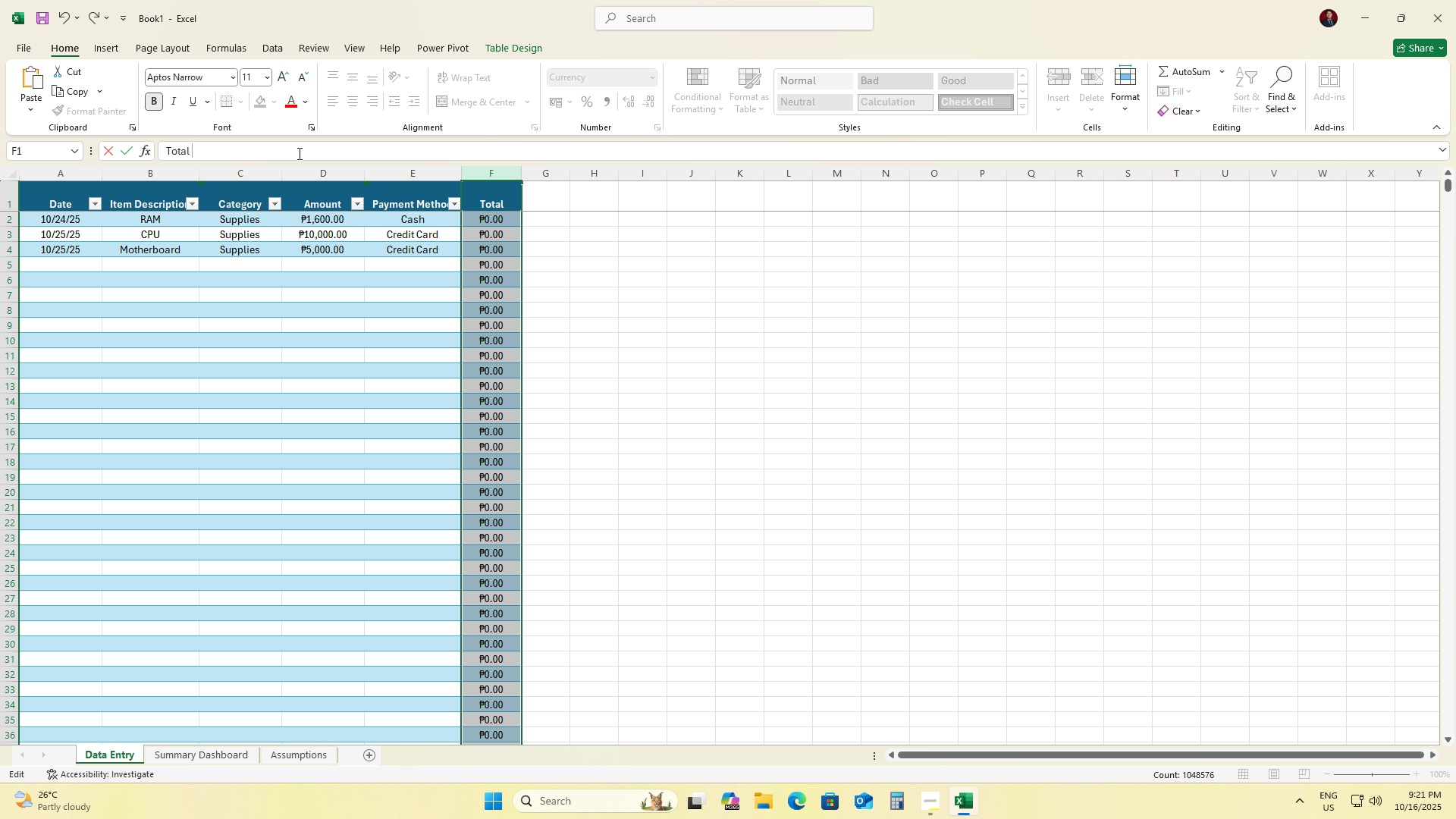 
key(Shift+ShiftRight)
 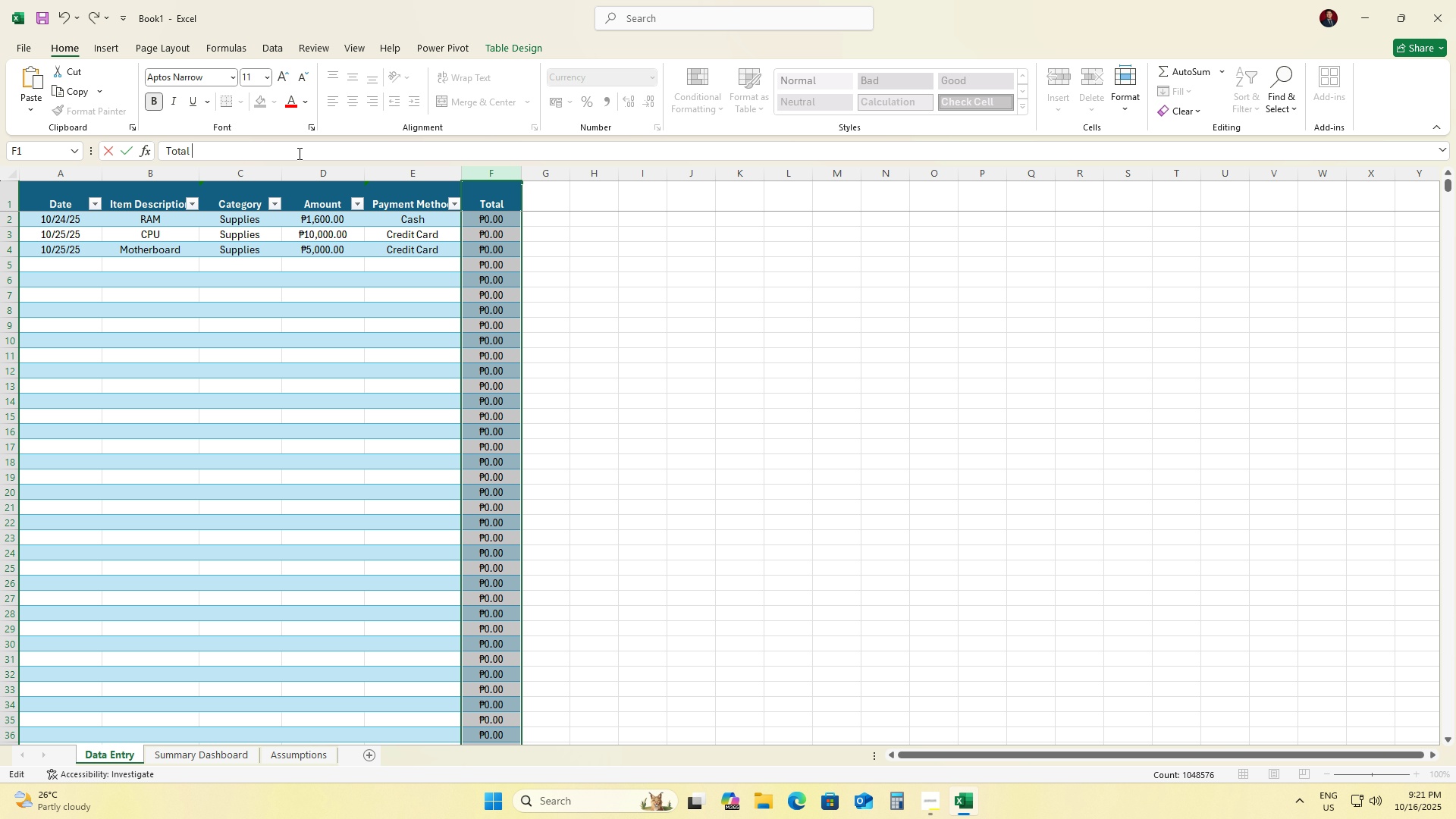 
hold_key(key=ShiftRight, duration=0.75)
 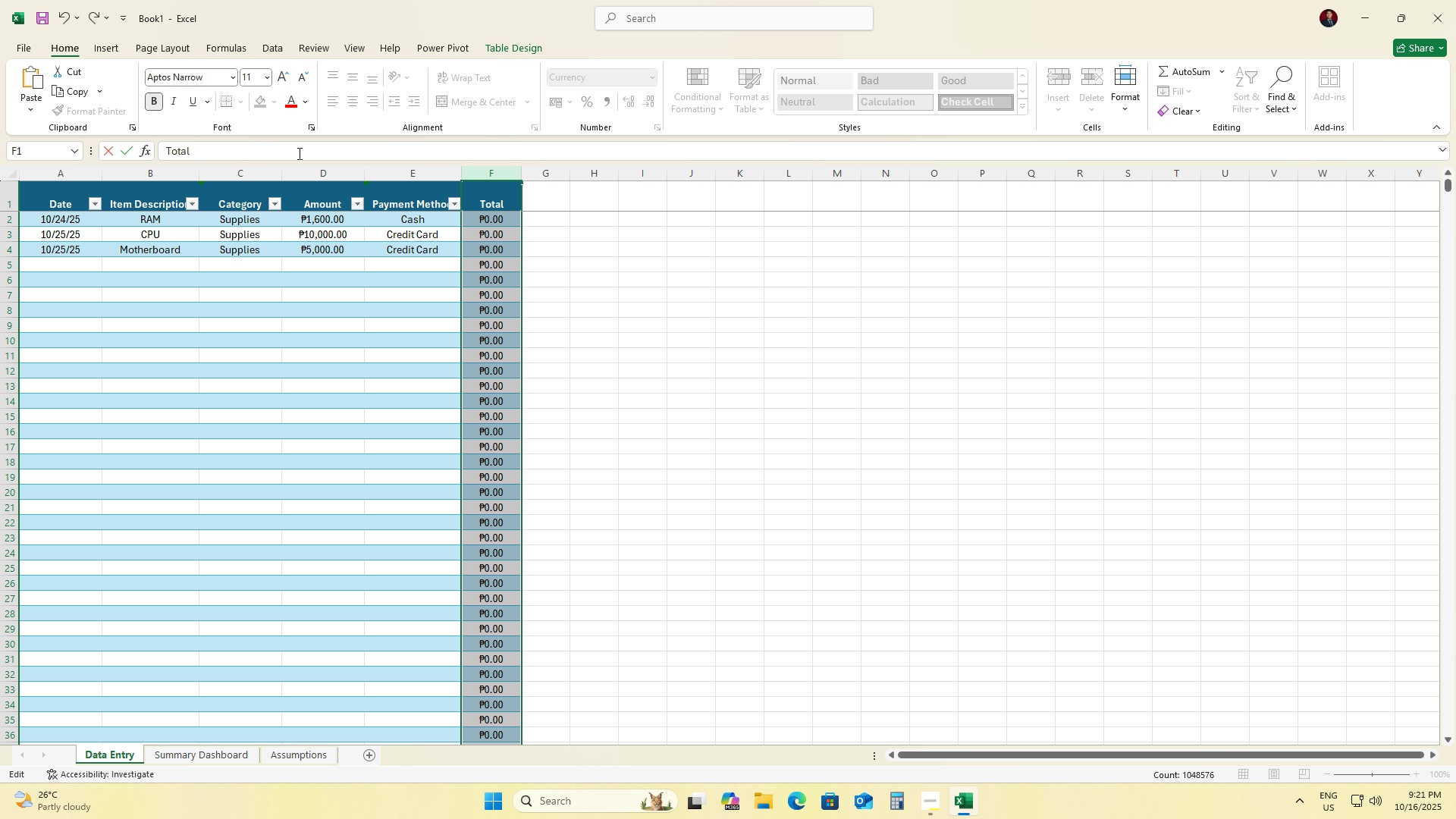 
key(Equal)
 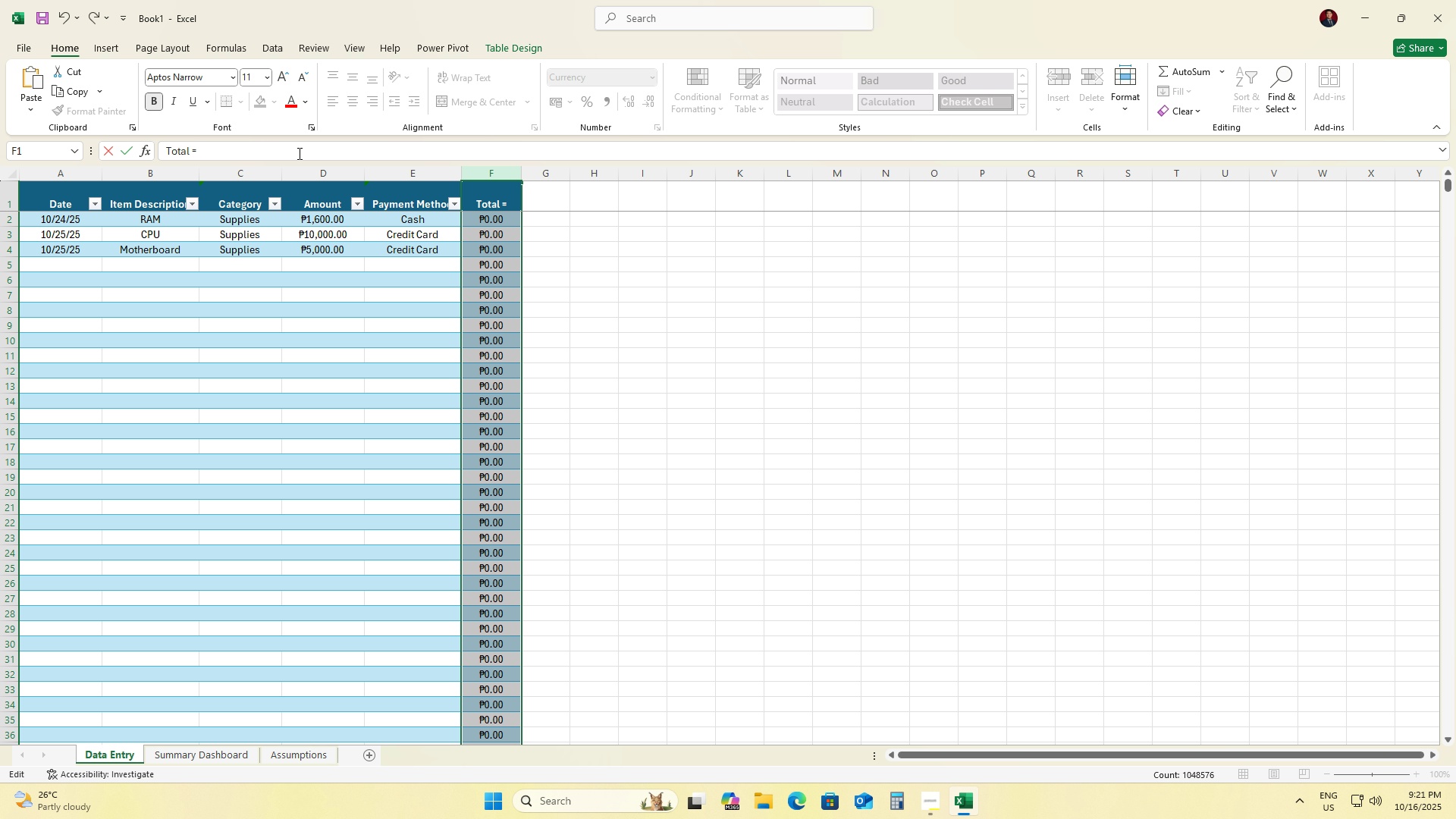 
key(Backspace)
 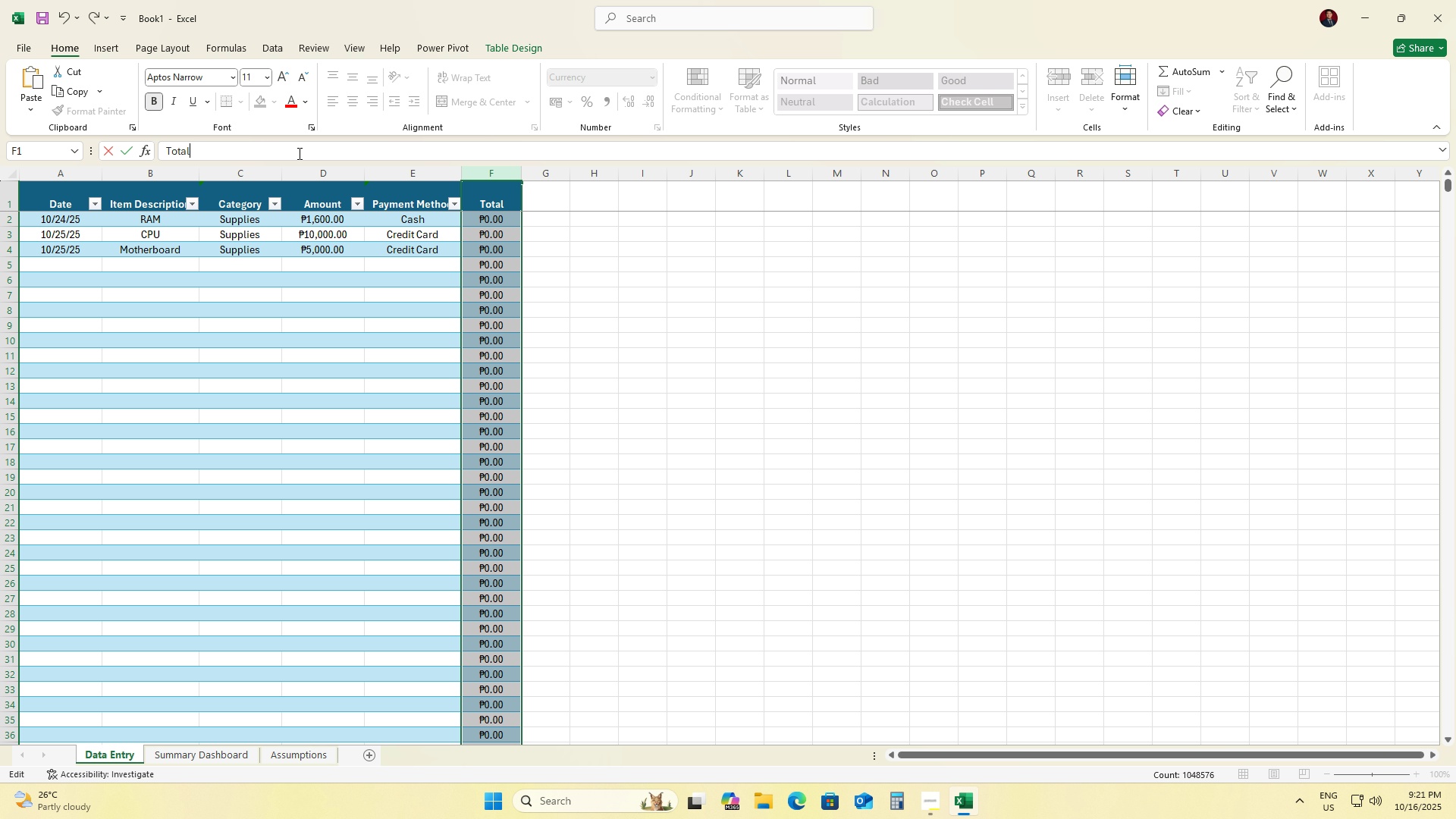 
key(Backspace)
 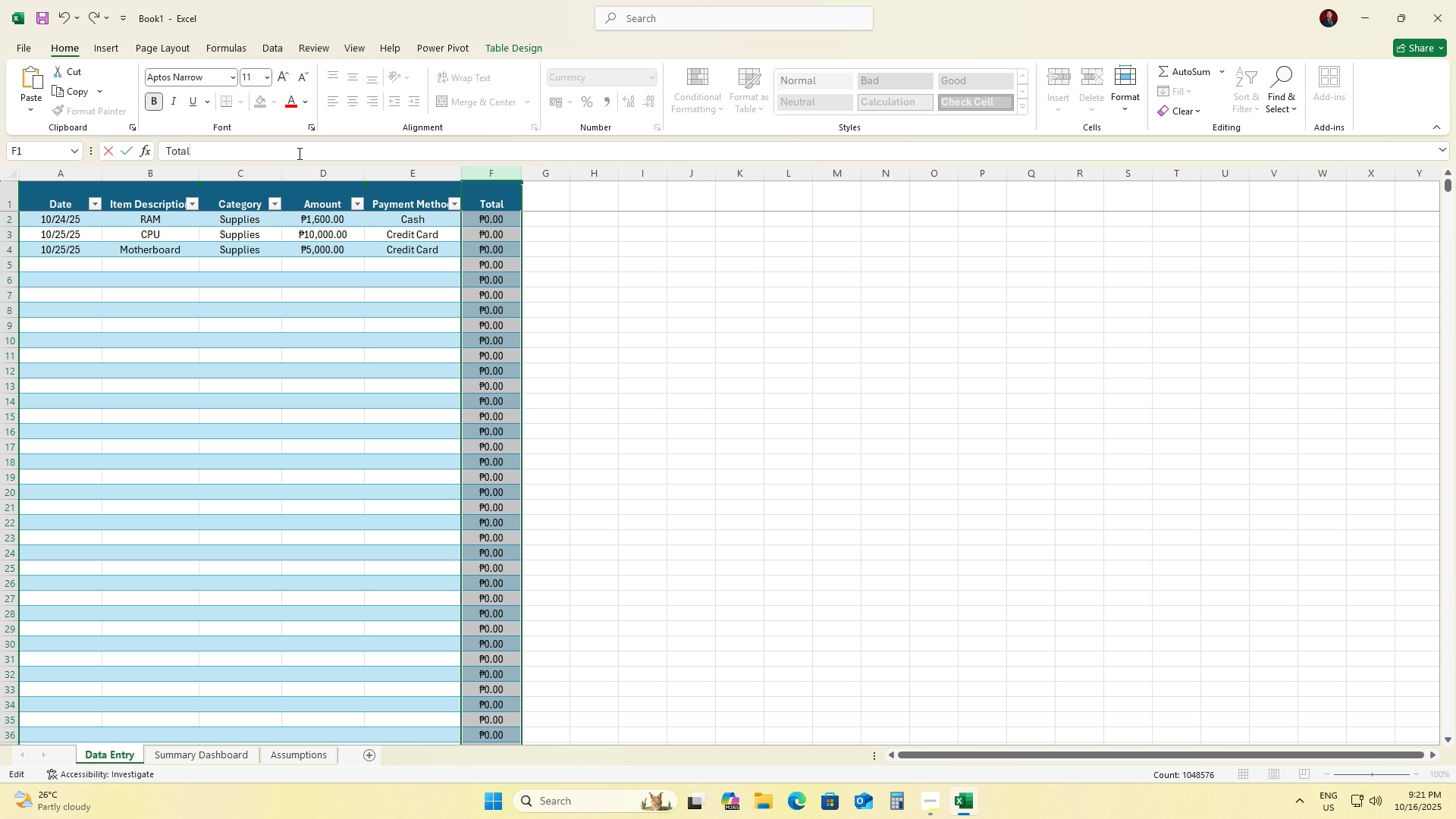 
key(Enter)
 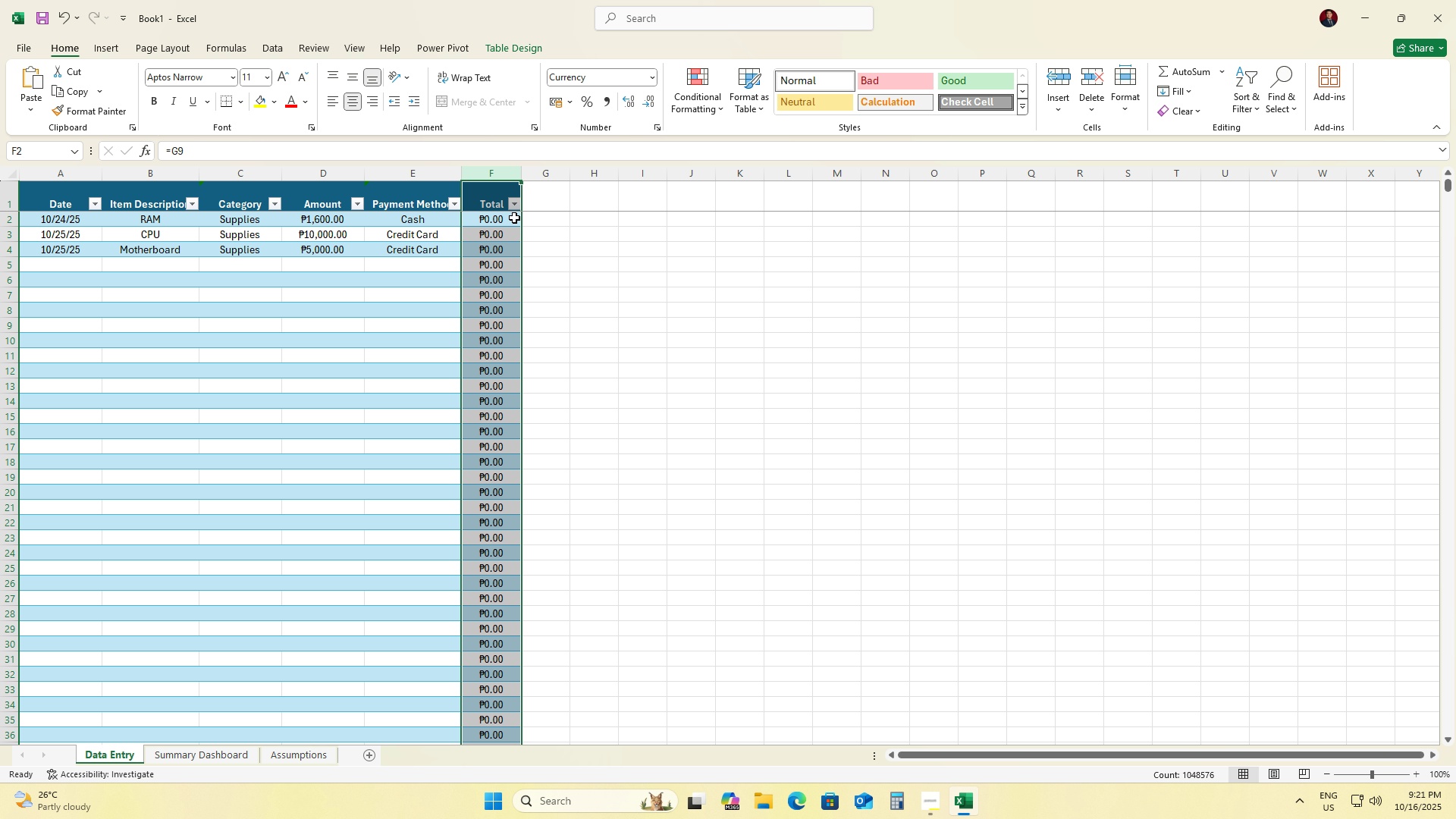 
left_click([513, 218])
 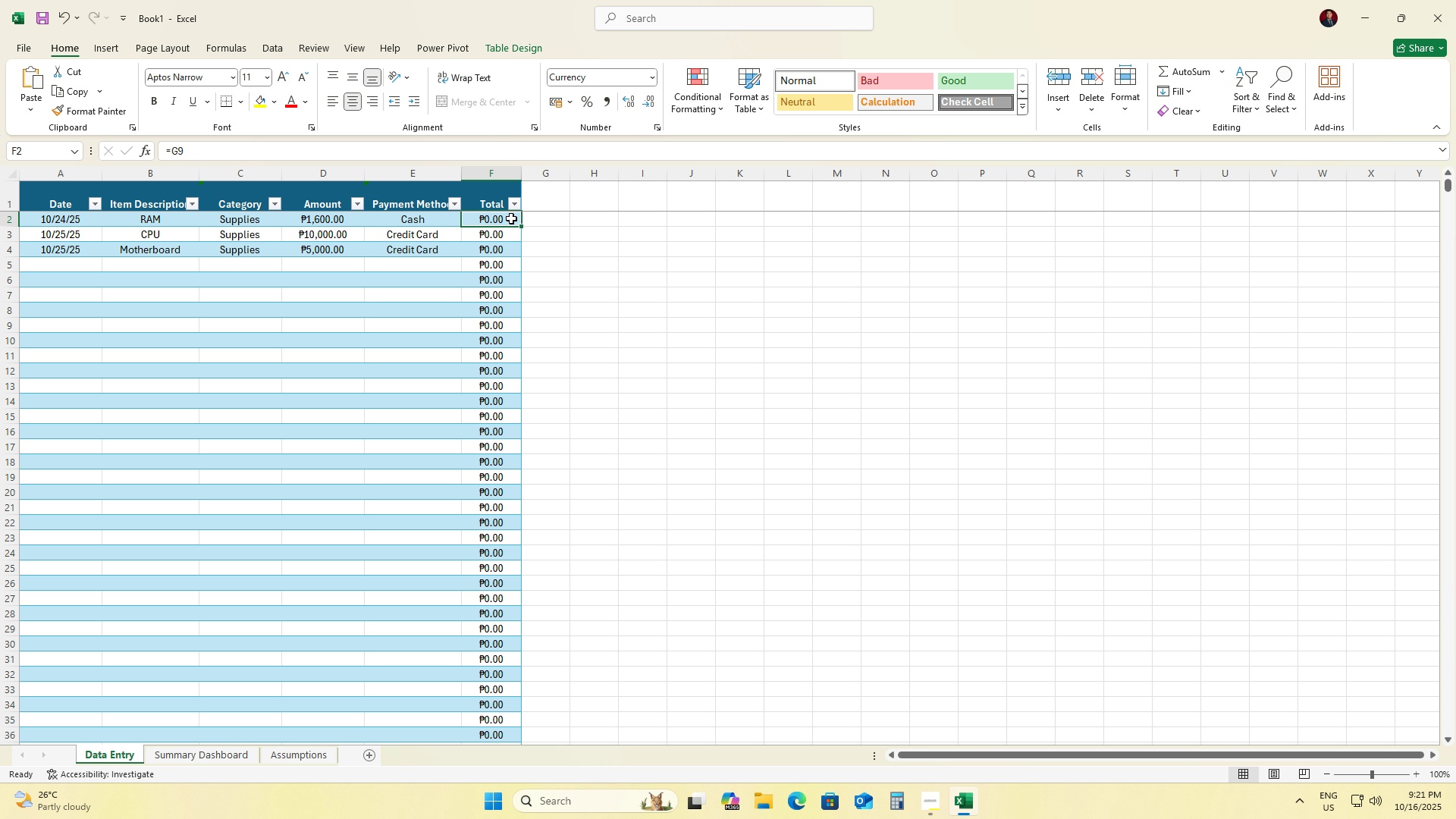 
key(Control+Shift+ArrowDown)
 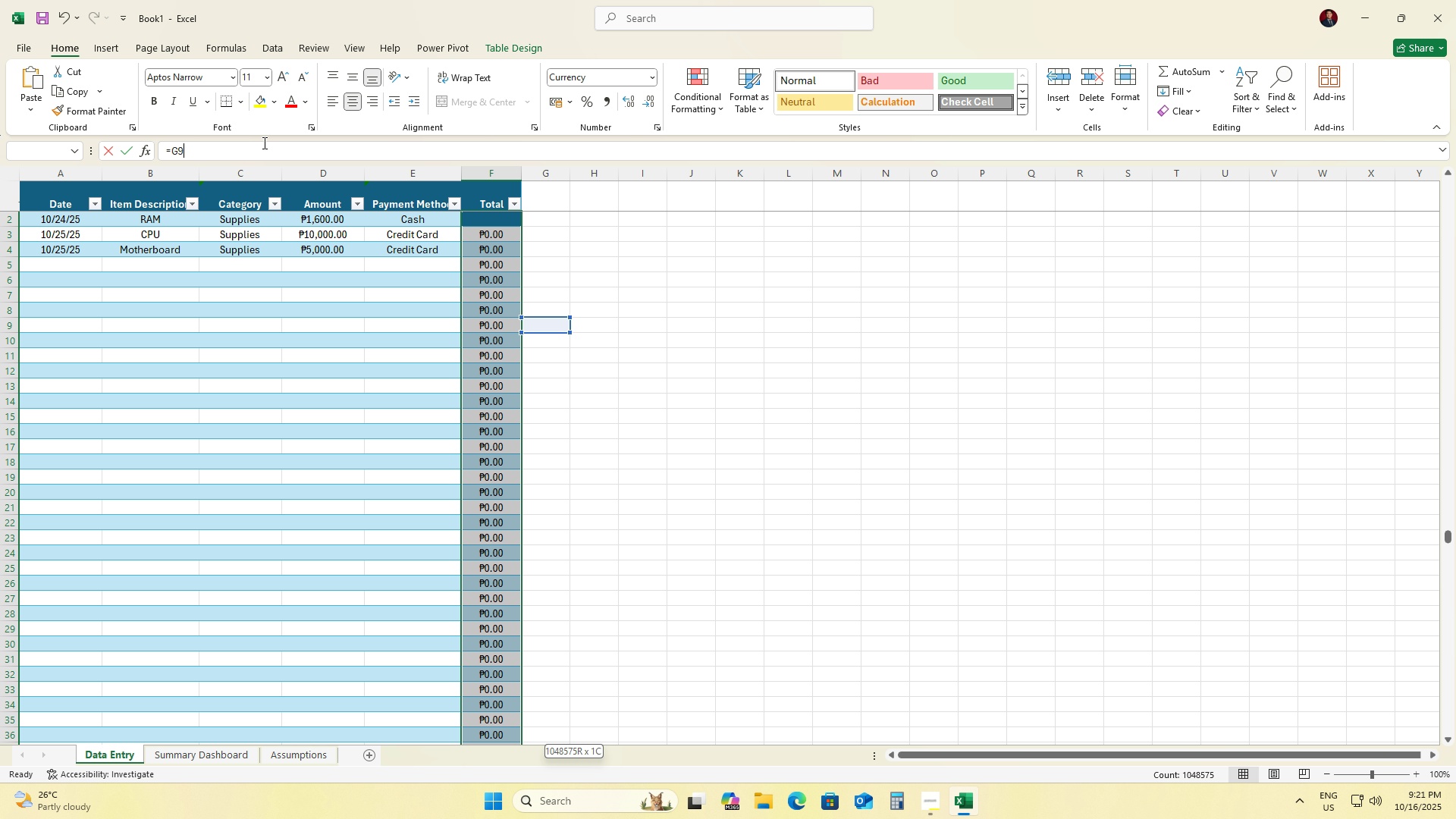 
left_click_drag(start_coordinate=[234, 147], to_coordinate=[130, 168])
 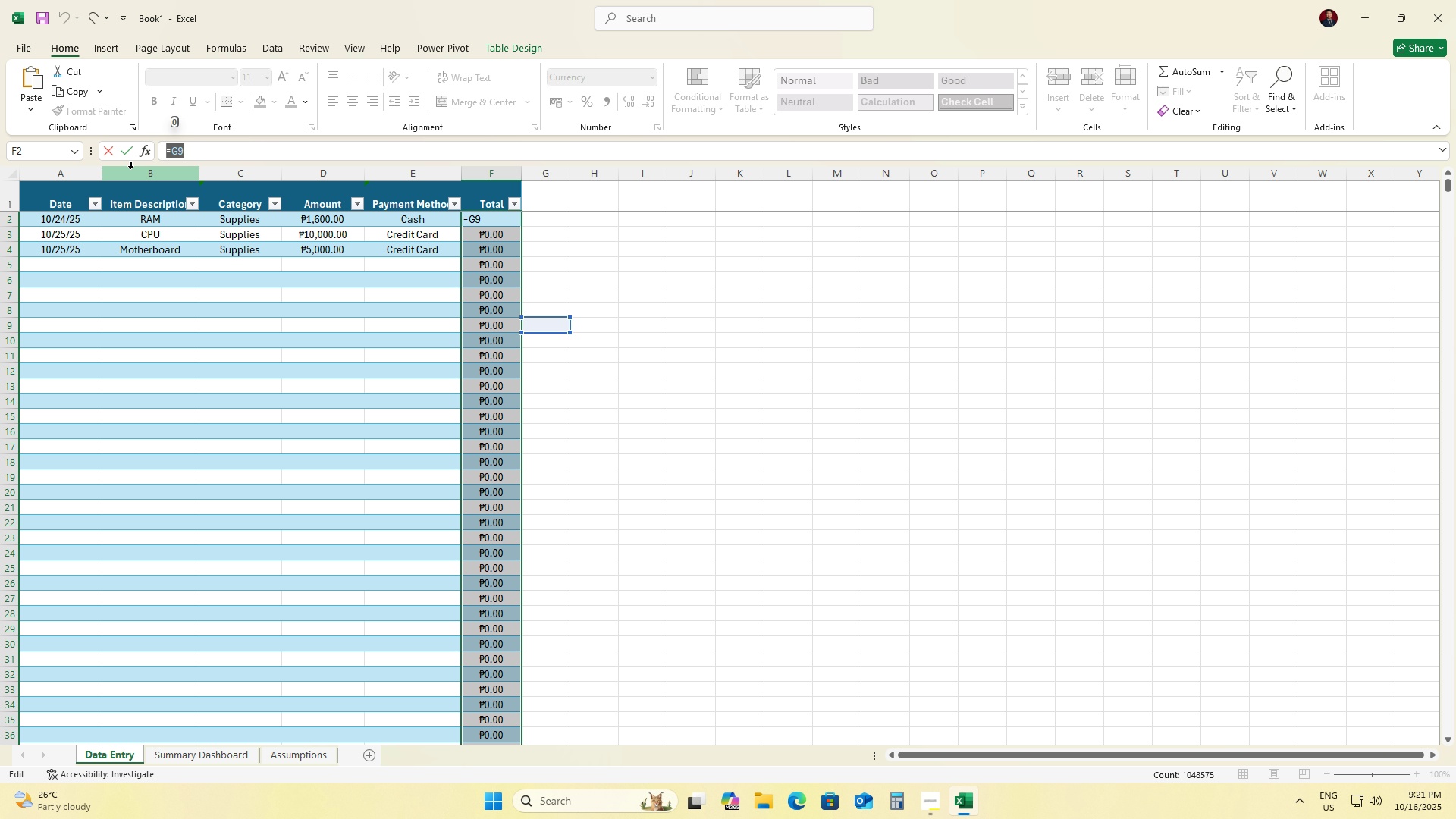 
type(=(D2))
 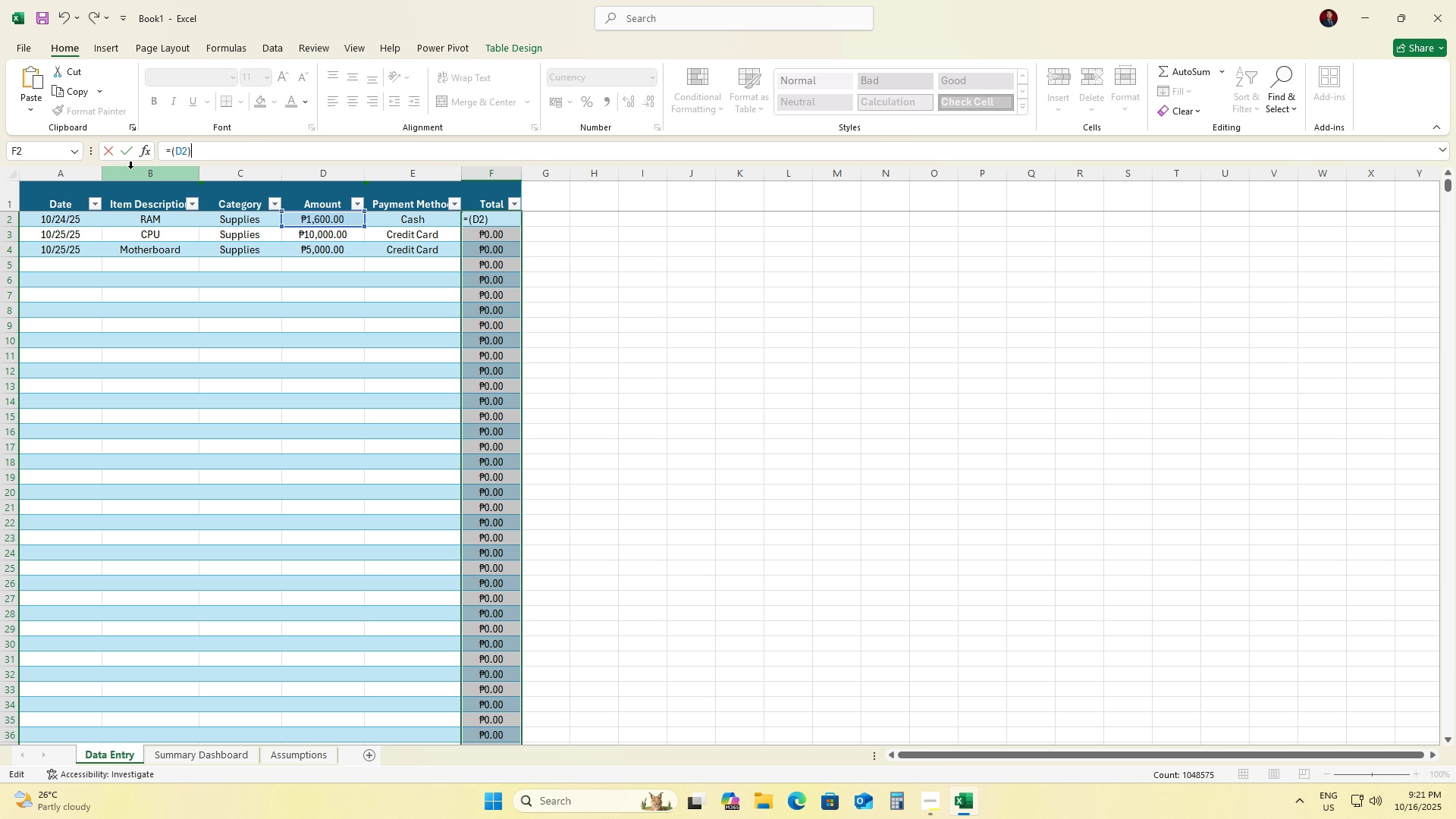 
key(Enter)
 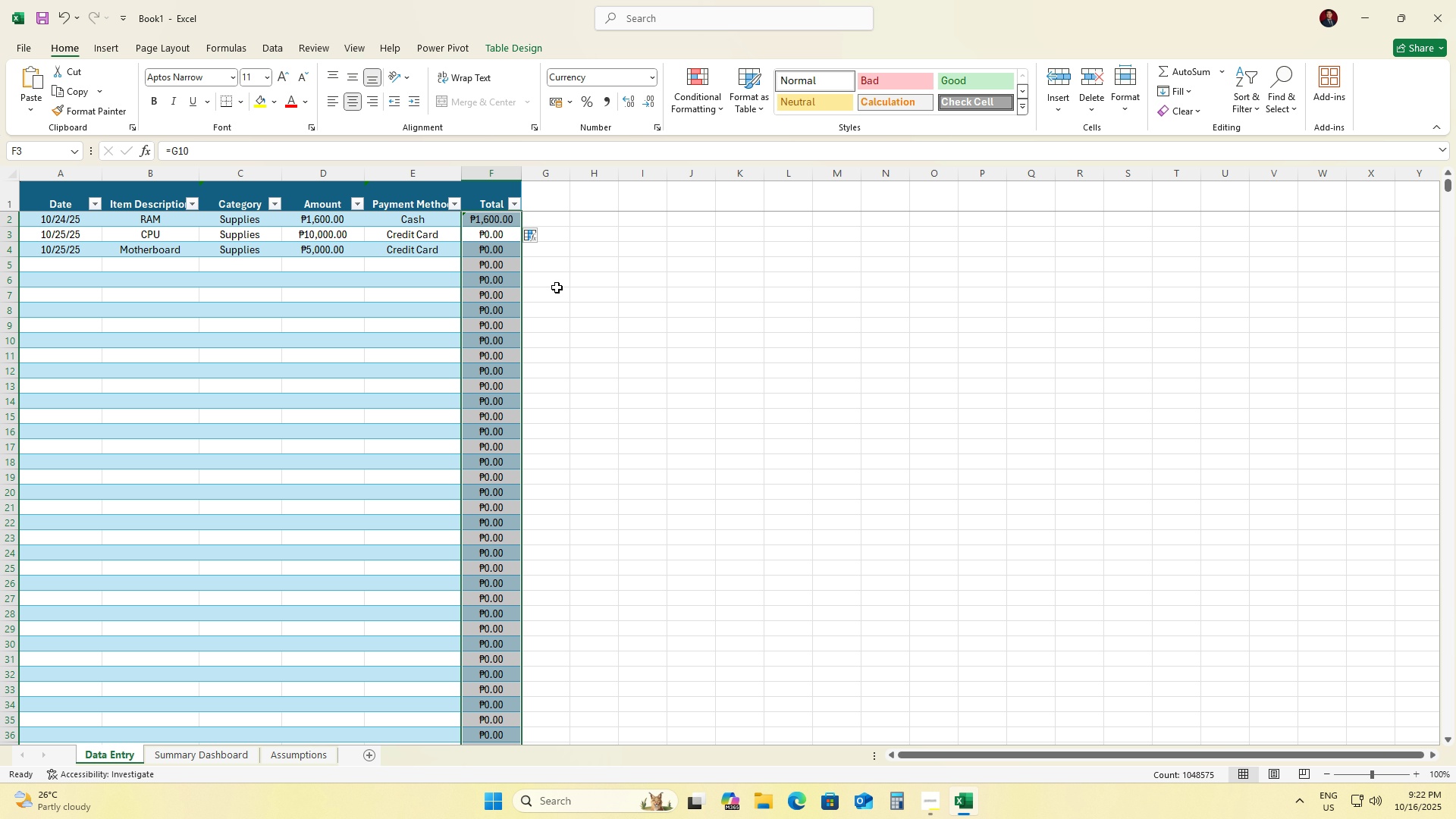 
left_click([620, 307])
 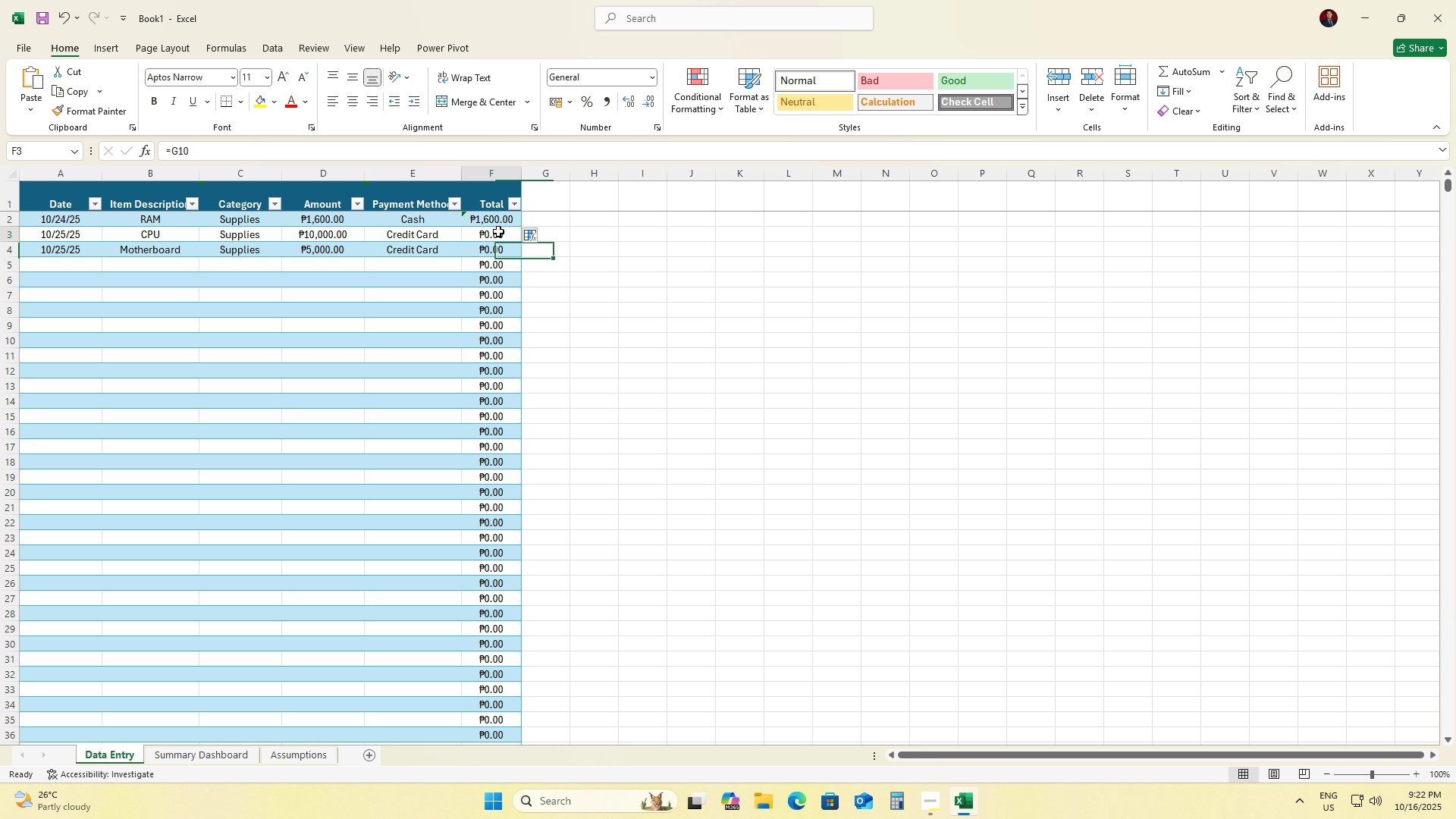 
left_click([498, 231])
 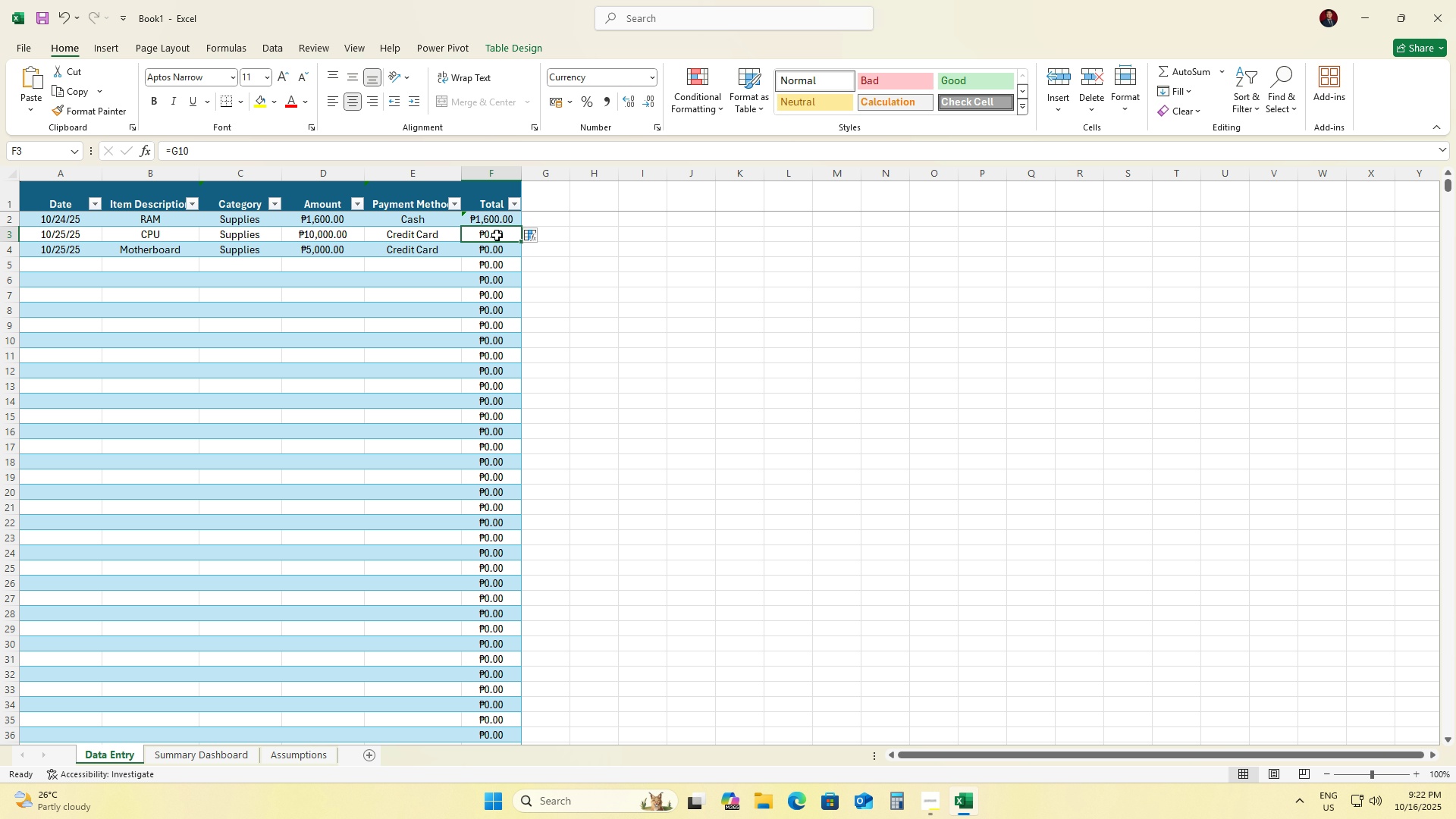 
double_click([497, 235])
 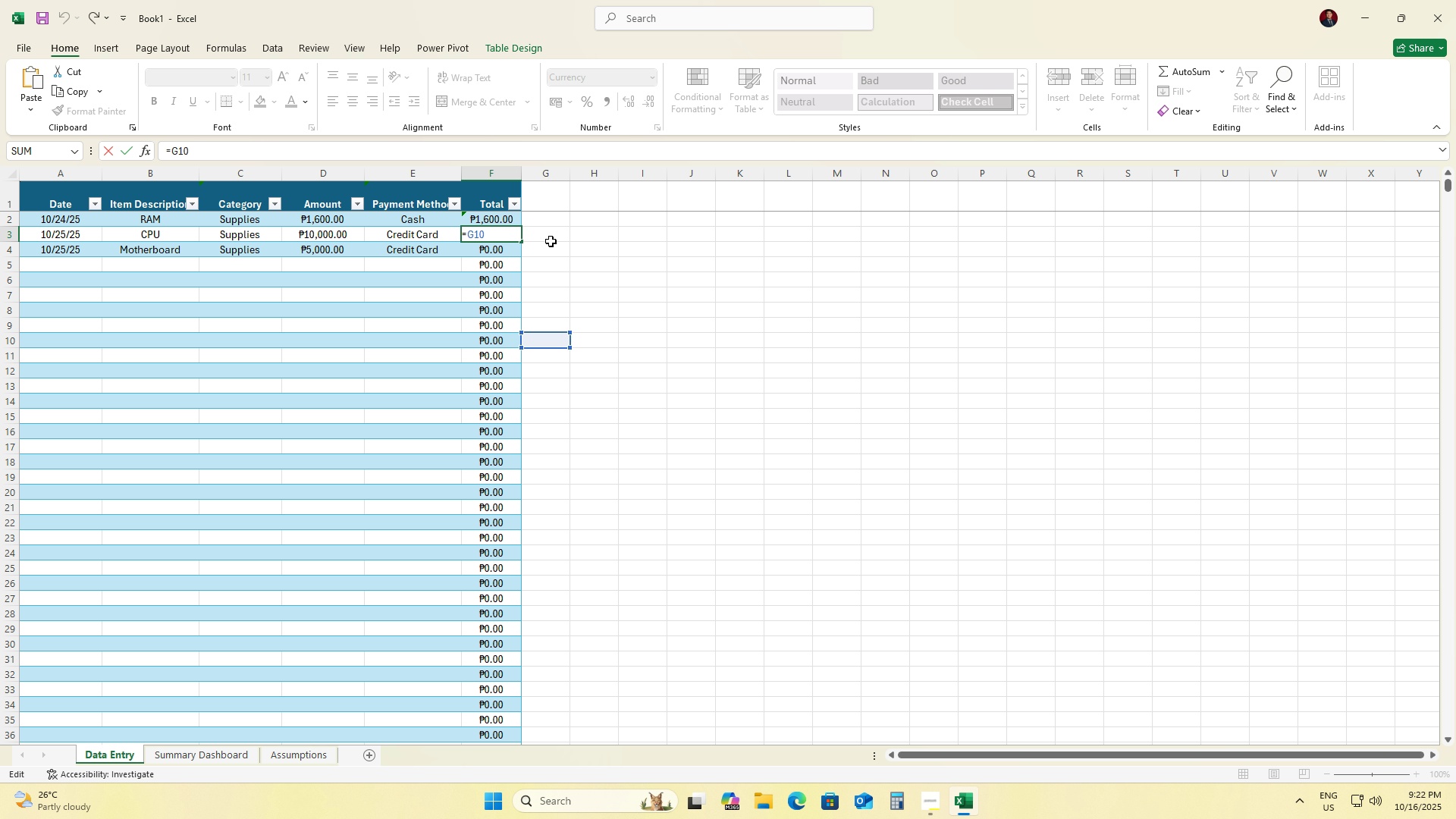 
double_click([570, 240])
 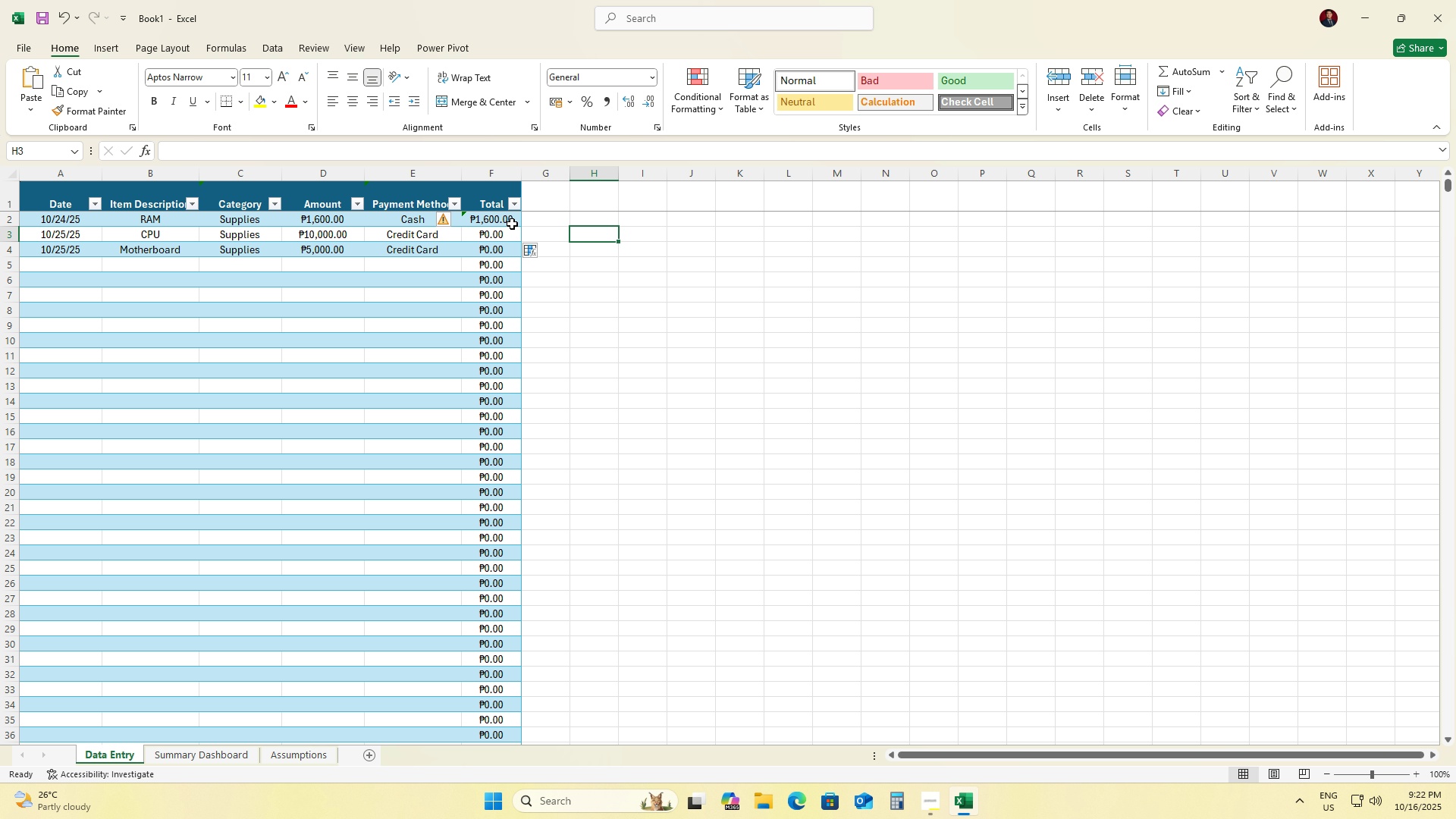 
triple_click([512, 224])
 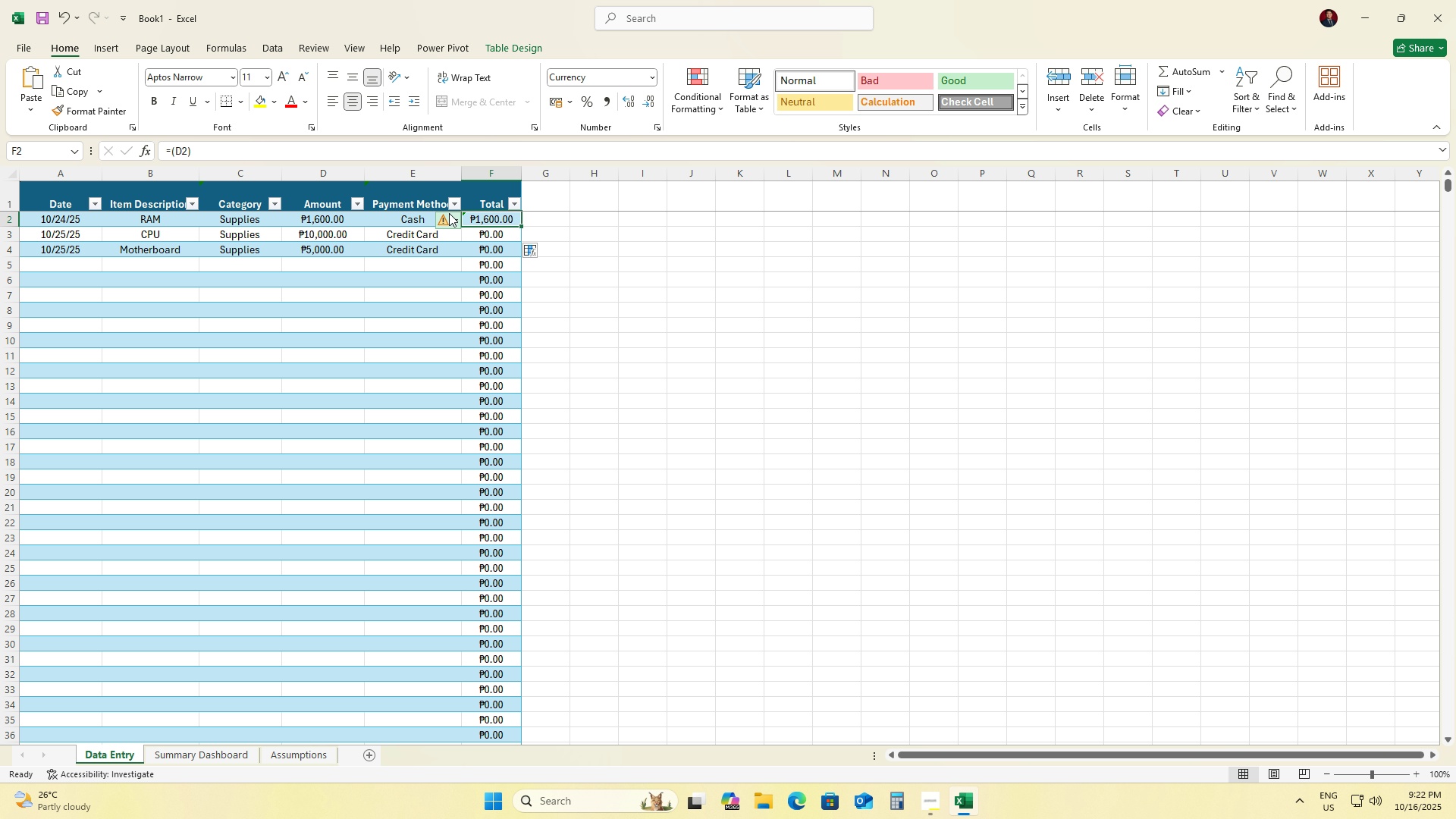 
left_click([447, 212])
 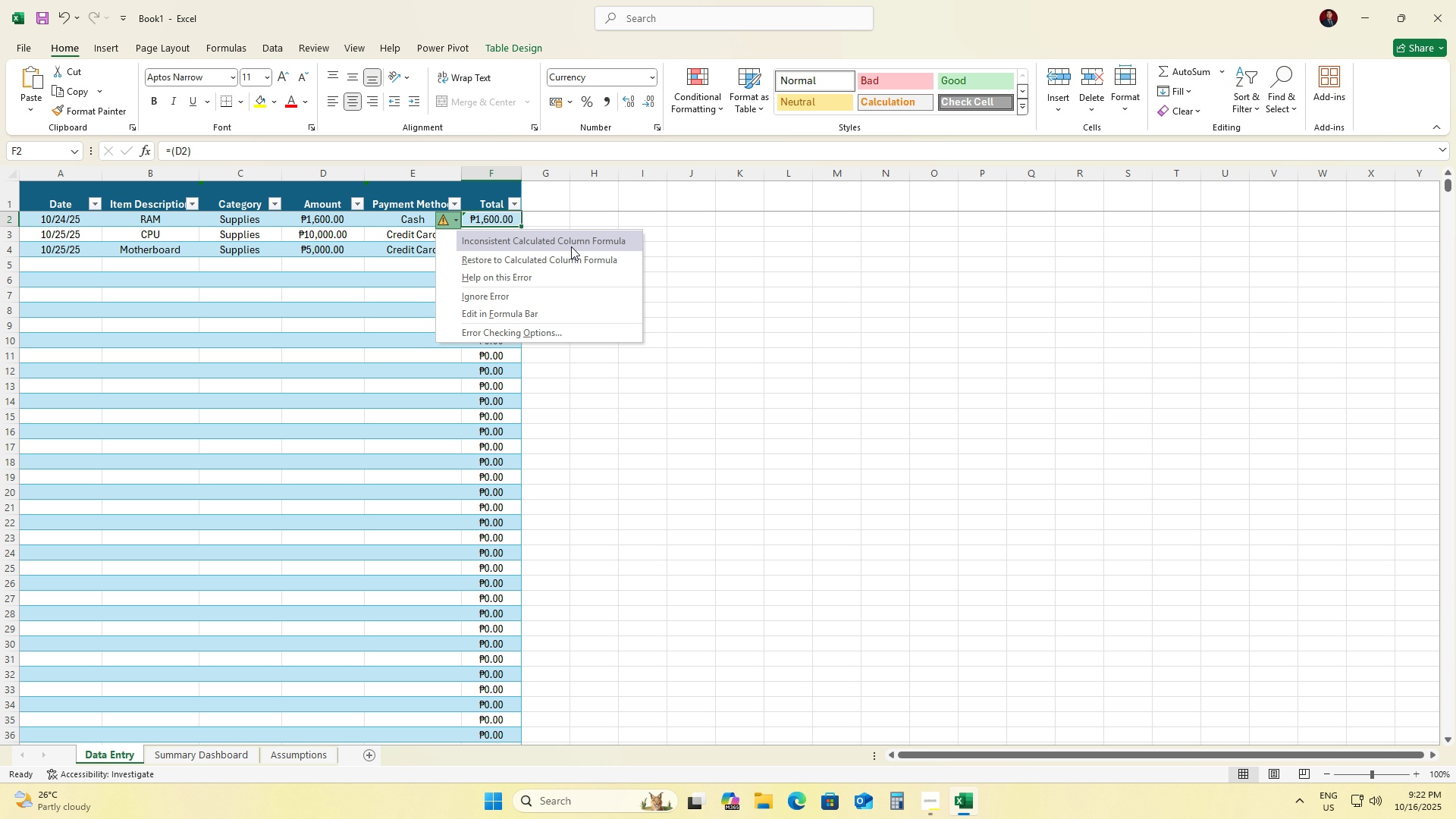 
mouse_move([560, 259])
 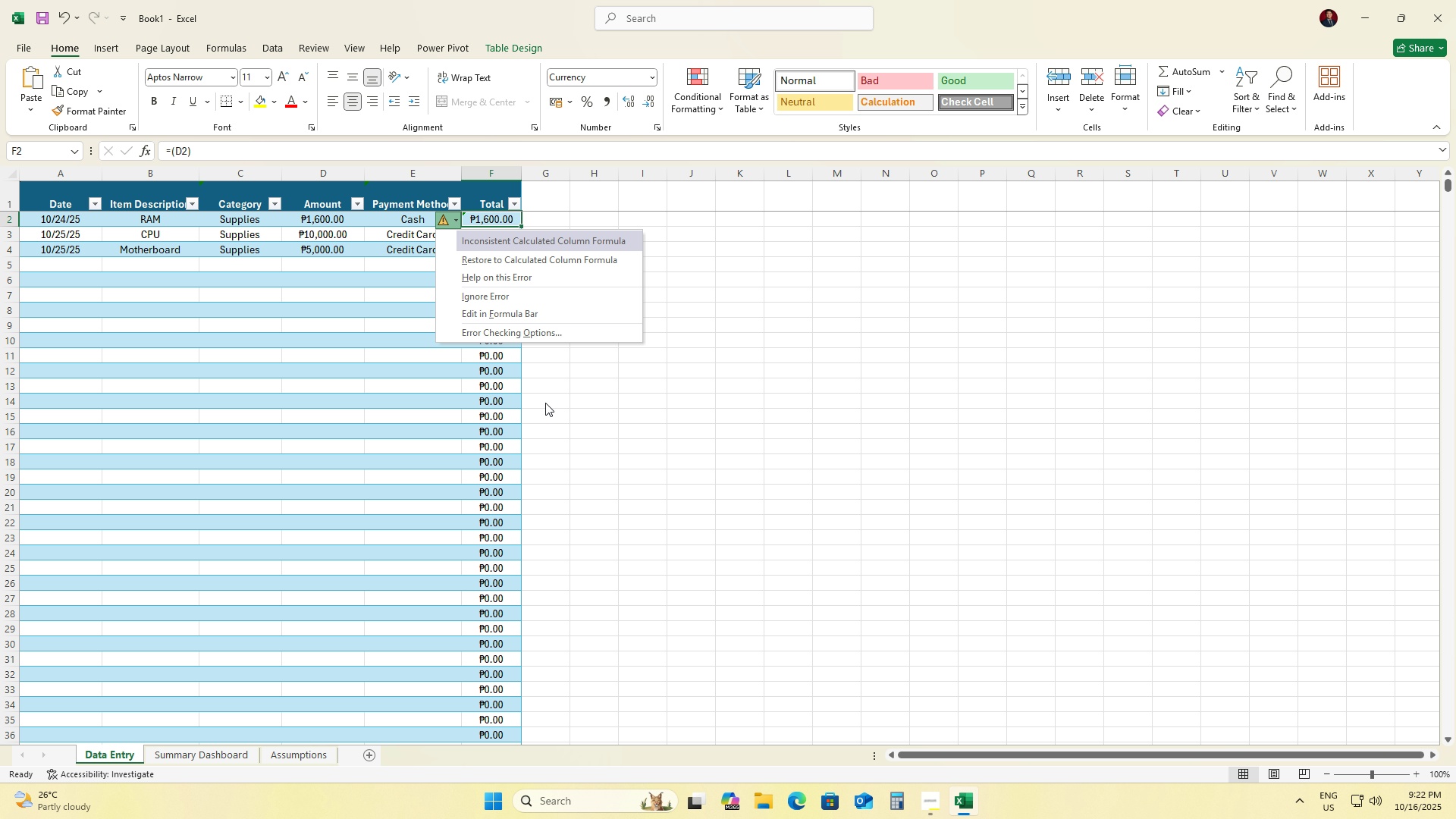 
left_click([559, 384])
 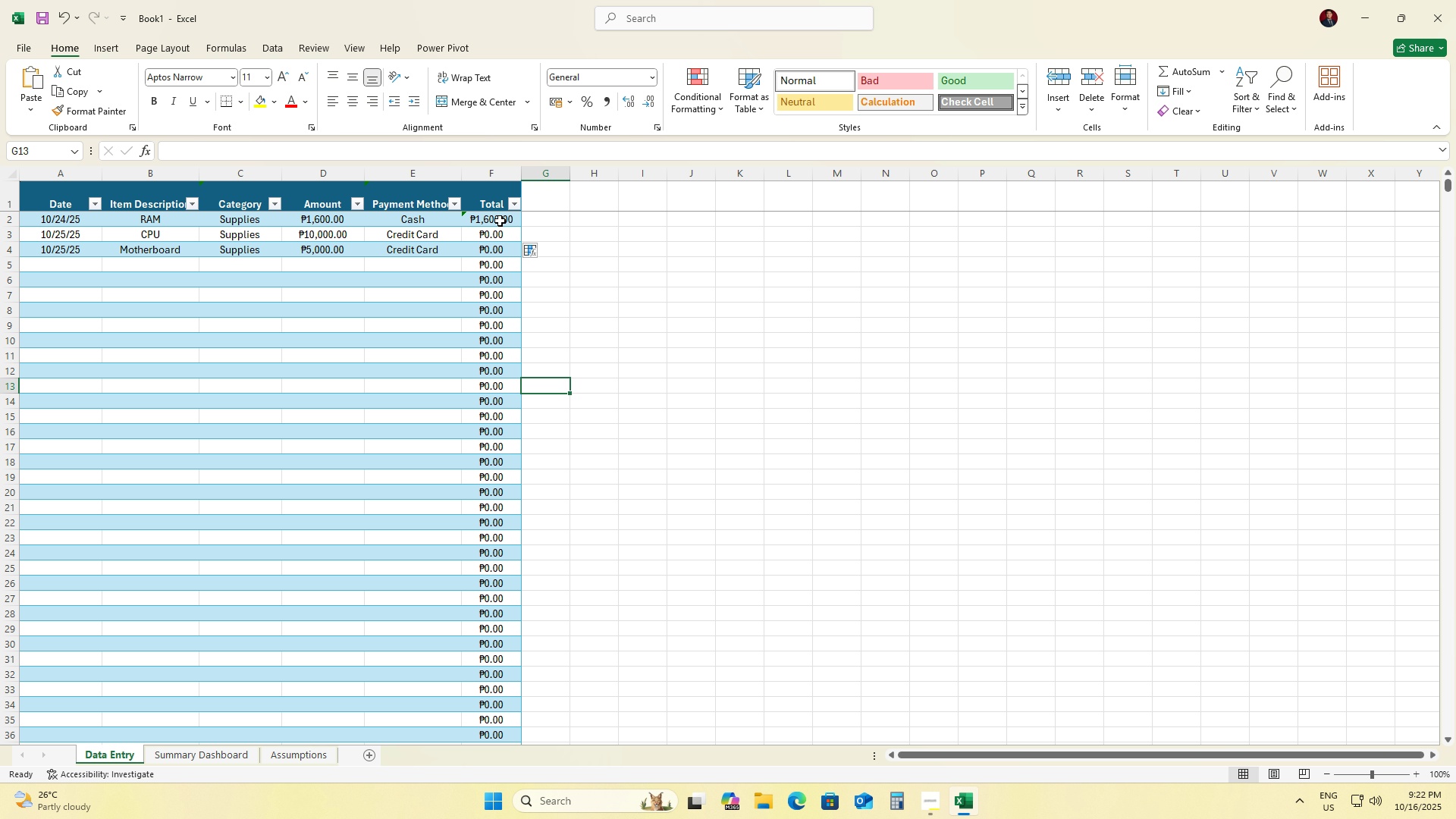 
left_click([500, 221])
 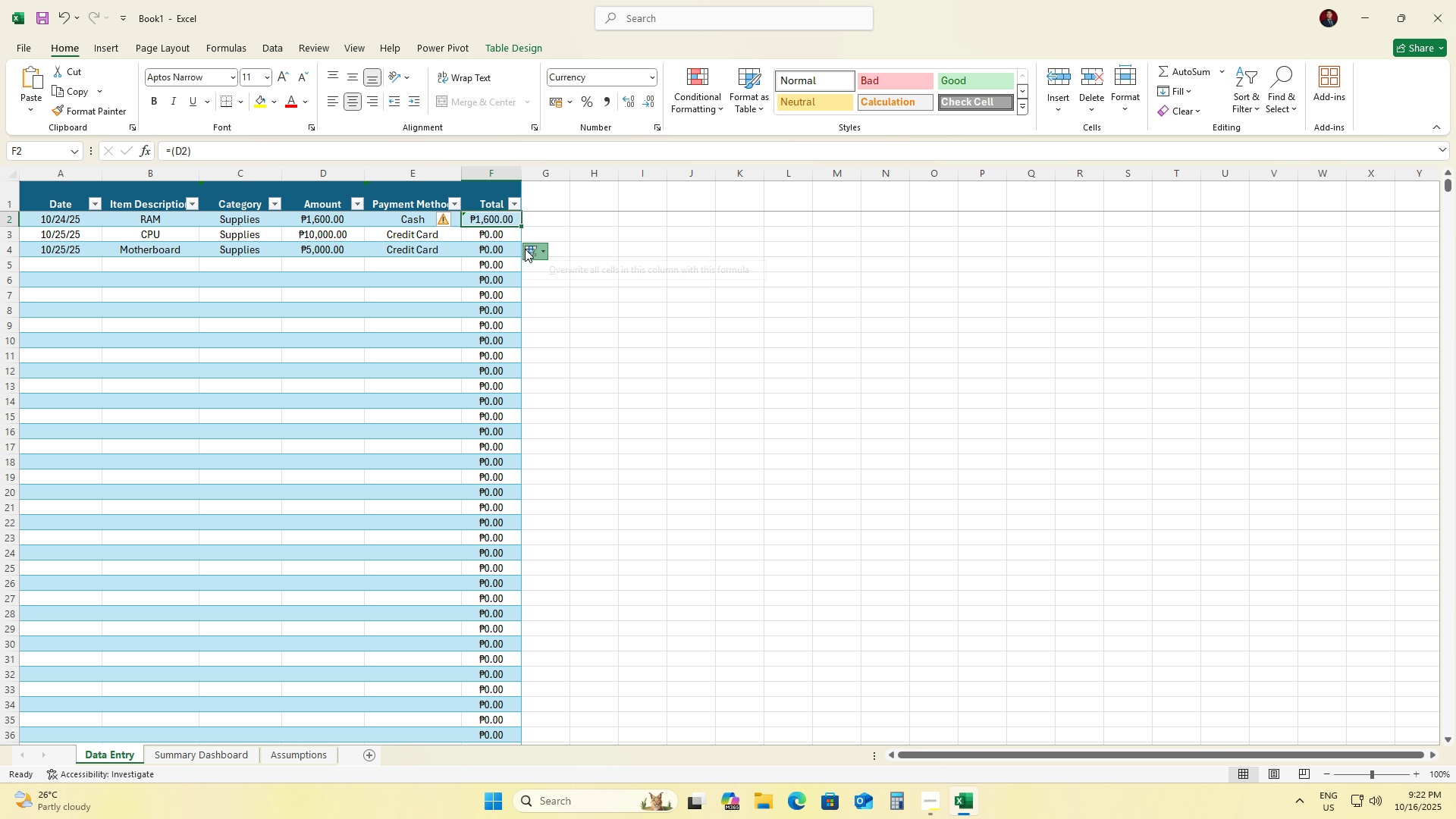 
left_click([525, 249])
 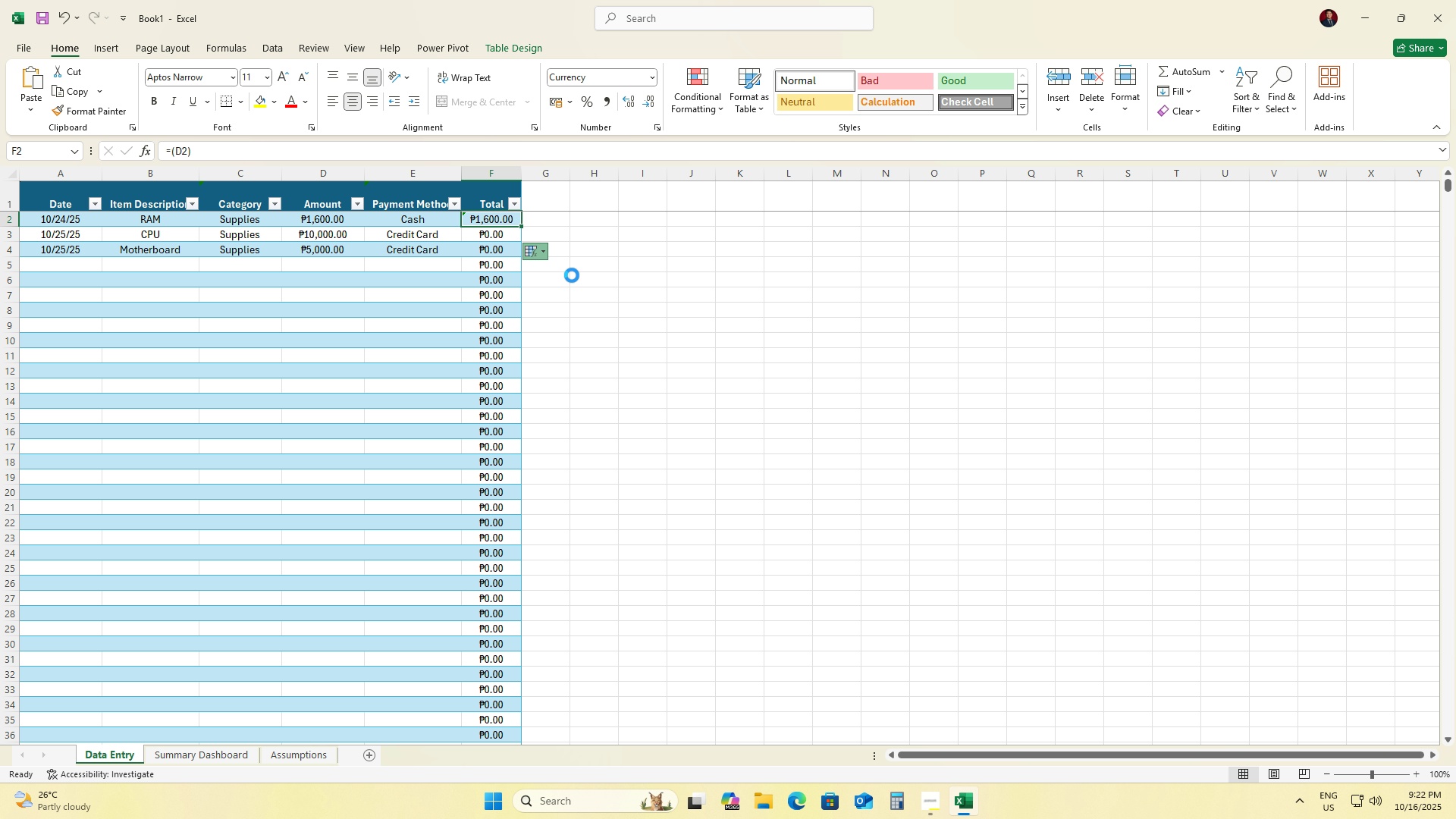 
left_click([572, 275])
 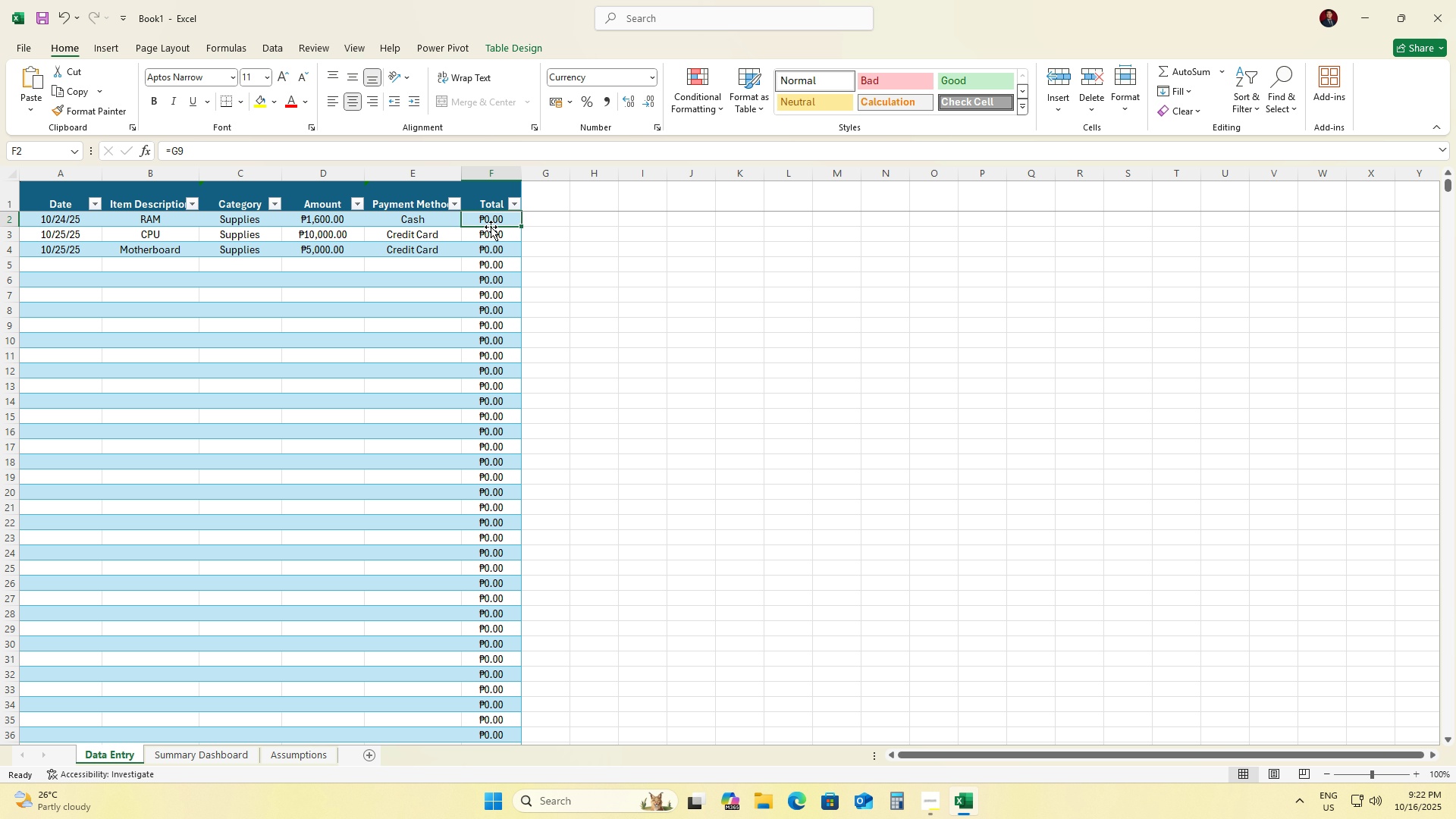 
double_click([485, 221])
 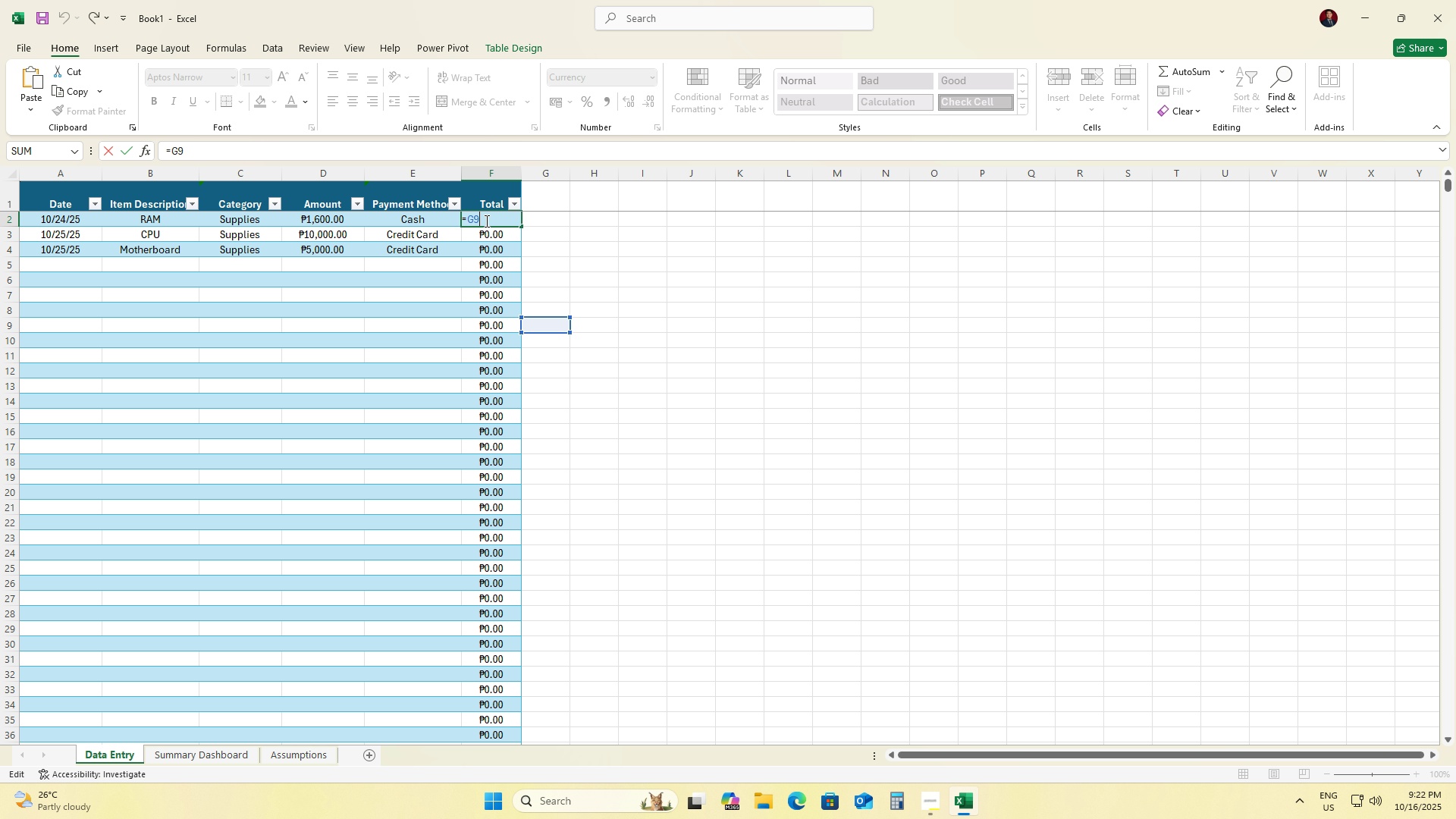 
triple_click([485, 221])
 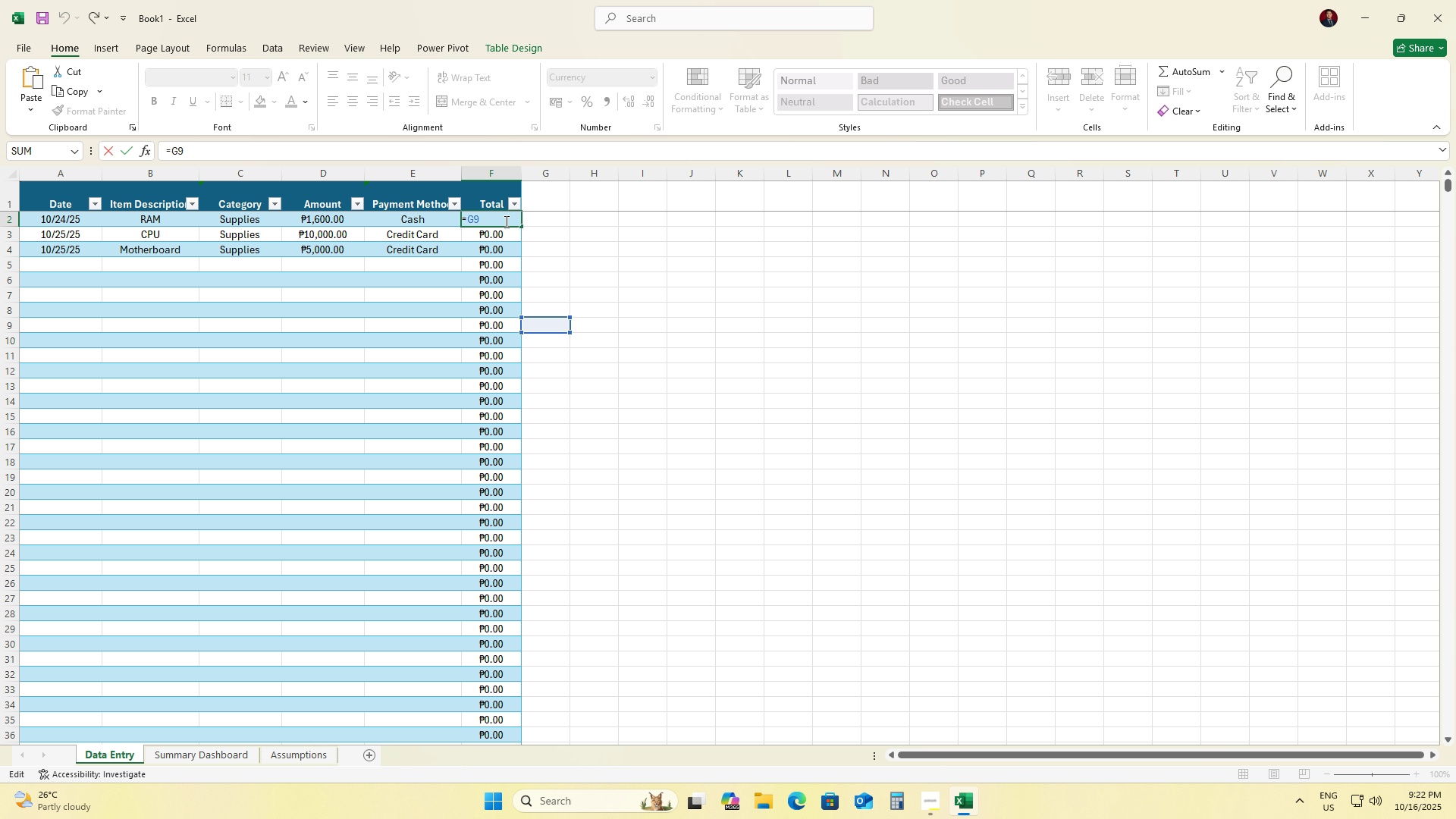 
triple_click([505, 221])
 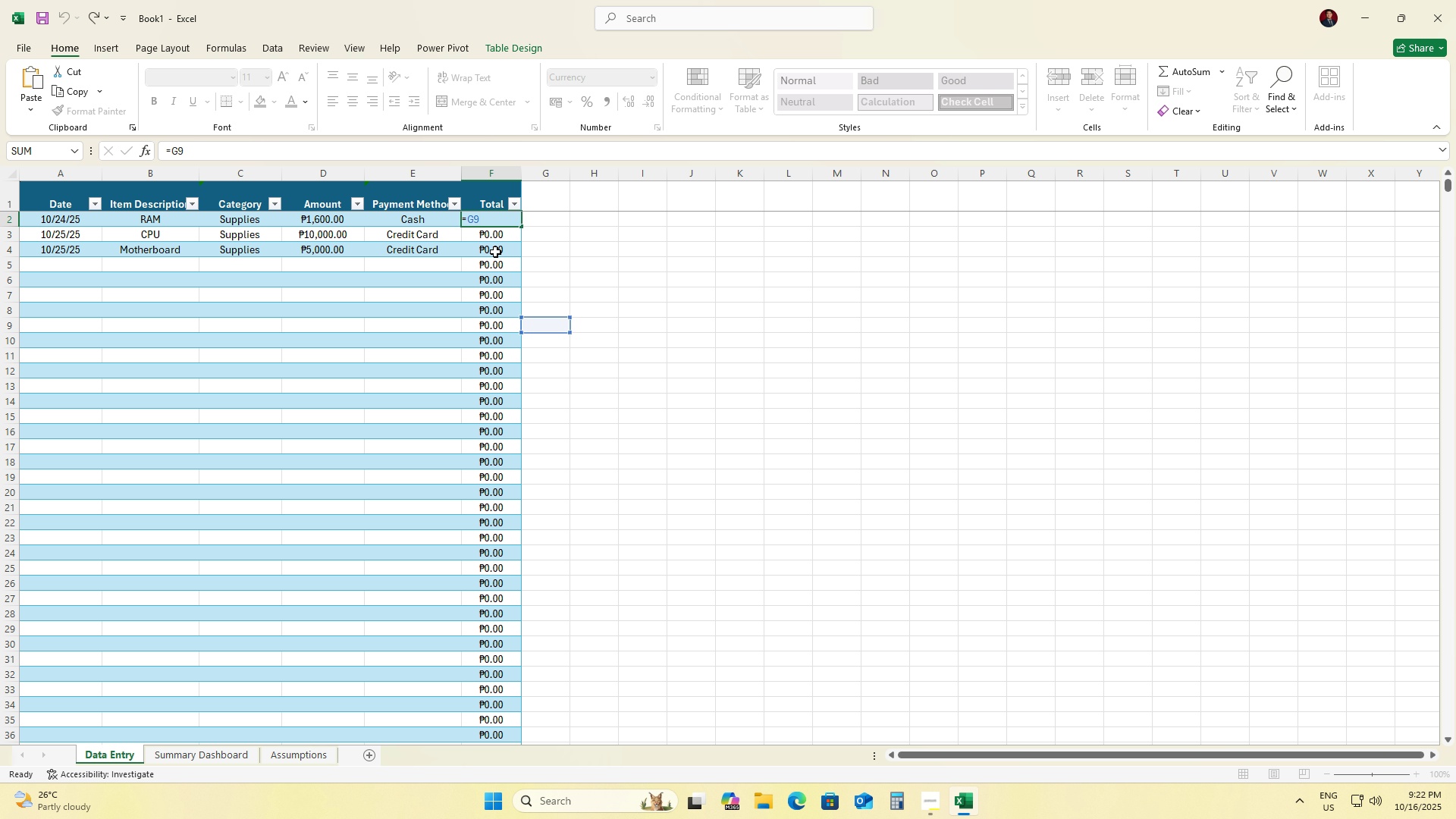 
triple_click([495, 252])
 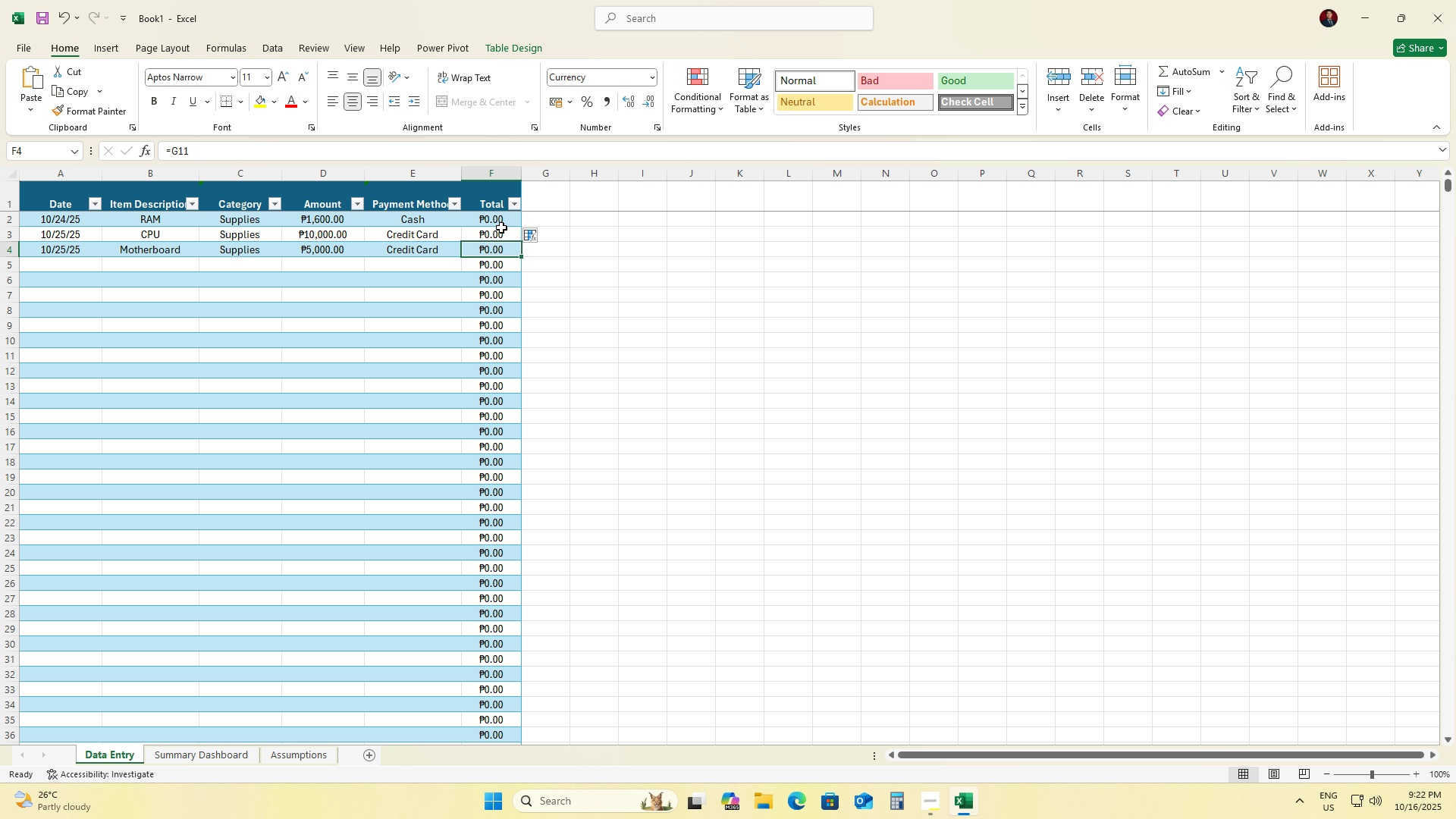 
left_click([499, 221])
 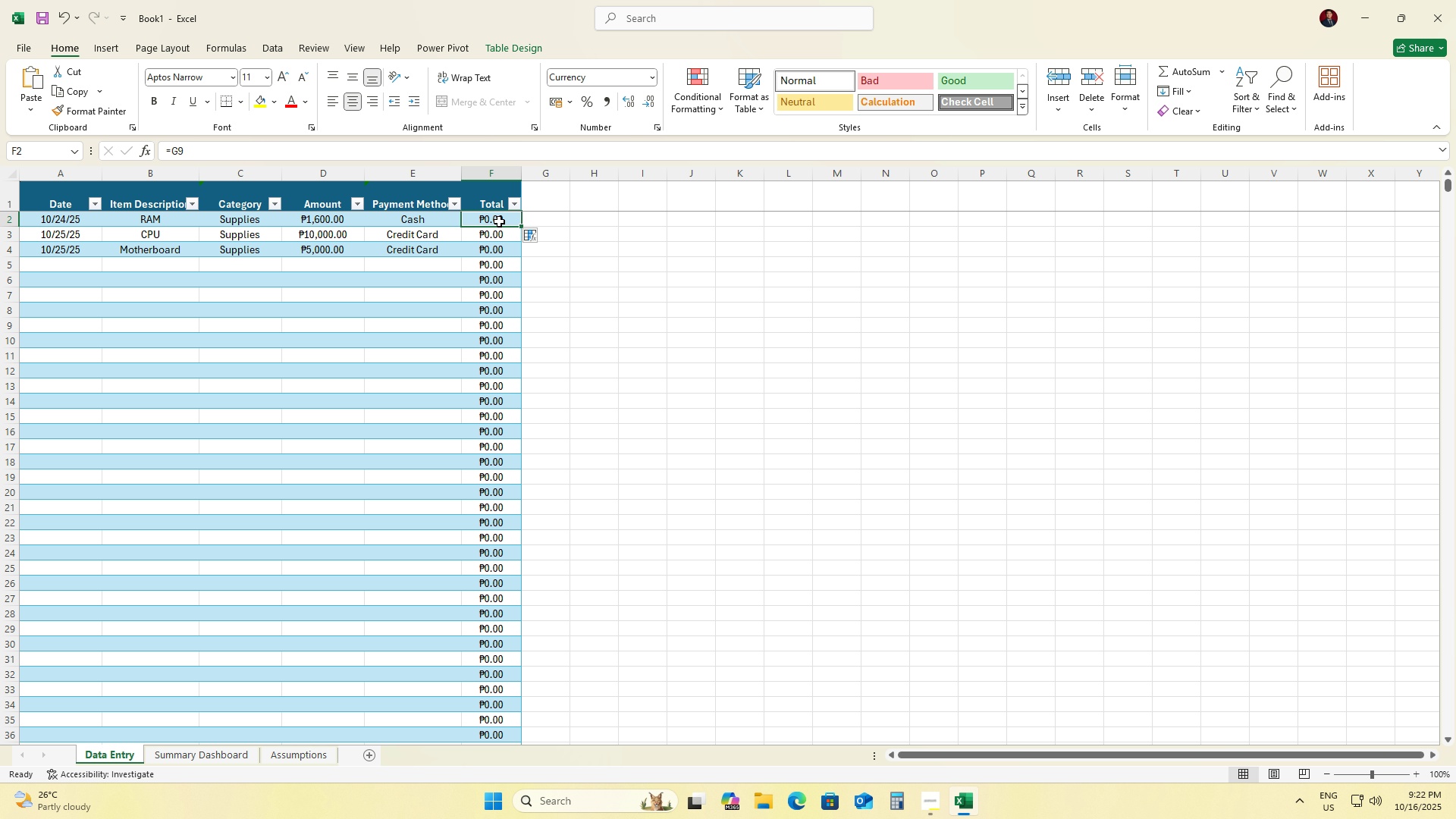 
hold_key(key=ShiftLeft, duration=0.47)
 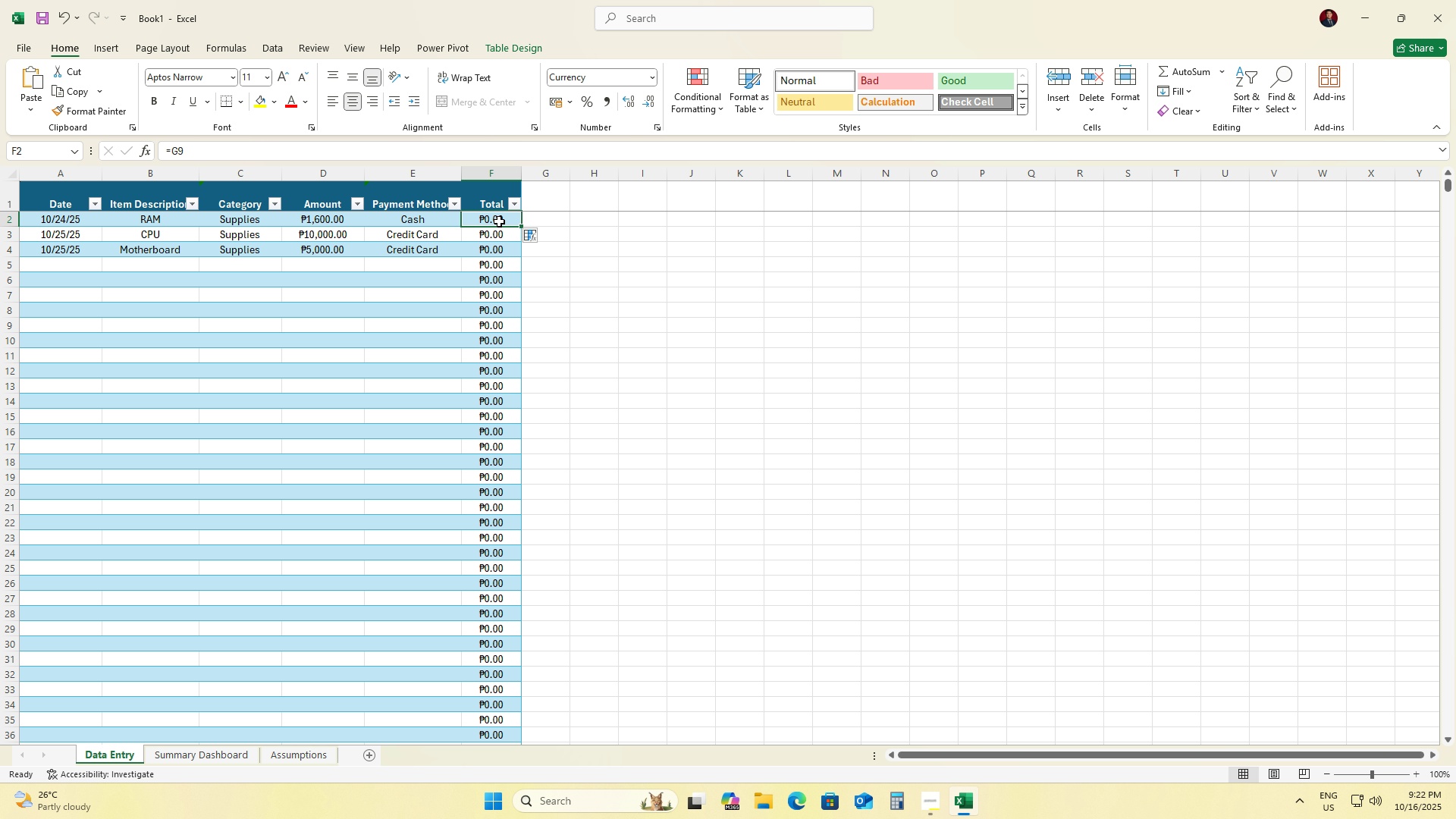 
key(Control+Shift+ArrowDown)
 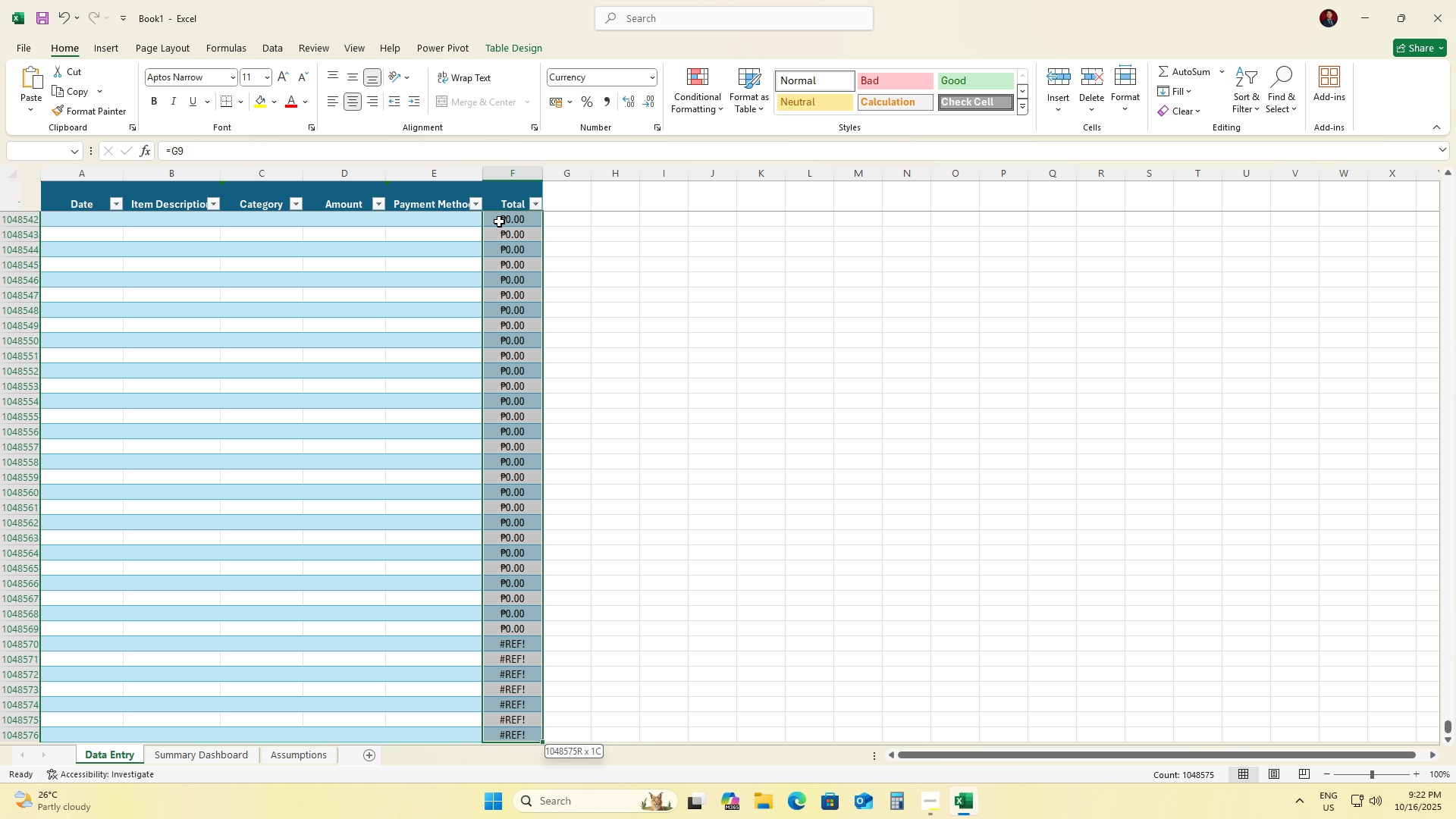 
key(Backspace)
 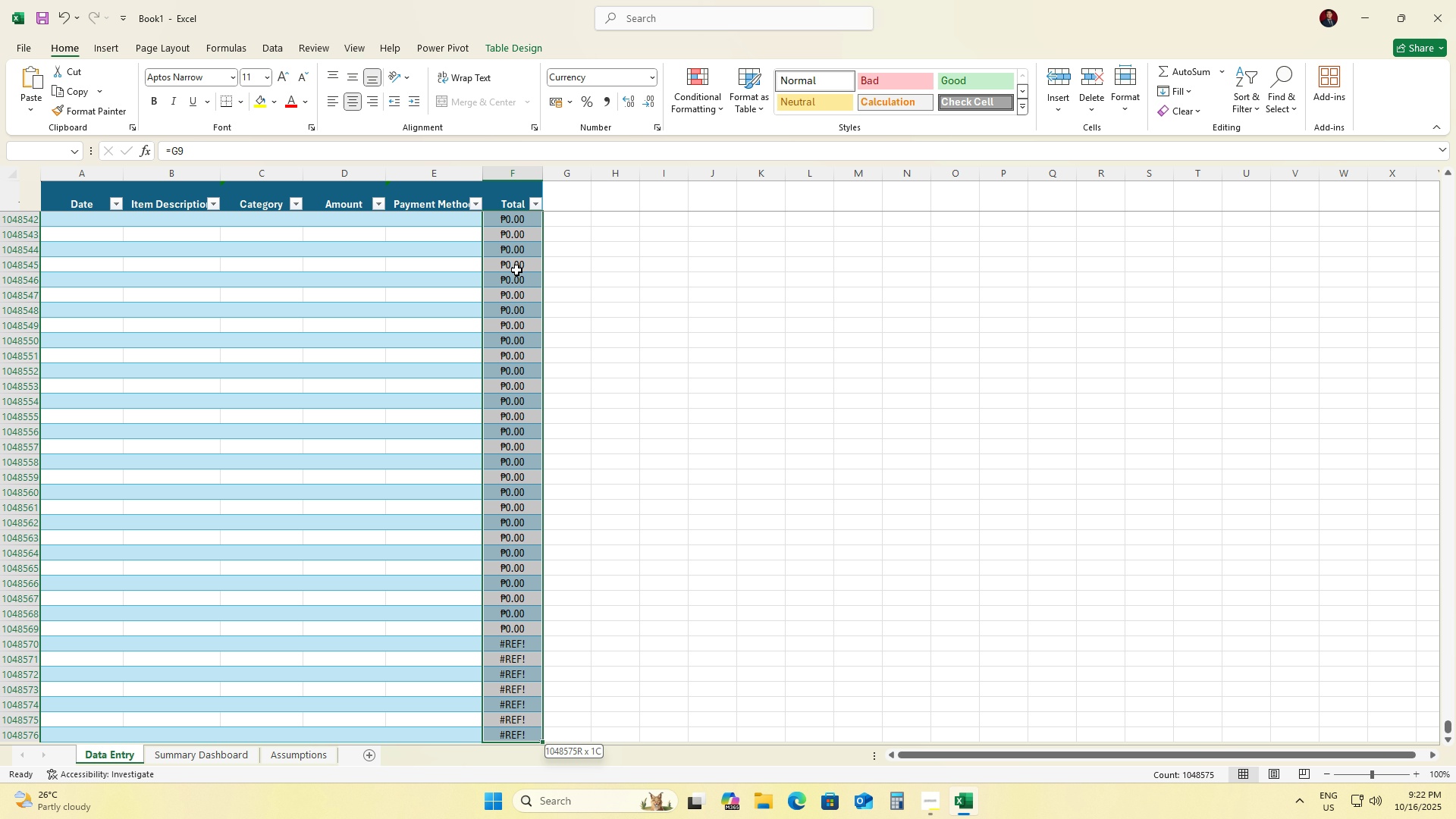 
right_click([516, 270])
 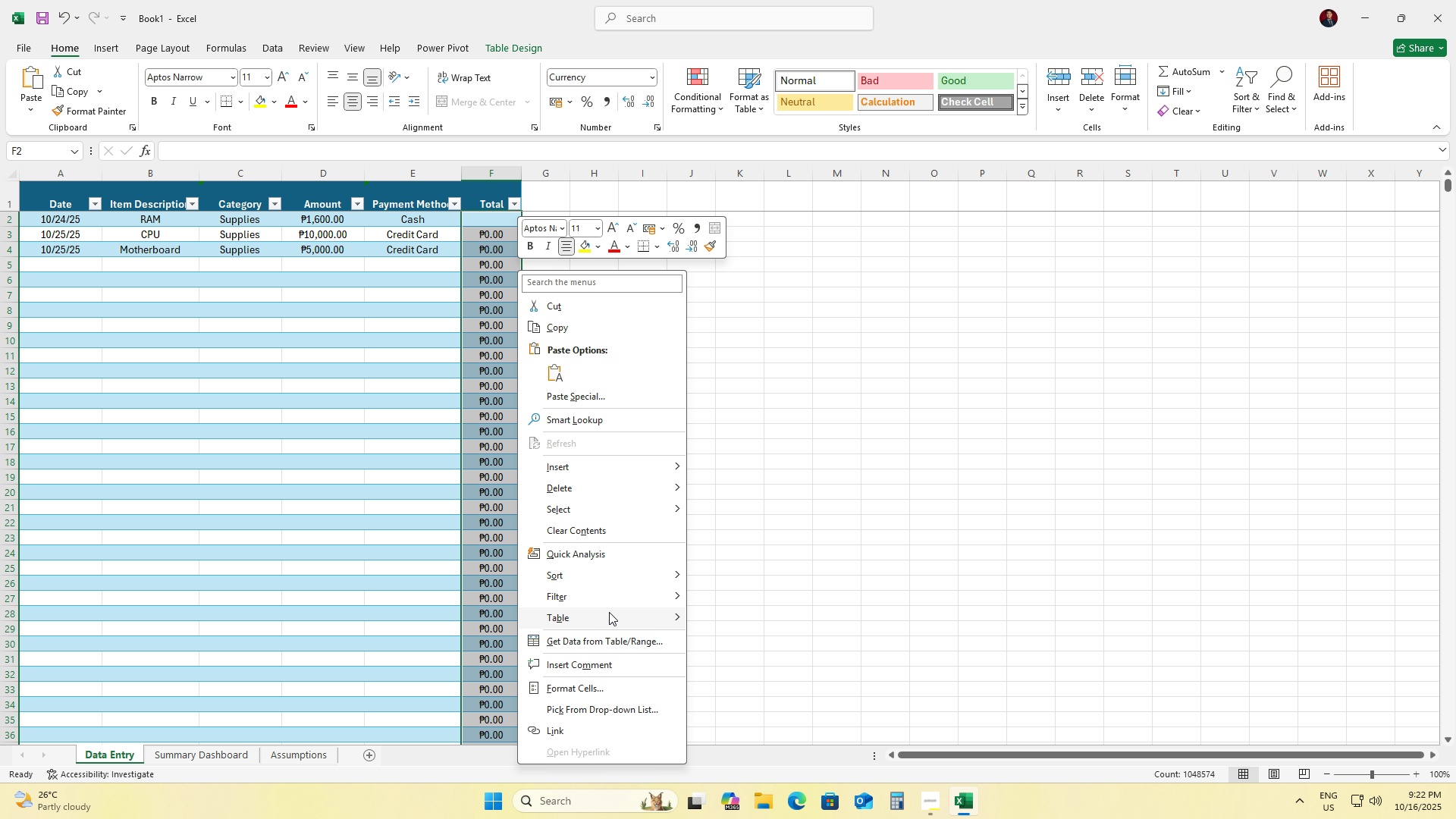 
left_click([607, 532])
 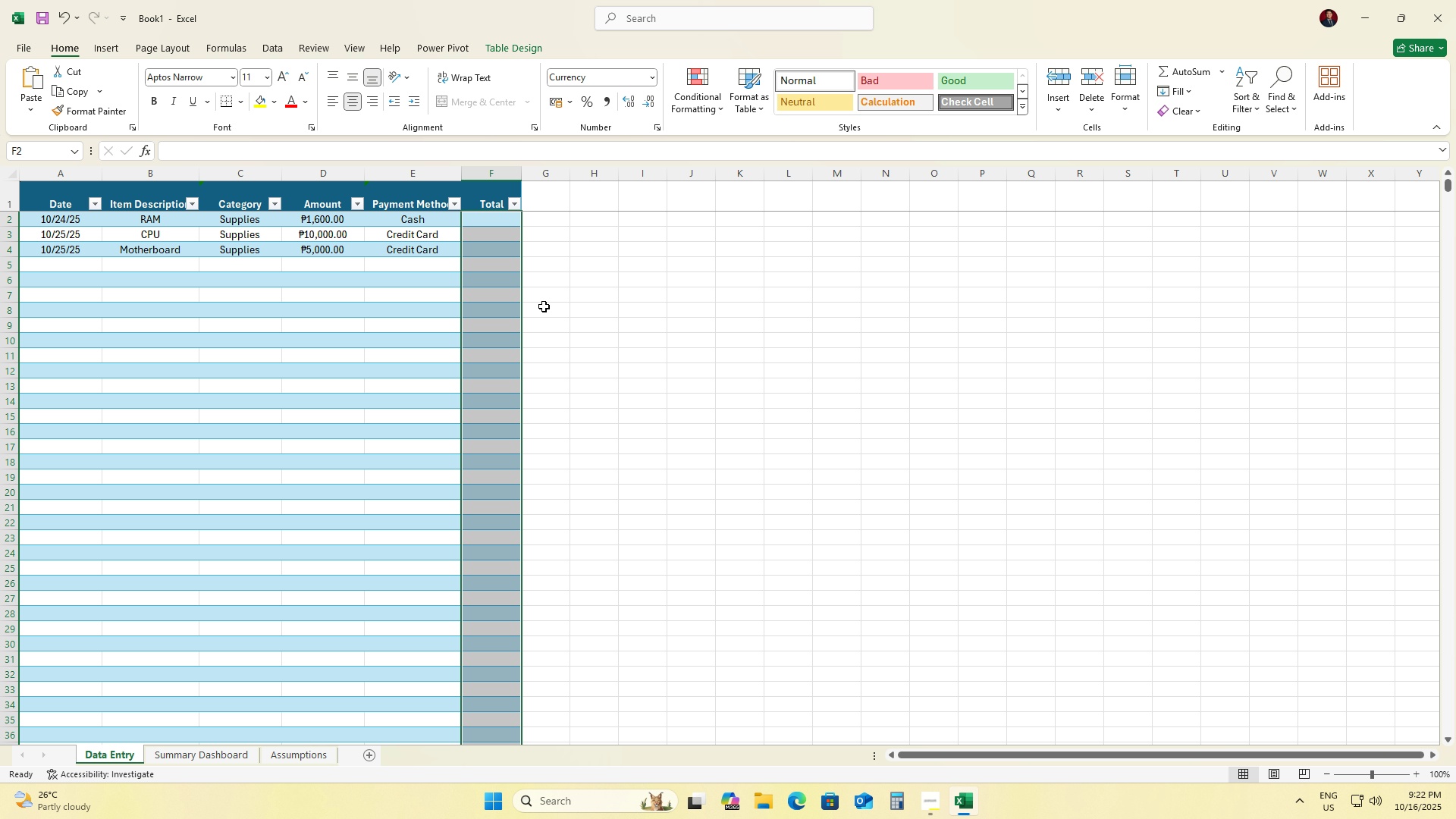 
left_click([557, 289])
 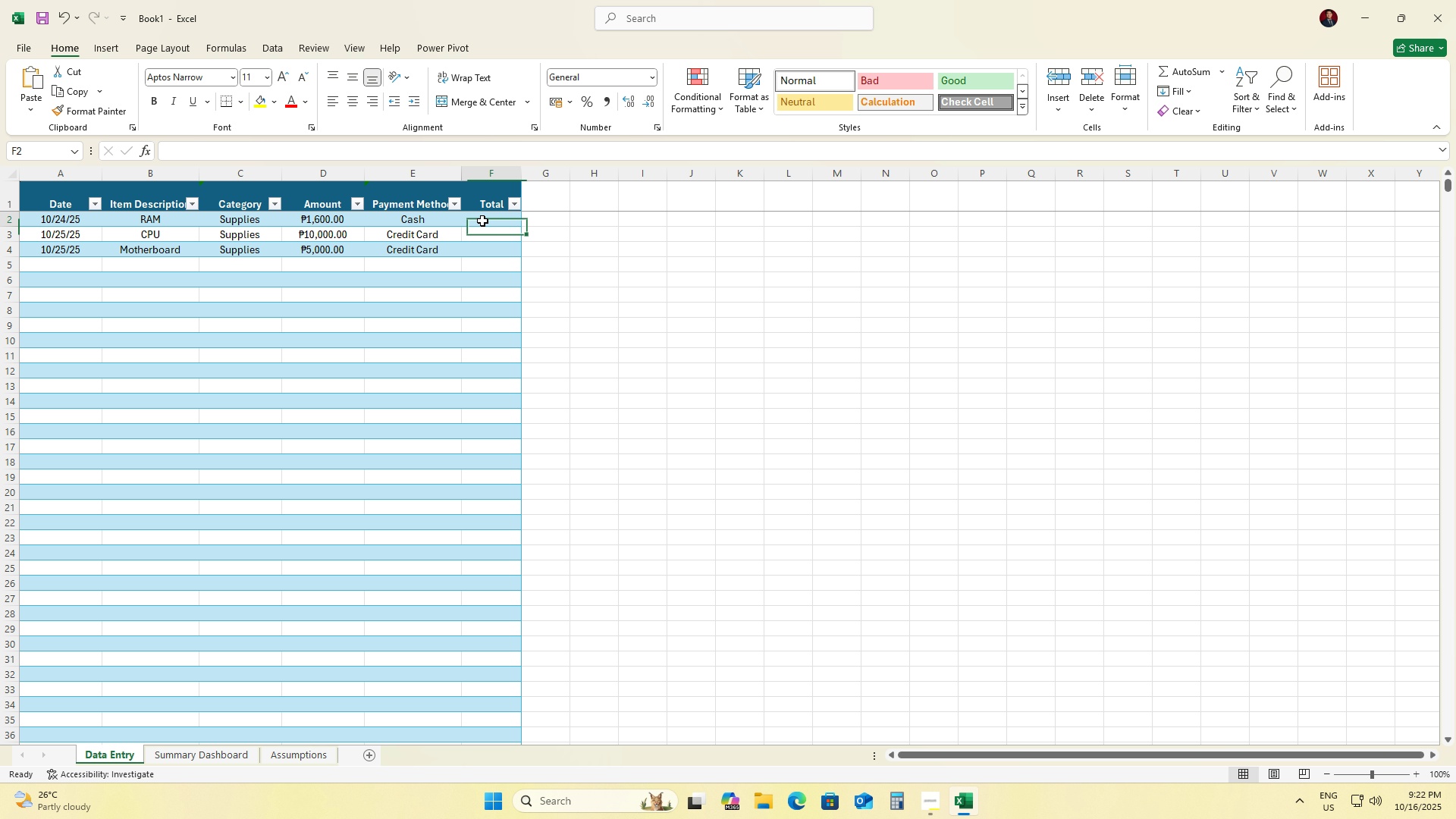 
double_click([482, 221])
 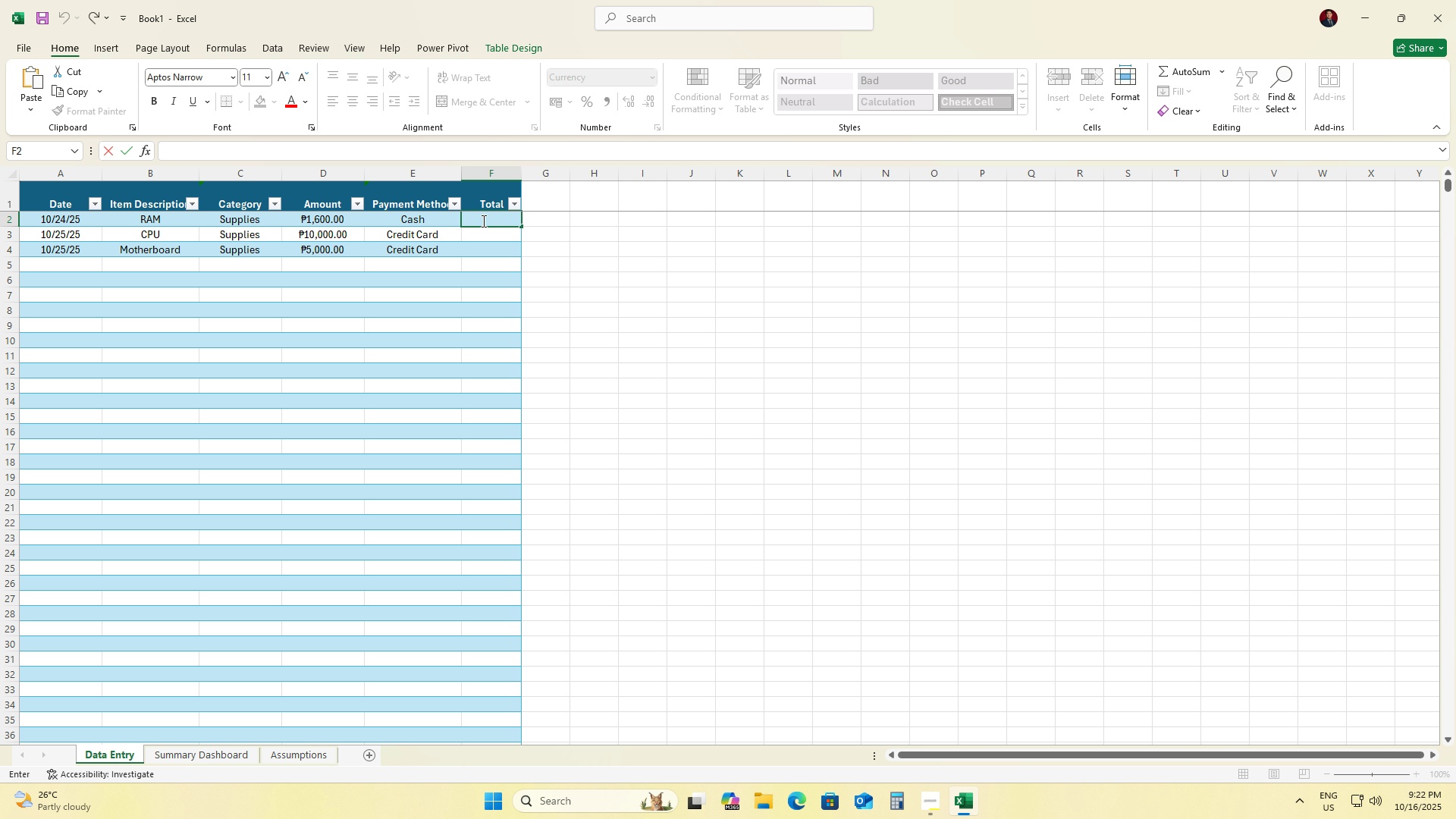 
type(=(d)
key(Backspace)
type(D2))
 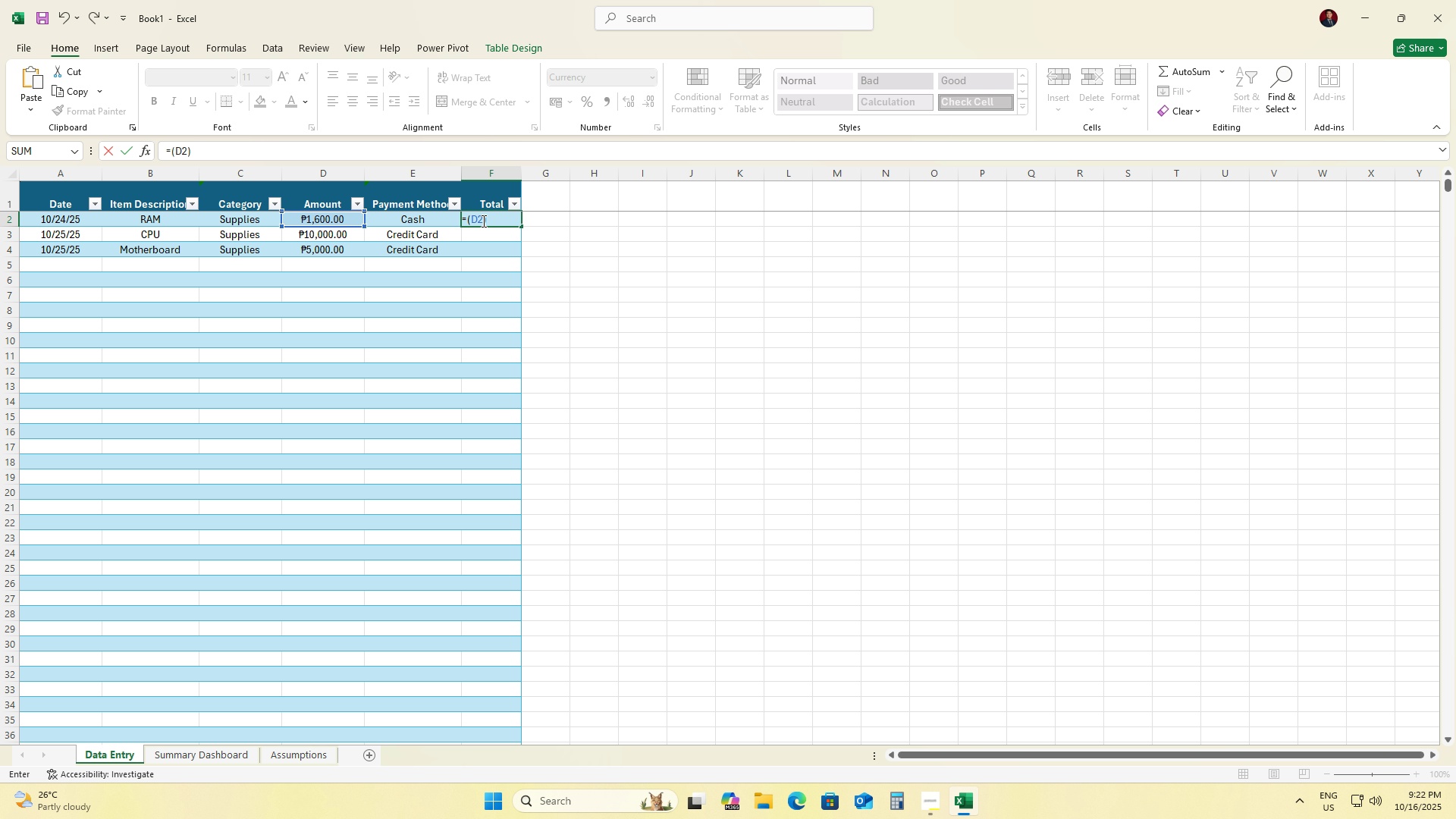 
key(Enter)
 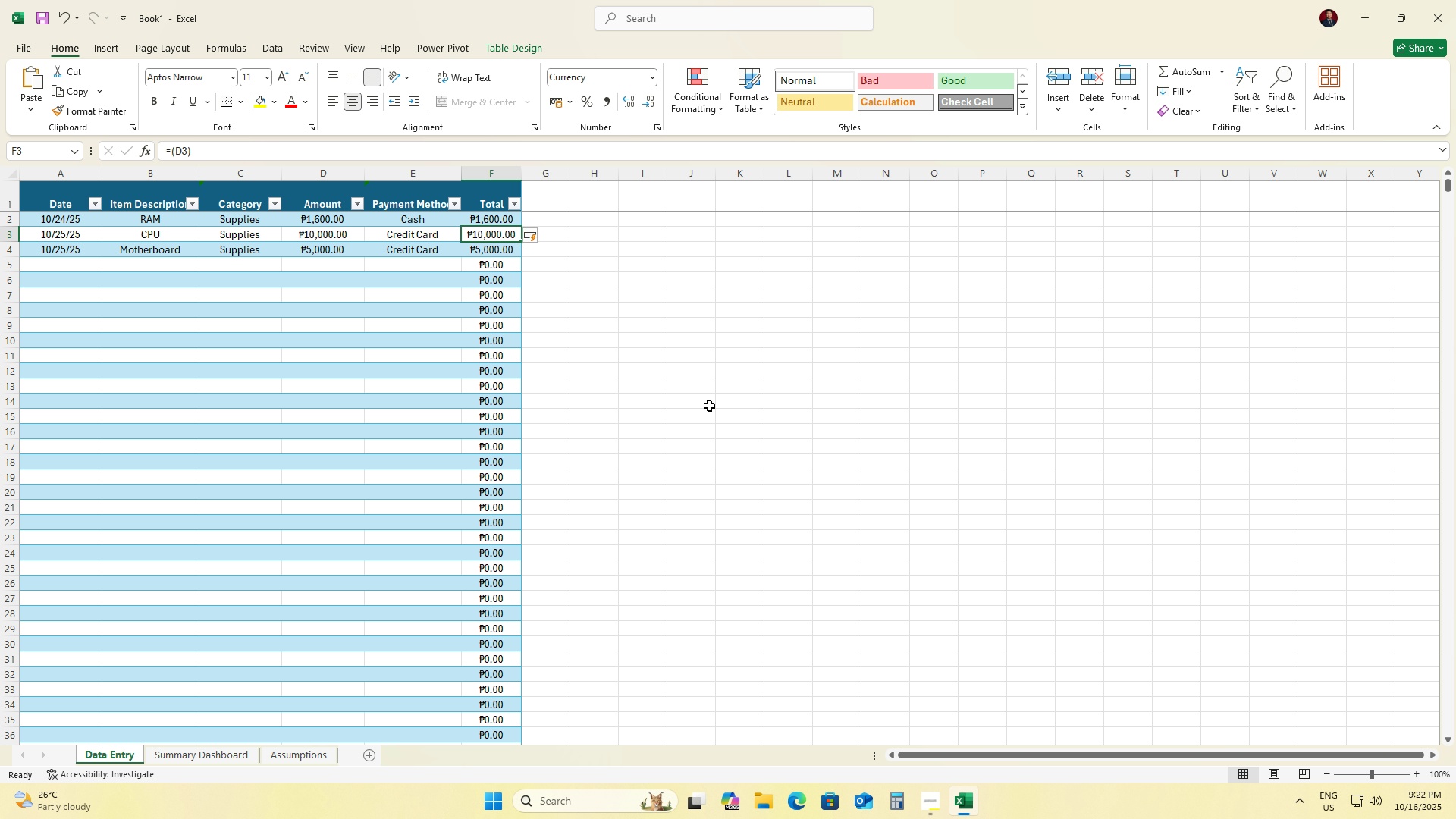 
wait(27.63)
 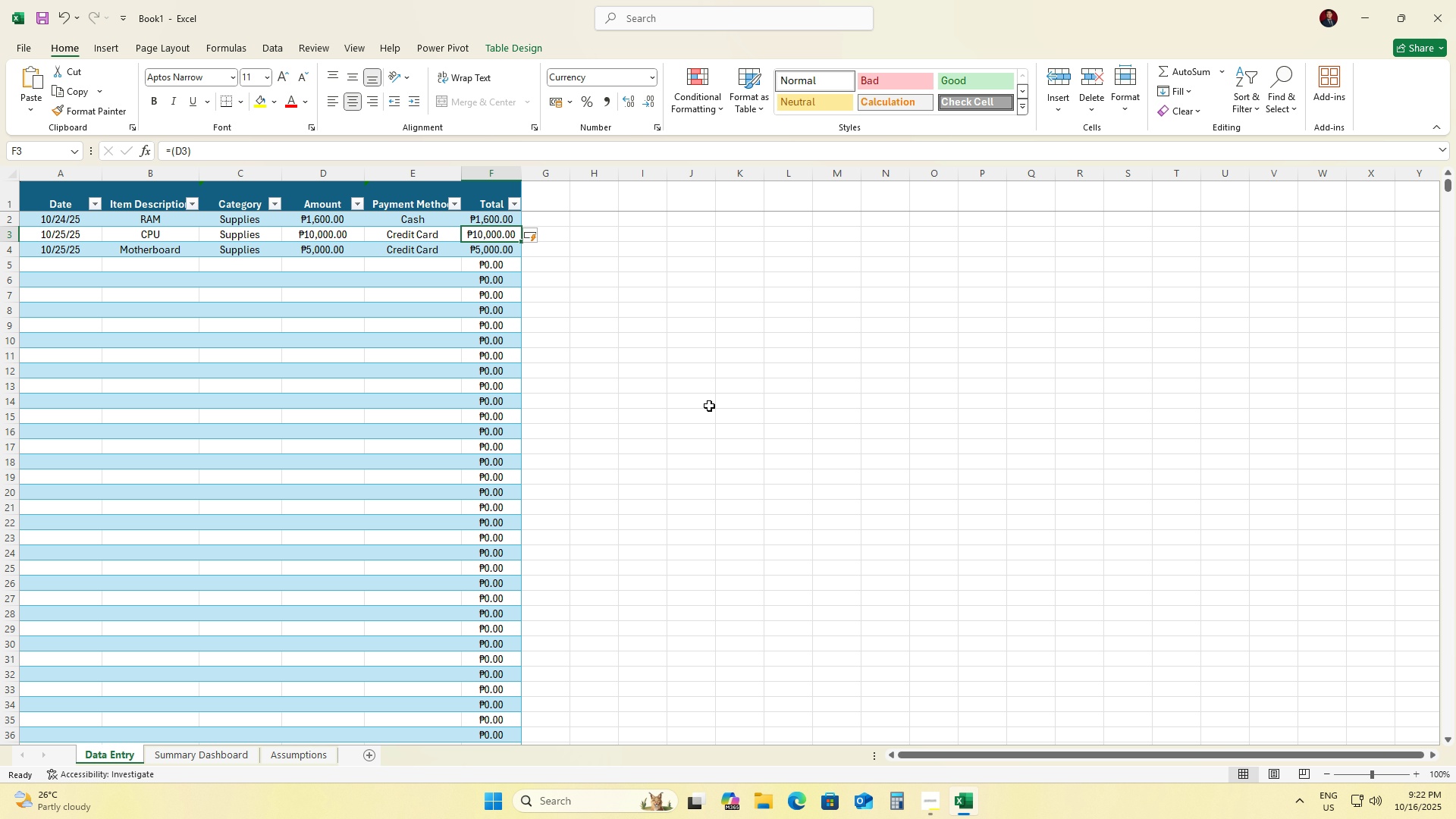 
left_click([195, 755])
 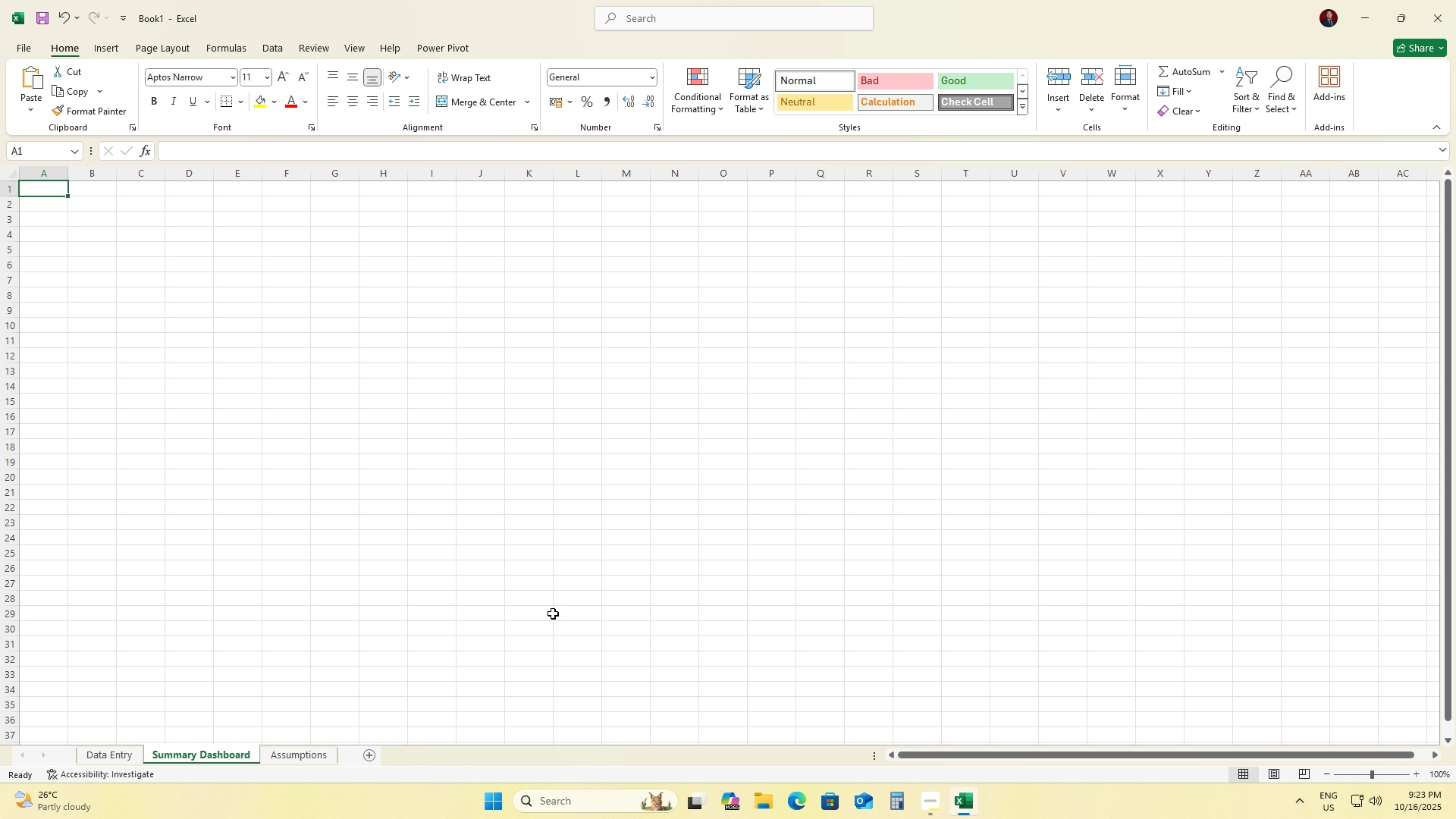 
wait(32.38)
 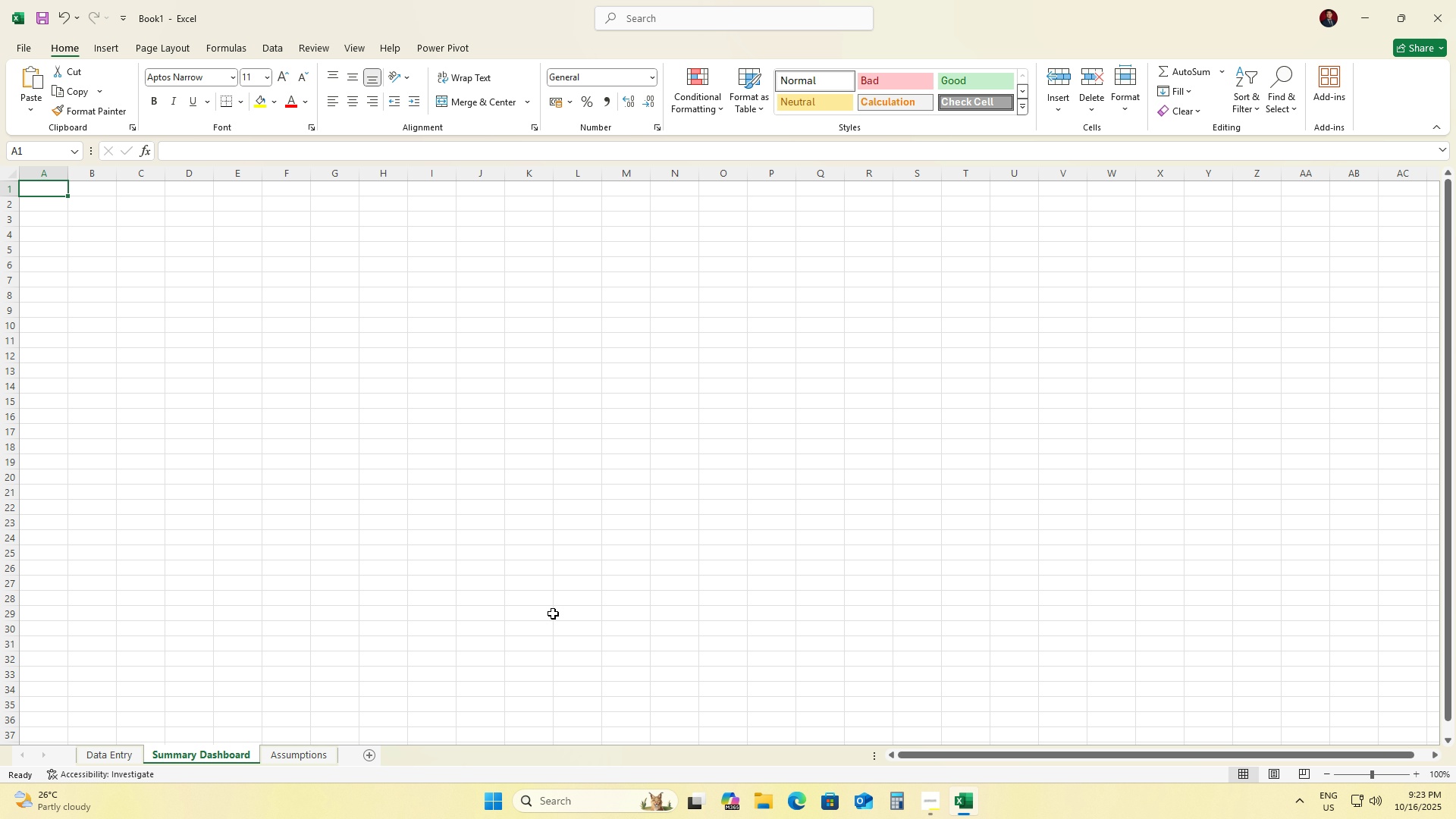 
left_click([109, 755])
 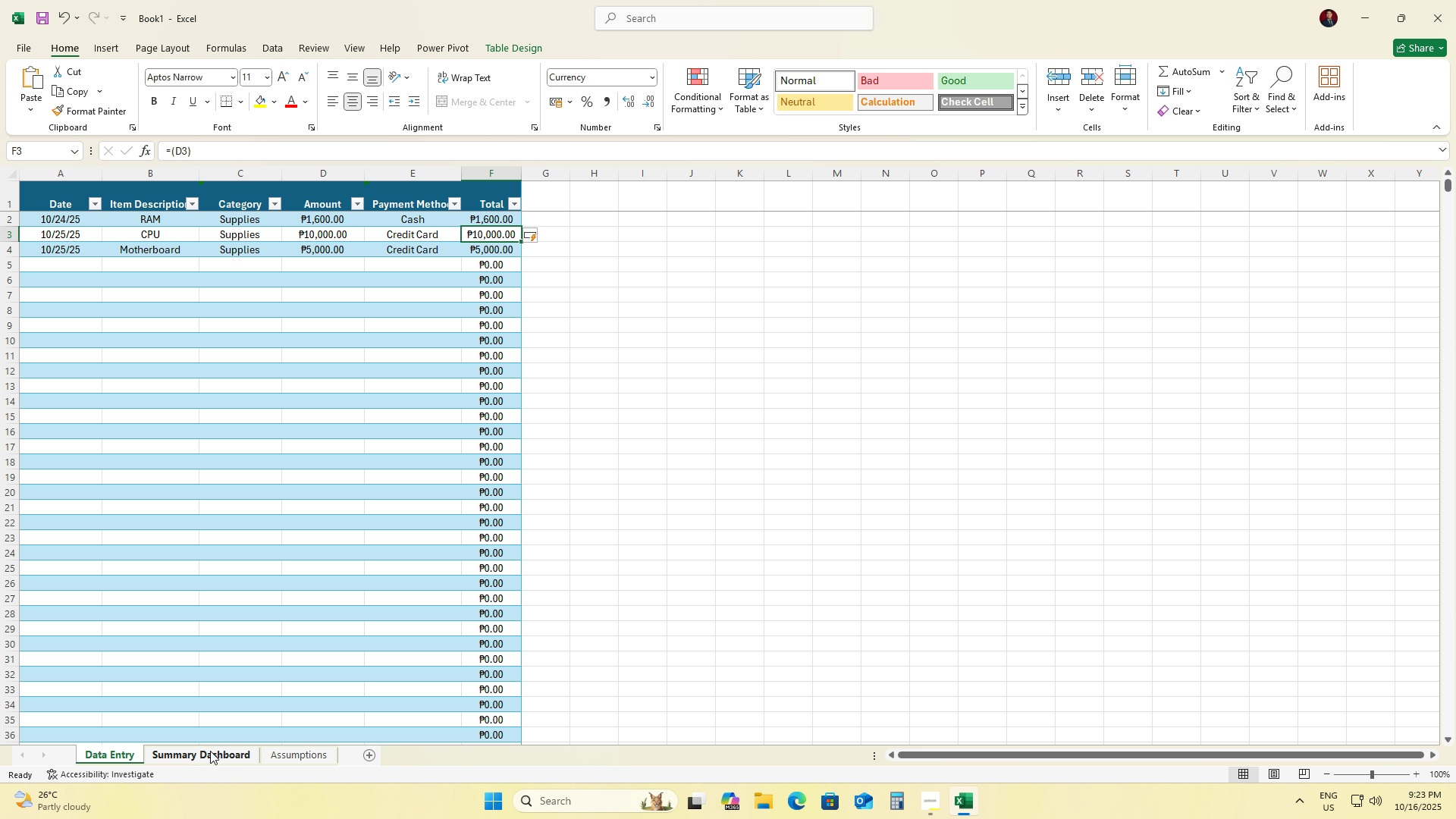 
left_click([210, 751])
 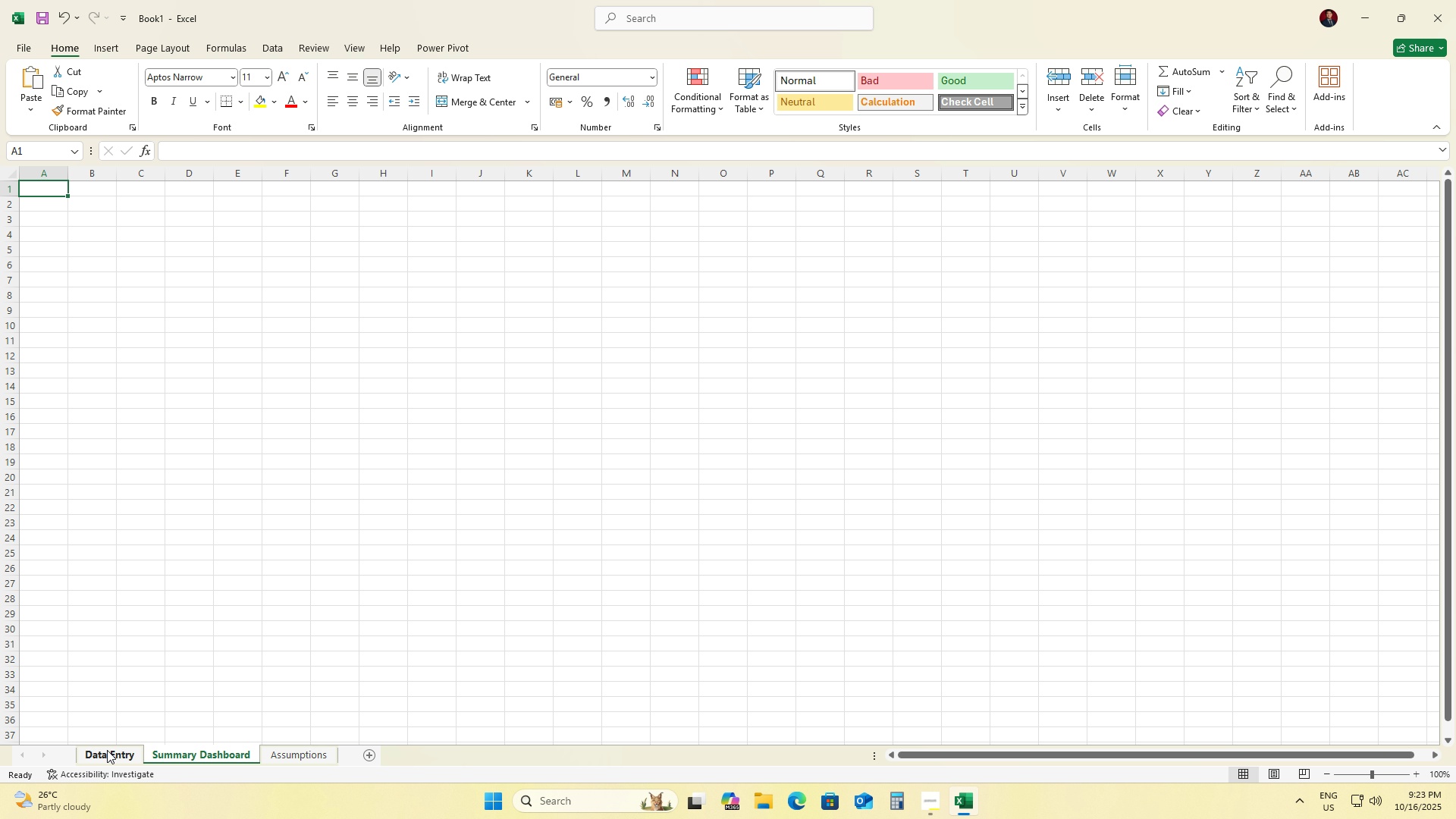 
left_click([107, 750])
 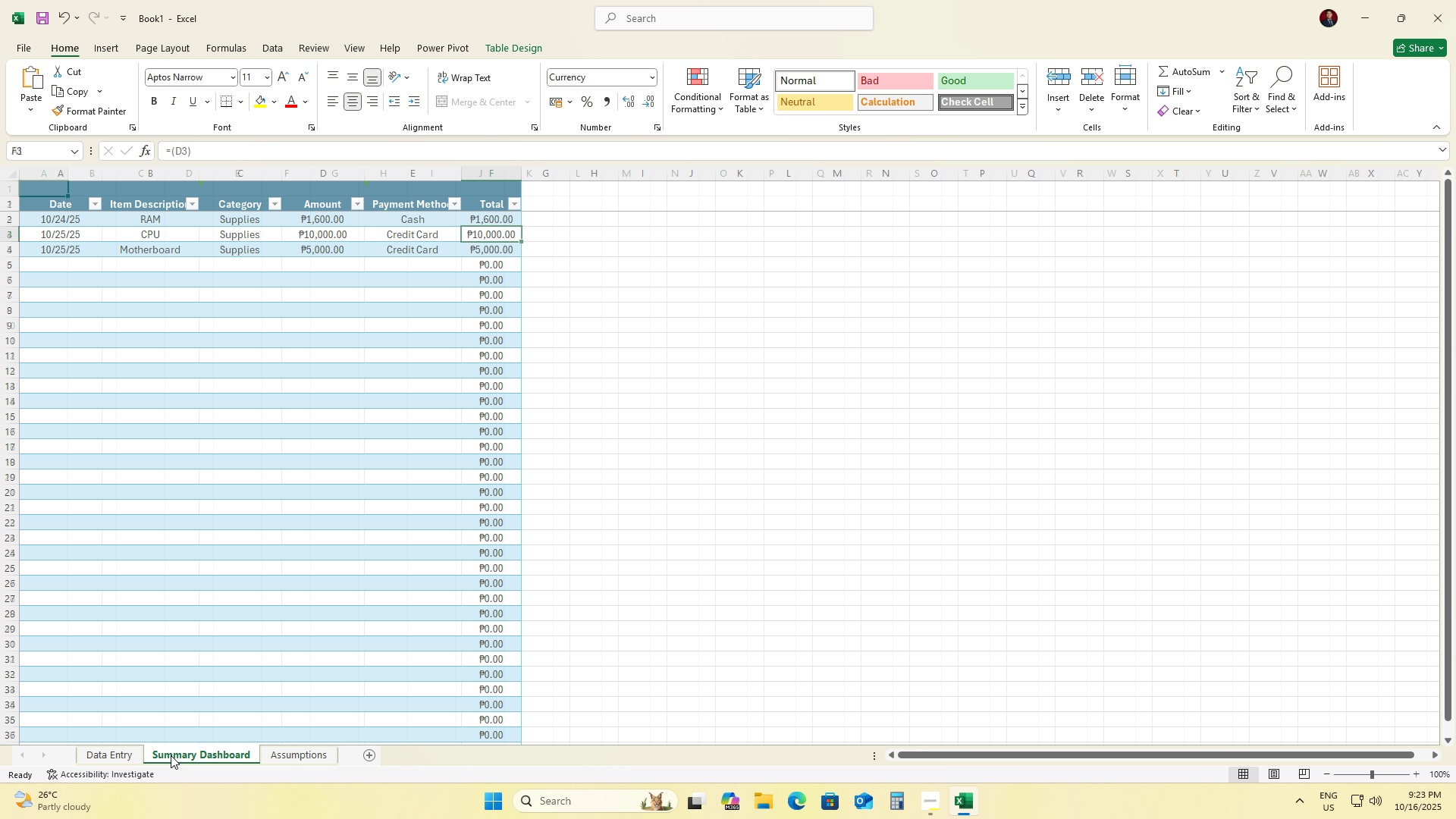 
left_click([171, 755])
 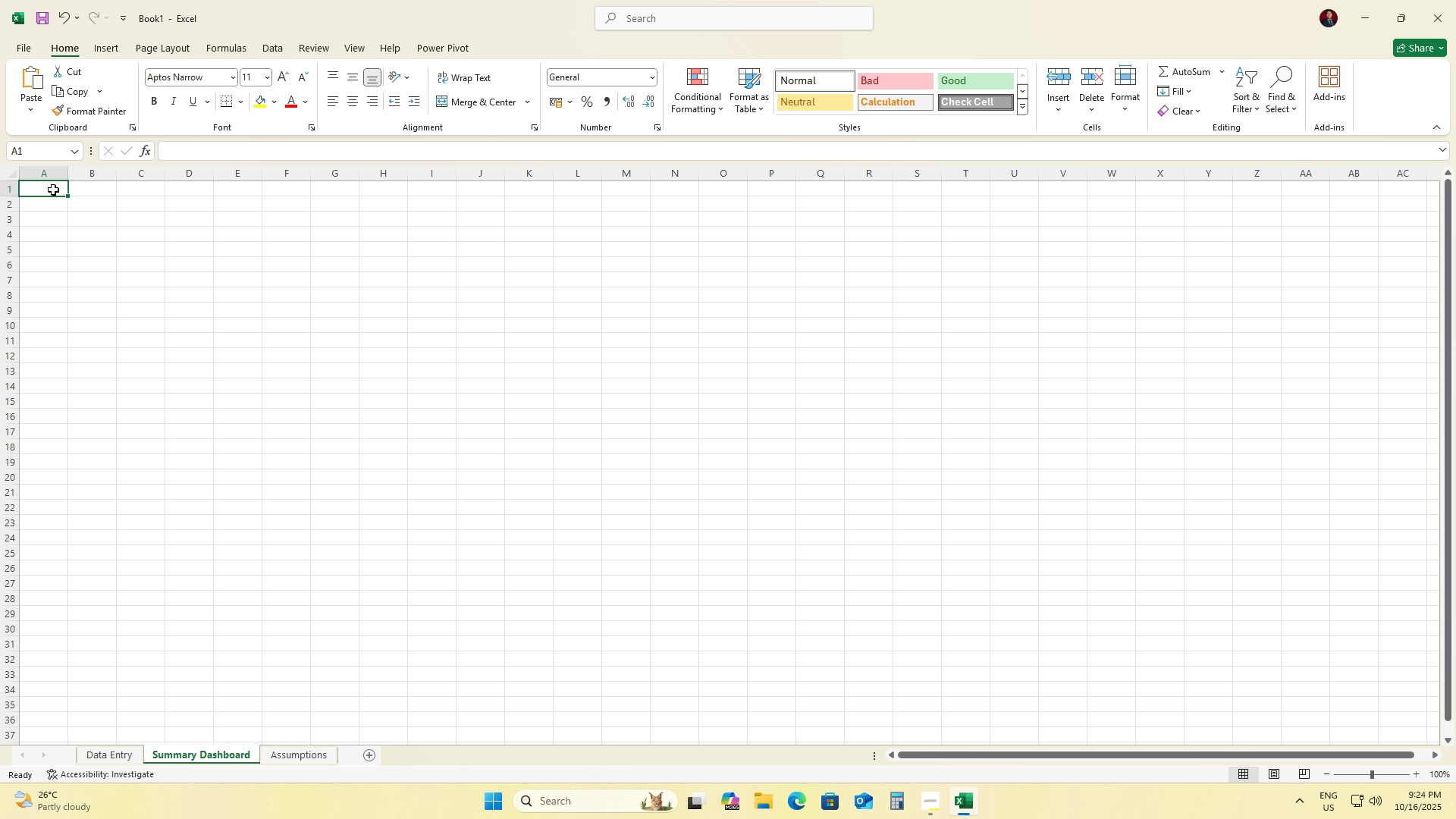 
wait(41.96)
 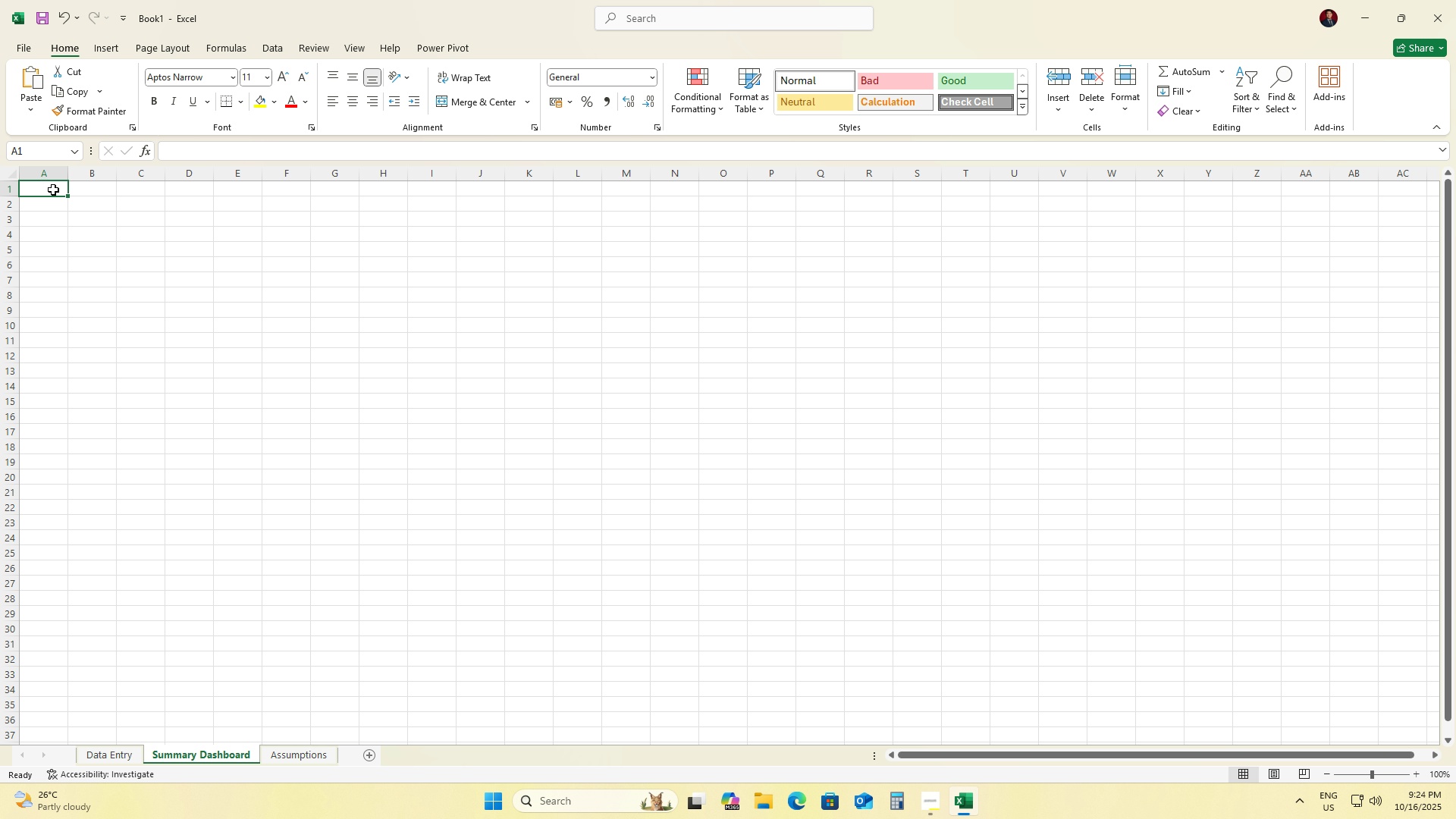 
double_click([58, 187])
 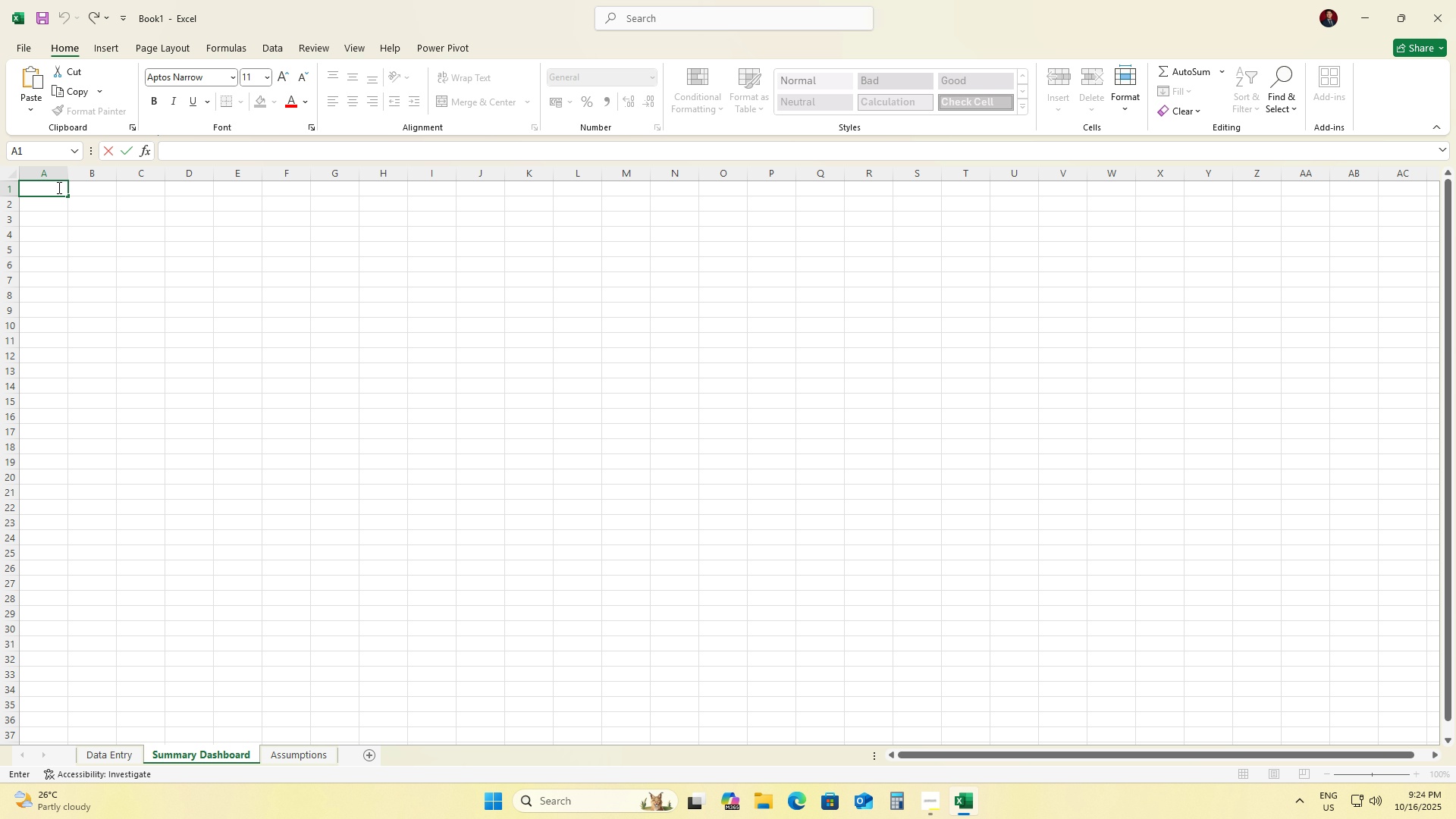 
type(Total Expenses)
key(Tab)
type(Monthy)
key(Backspace)
type(ly Expenses)
key(Tab)
type(Yearly Trent)
key(Backspace)
type(d)
 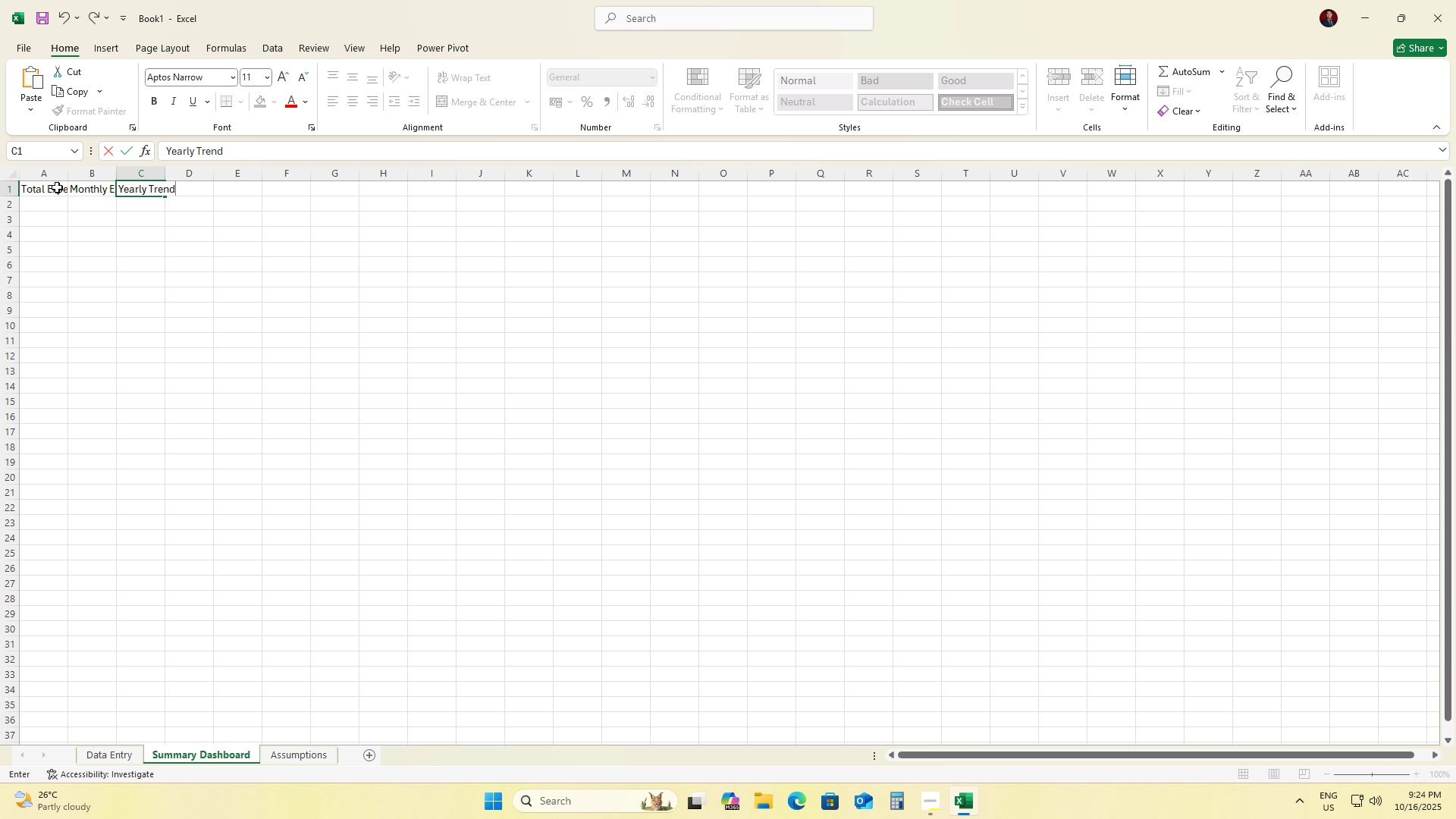 
wait(7.2)
 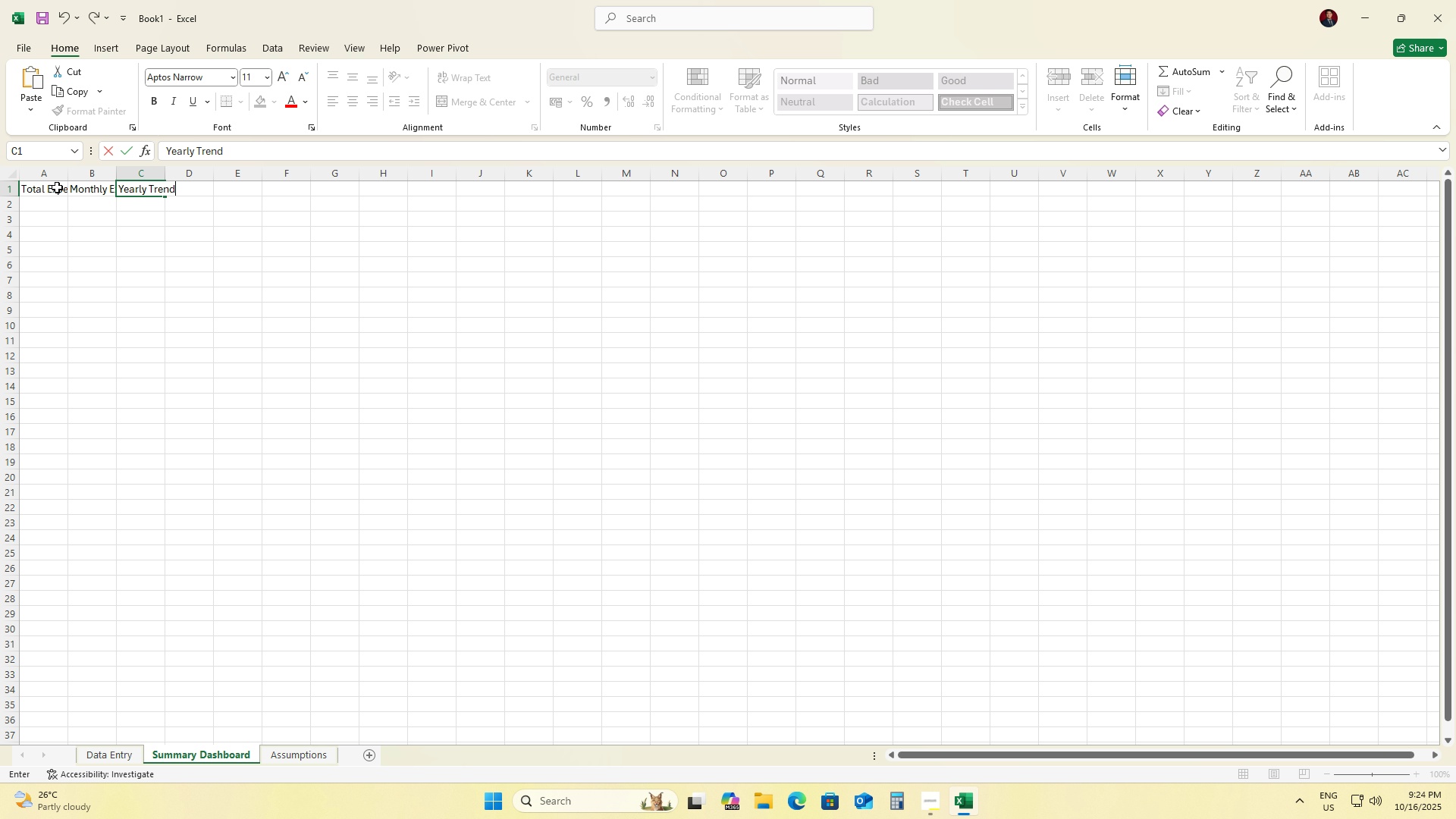 
left_click([34, 180])
 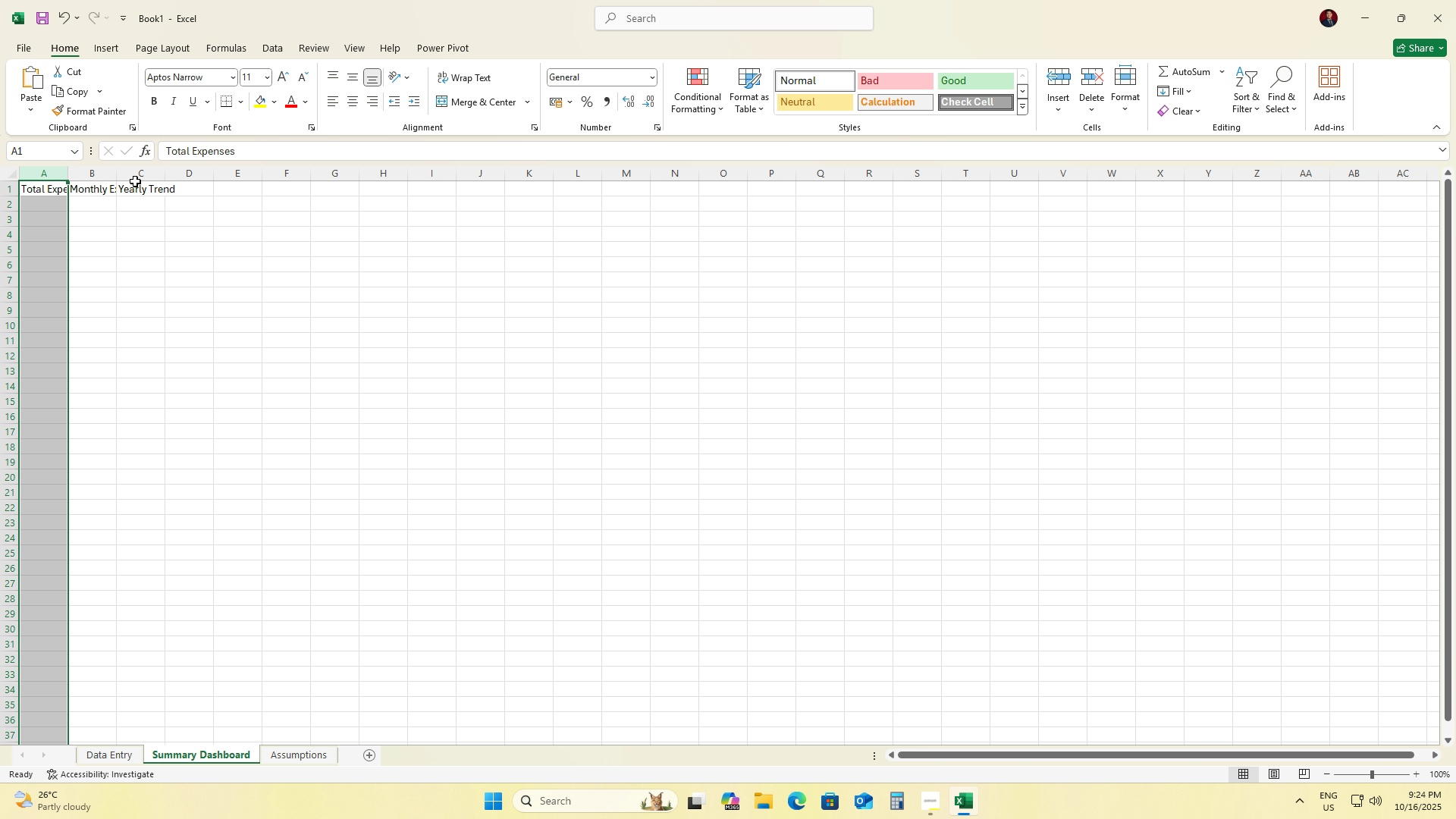 
hold_key(key=ShiftLeft, duration=0.4)
left_click([138, 174])
 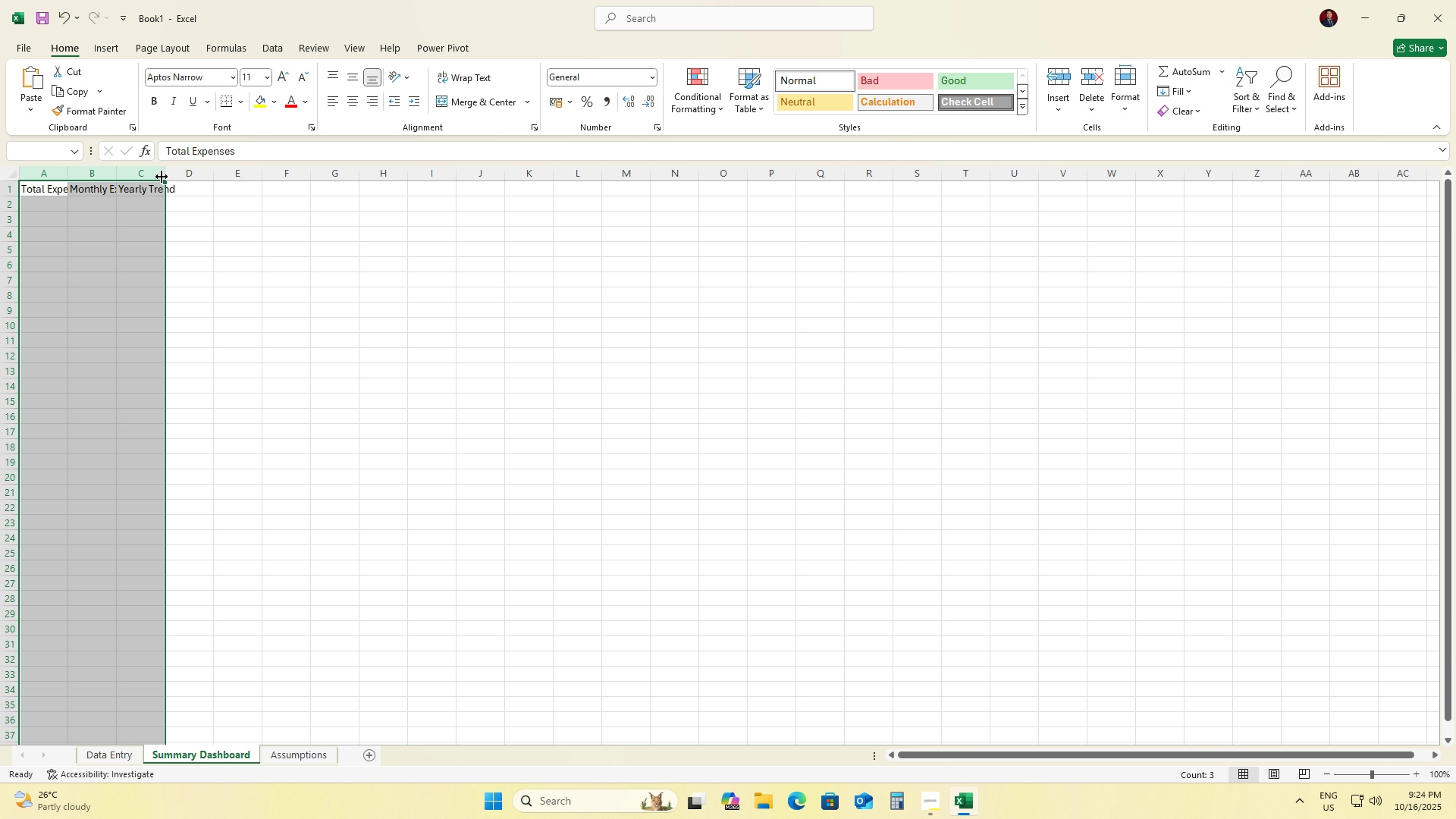 
left_click_drag(start_coordinate=[162, 175], to_coordinate=[200, 174])
 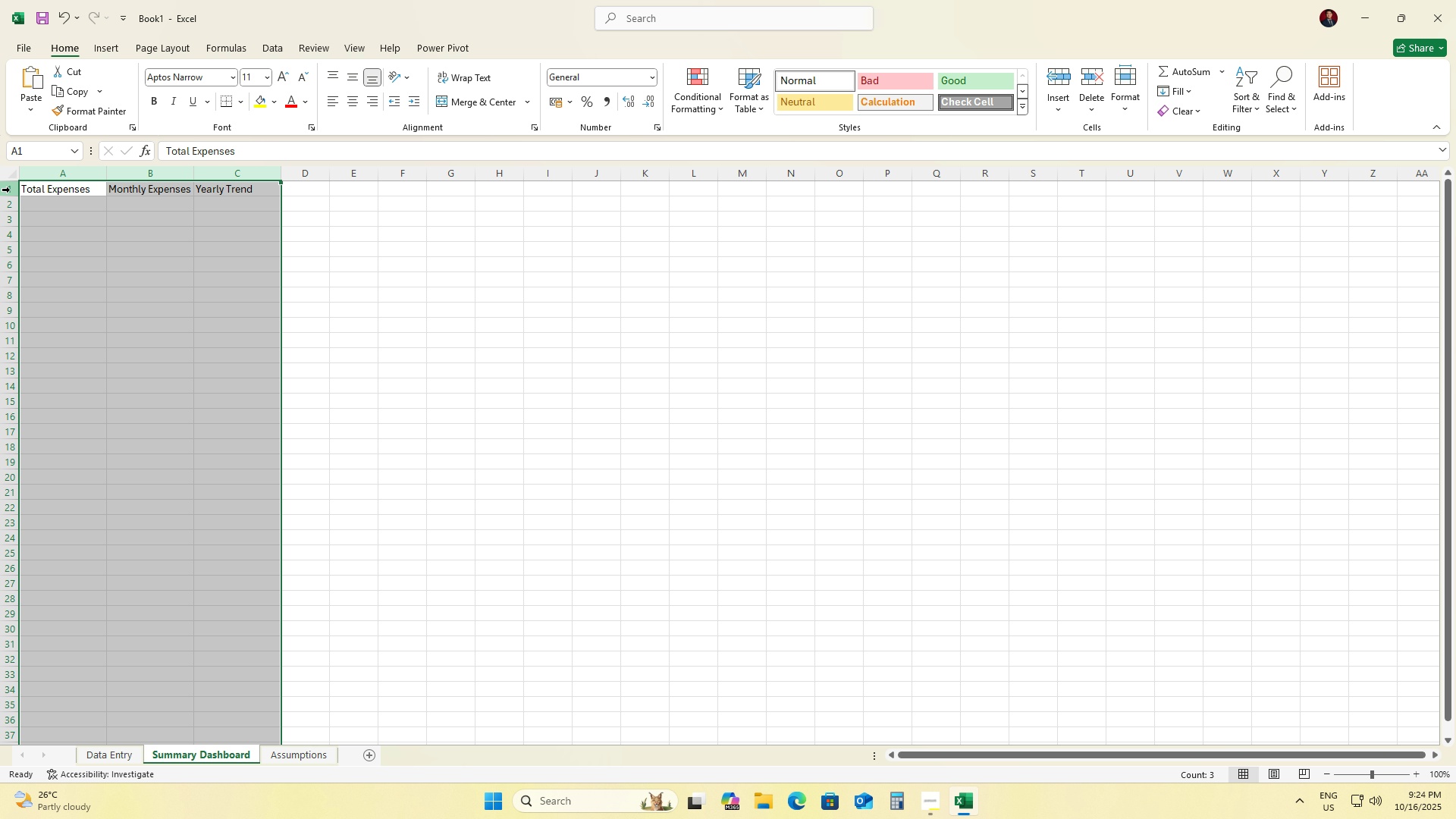 
left_click([10, 190])
 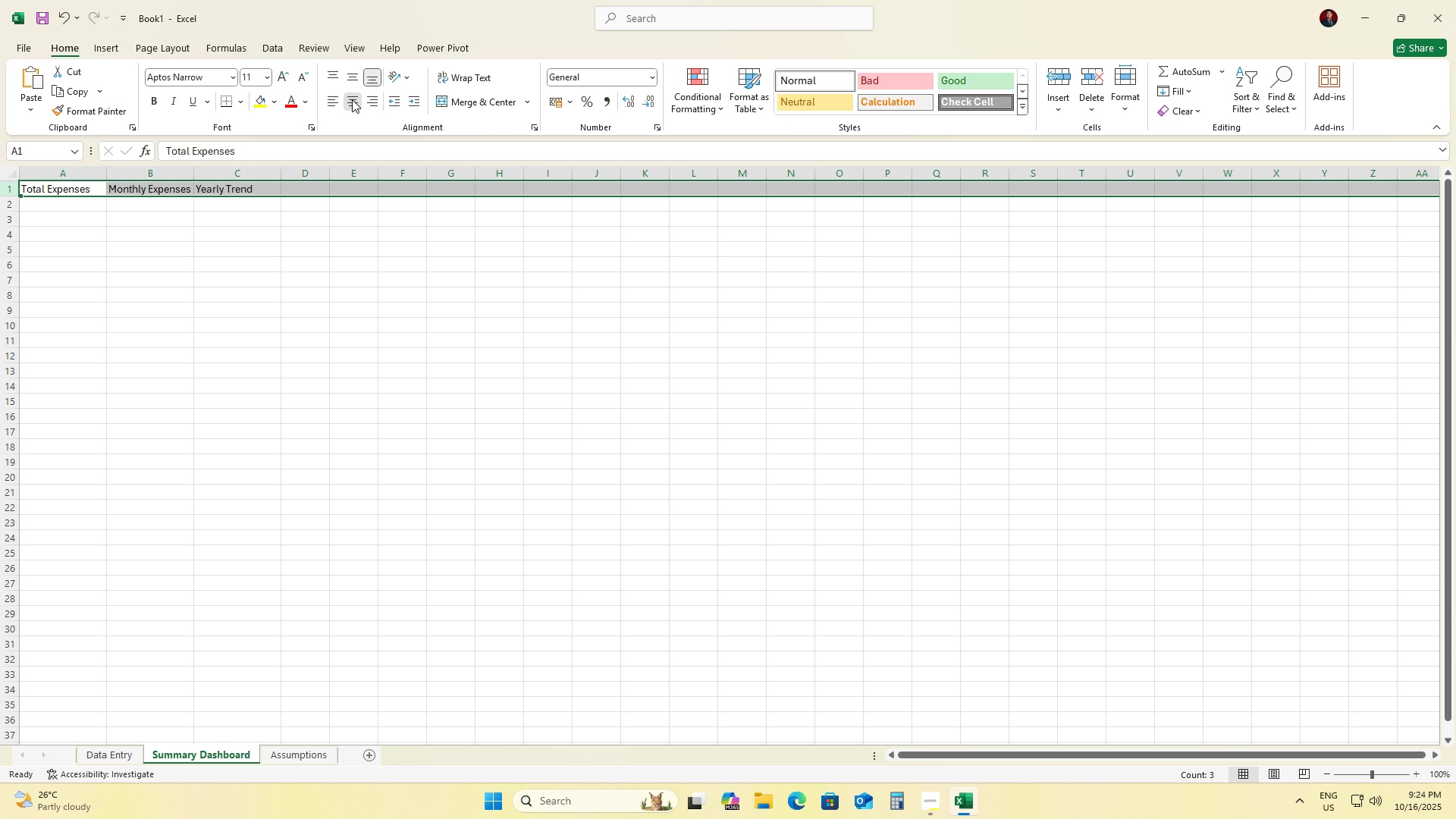 
left_click([352, 99])
 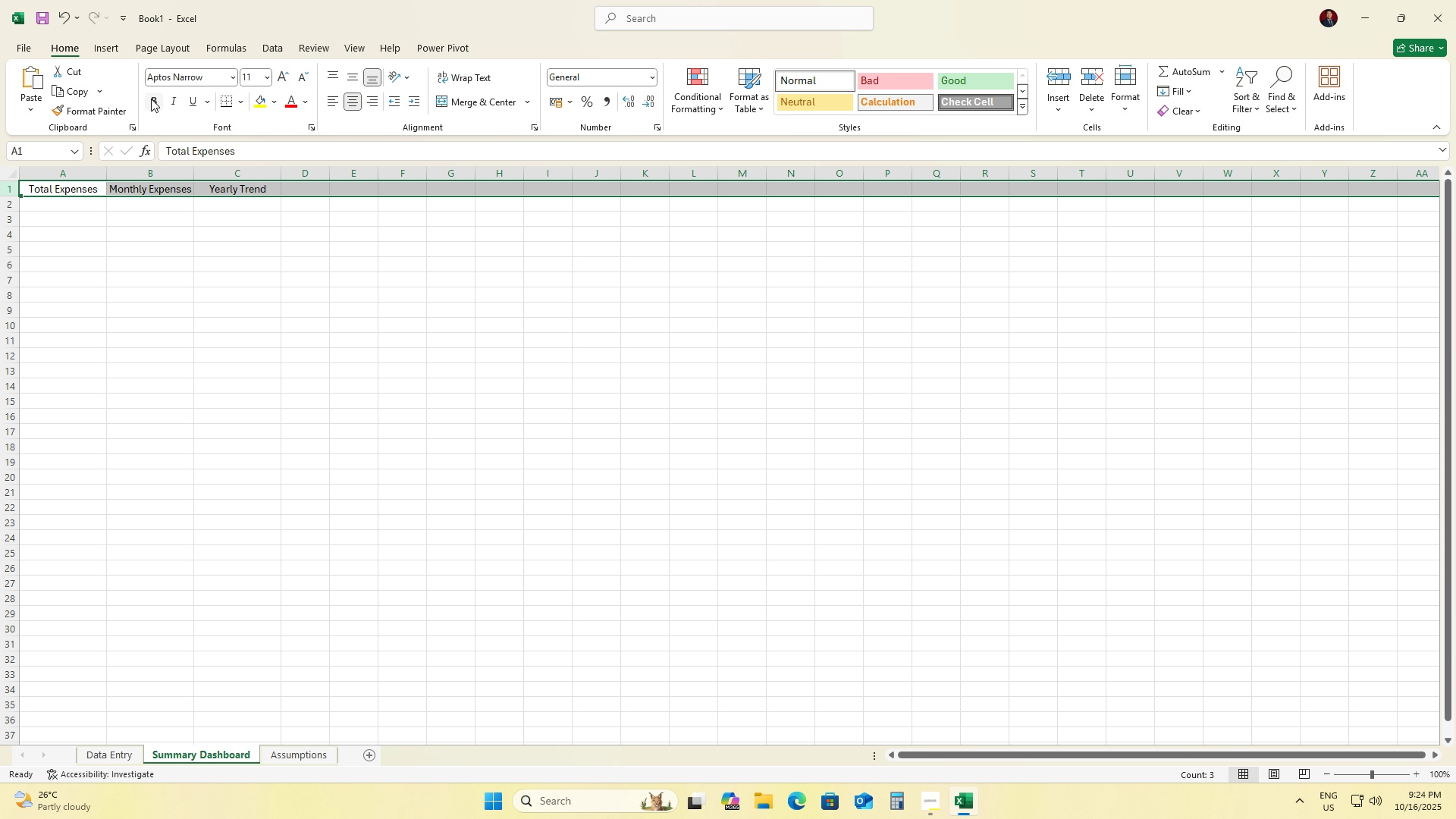 
left_click([150, 99])
 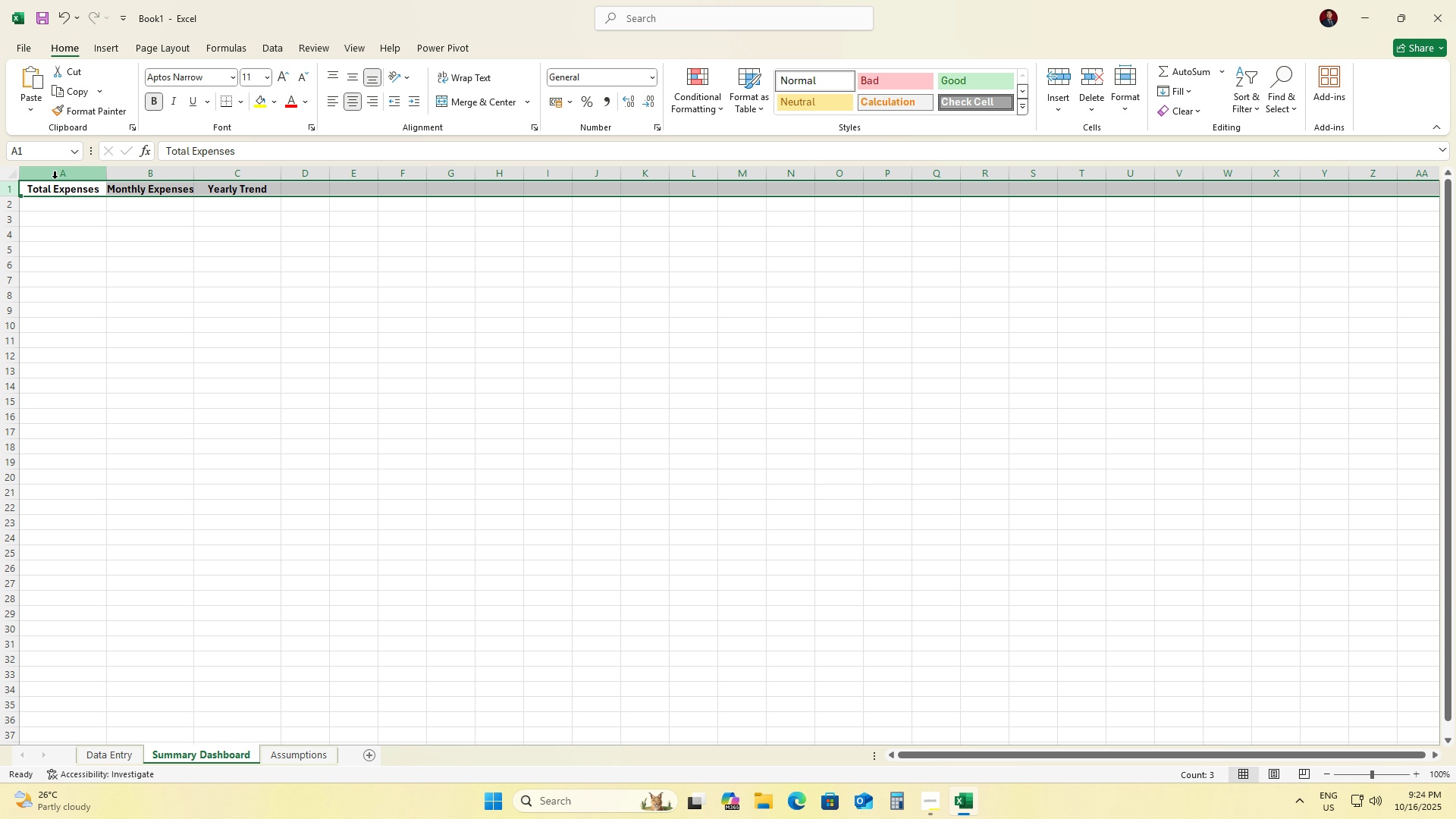 
left_click([68, 173])
 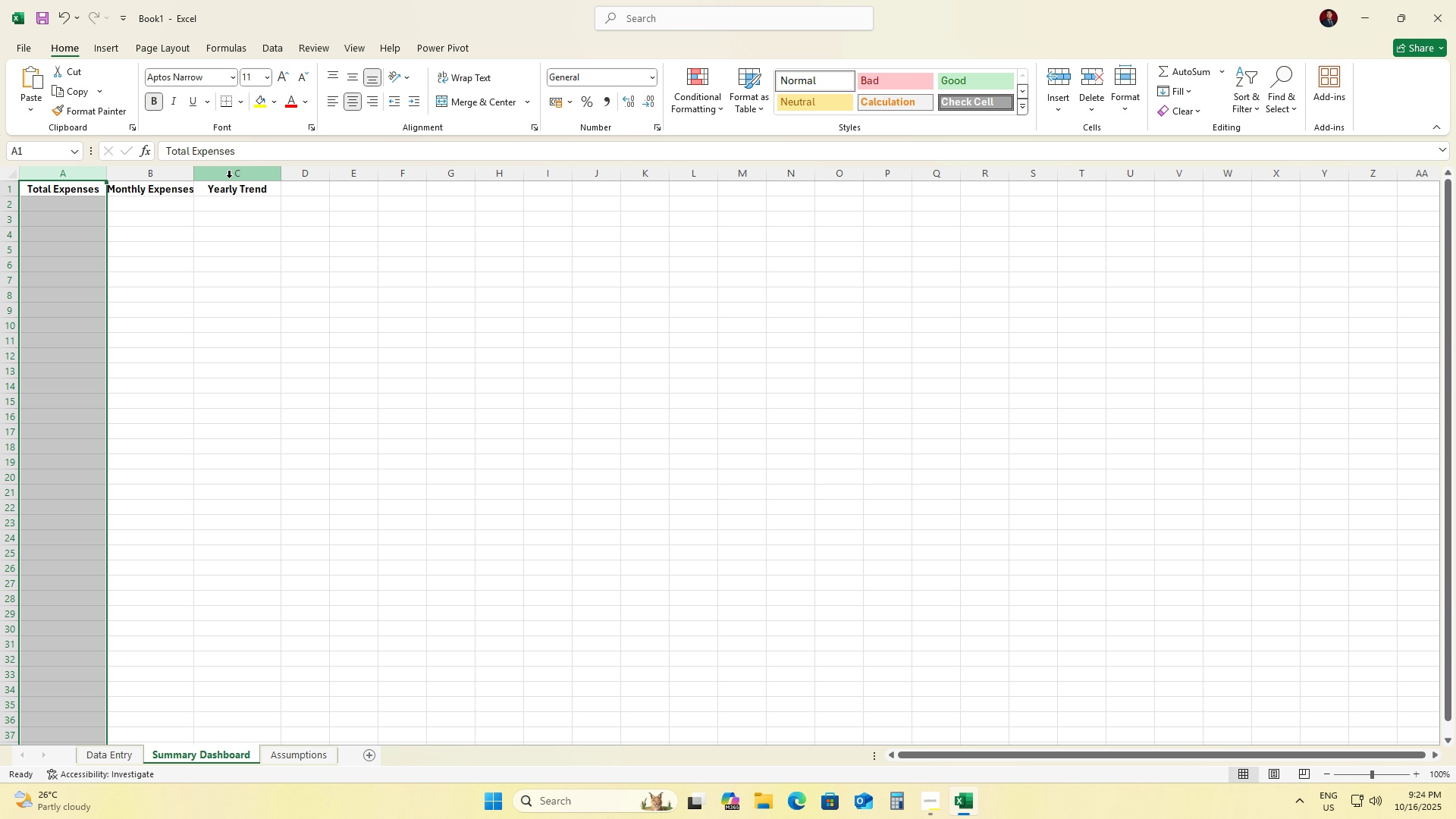 
hold_key(key=ShiftLeft, duration=0.42)
left_click([230, 177])
 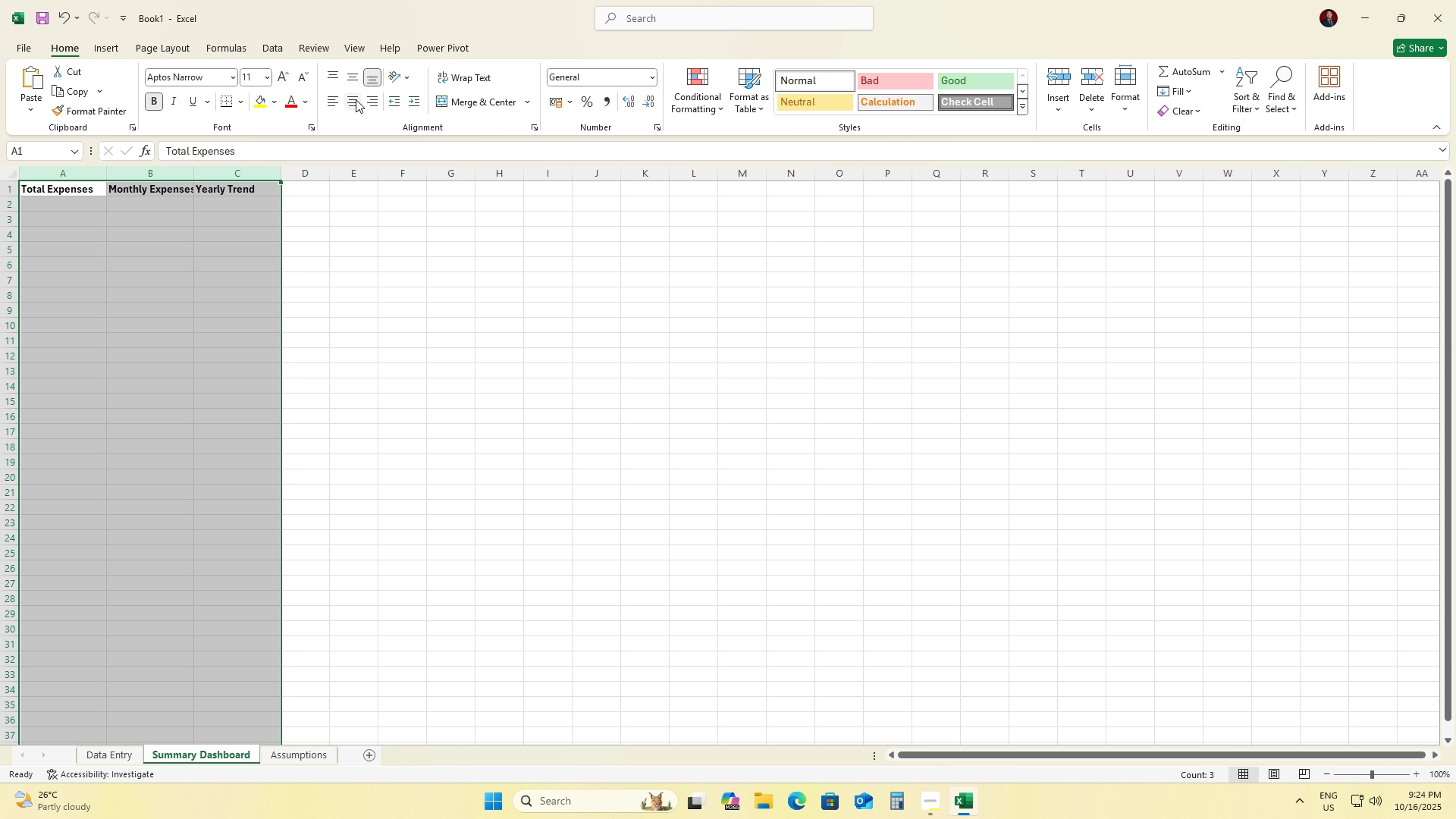 
double_click([356, 99])
 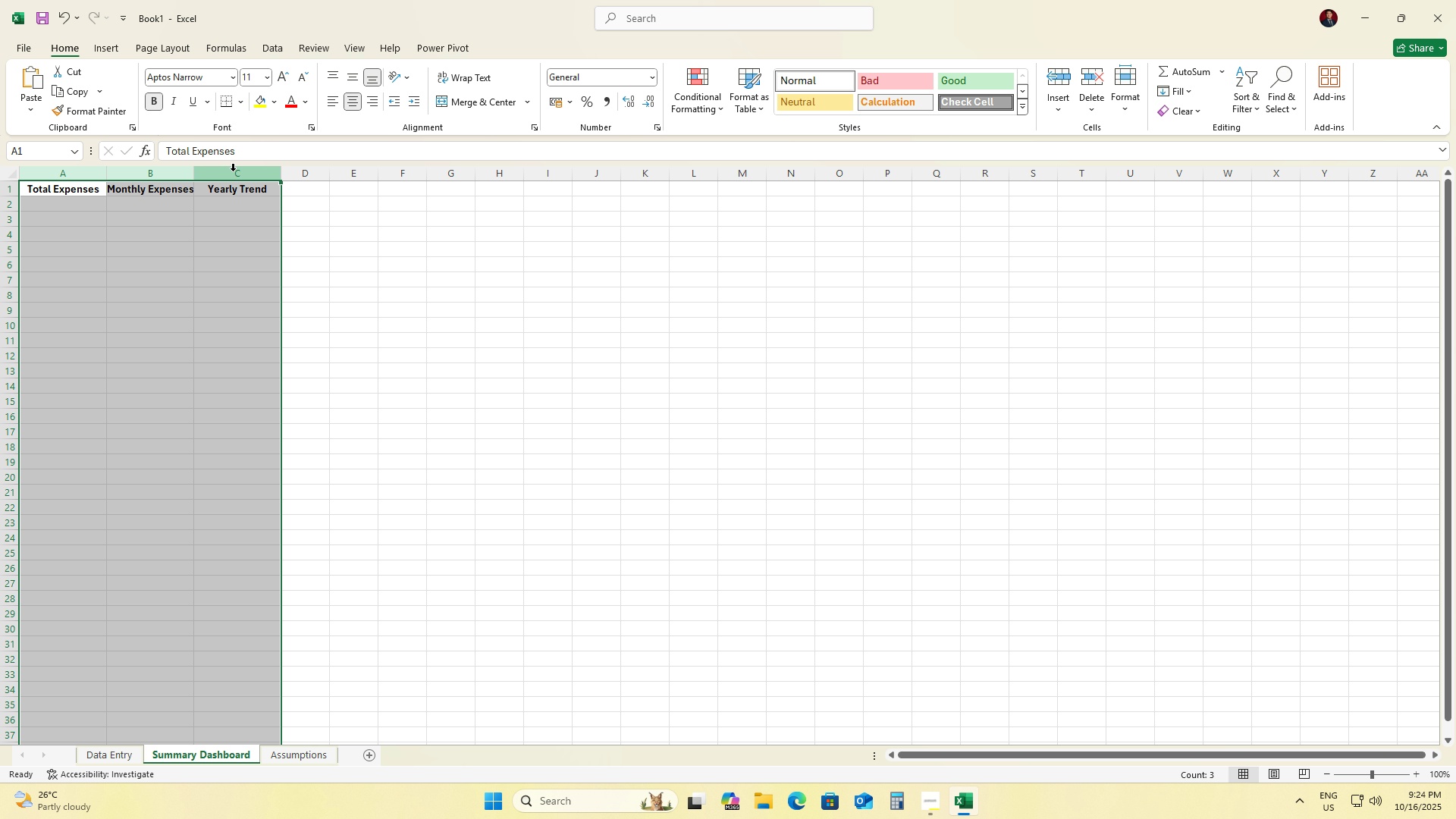 
left_click([369, 287])
 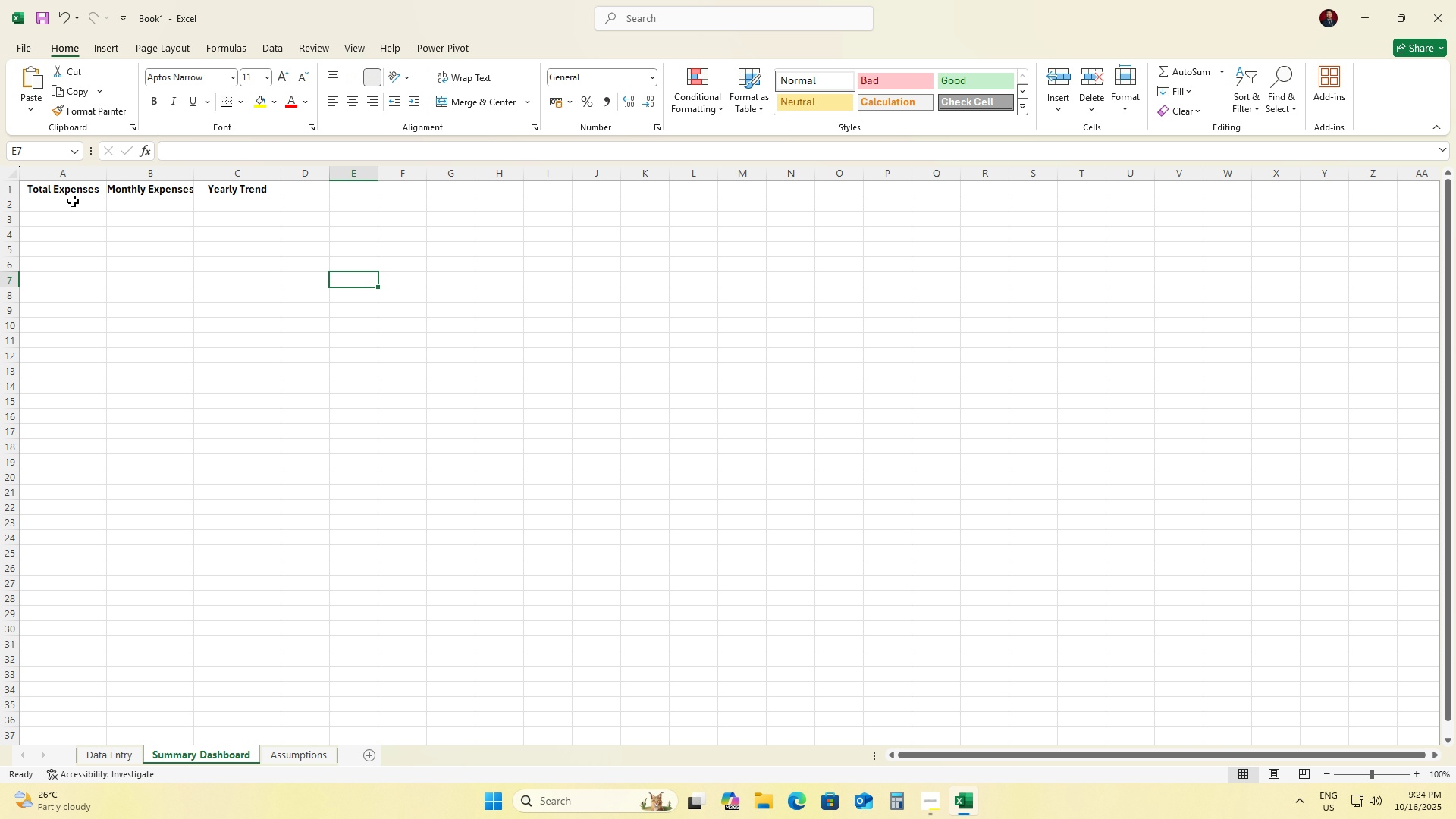 
left_click([73, 201])
 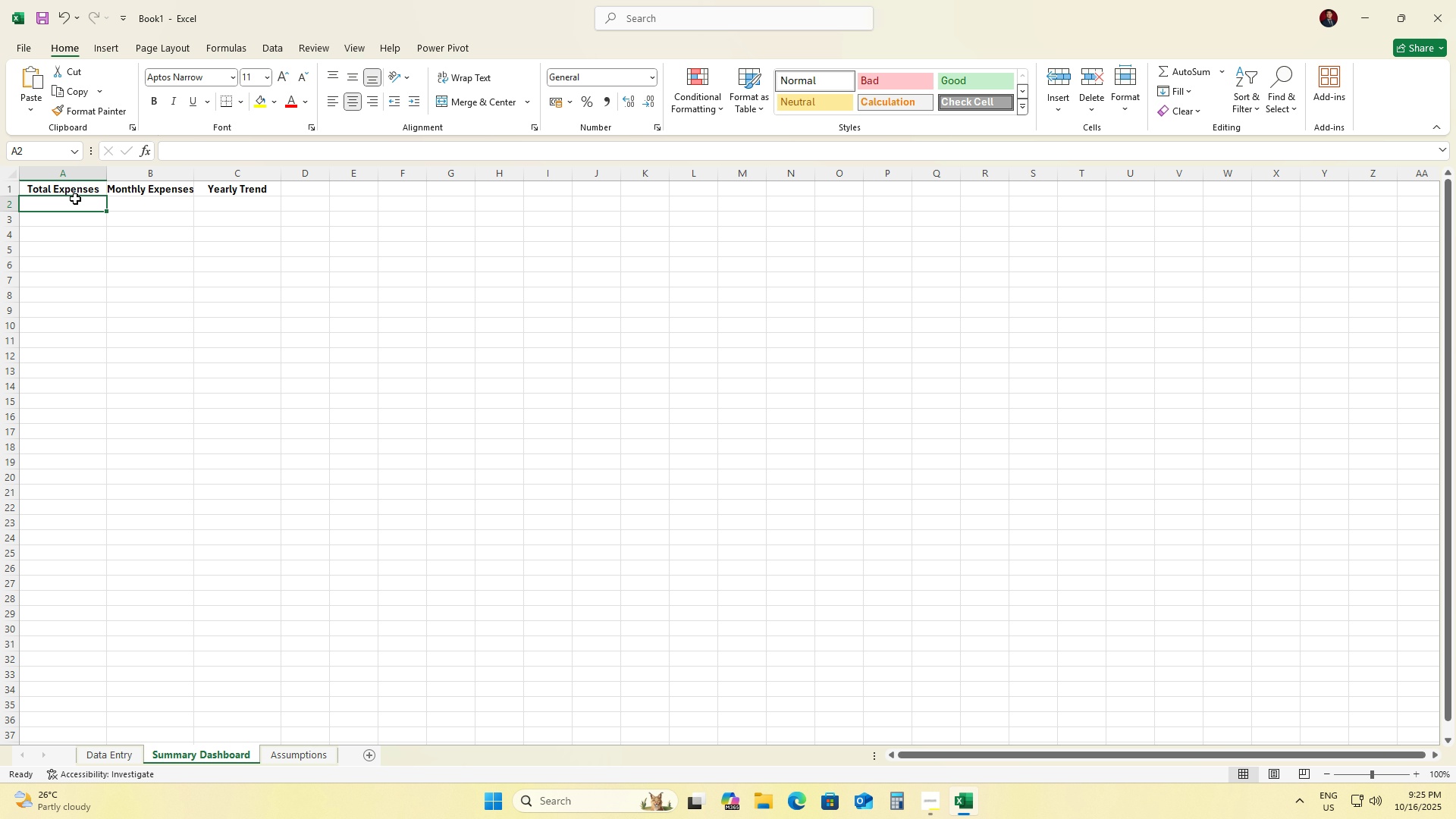 
wait(13.84)
 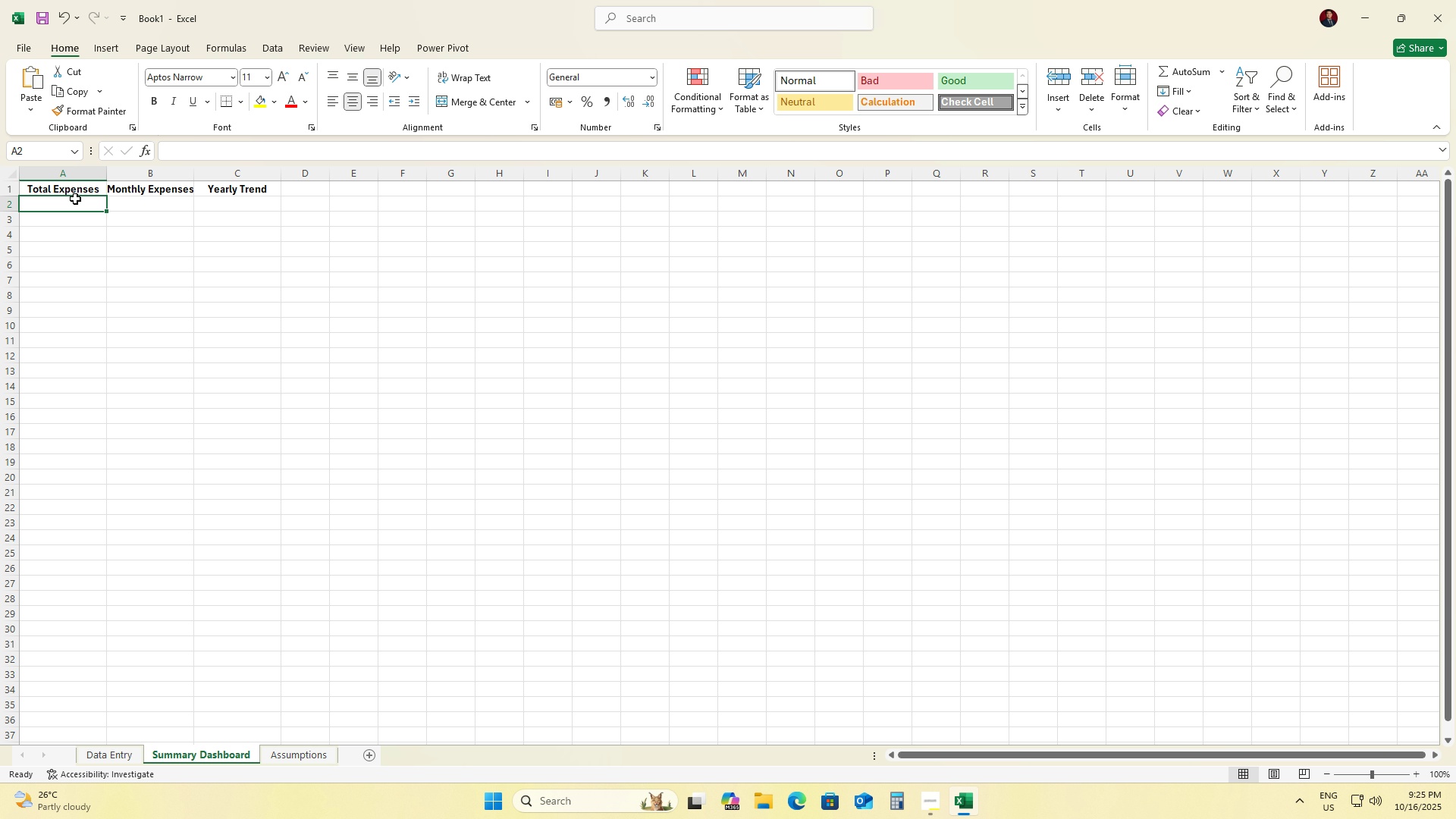 
double_click([58, 209])
 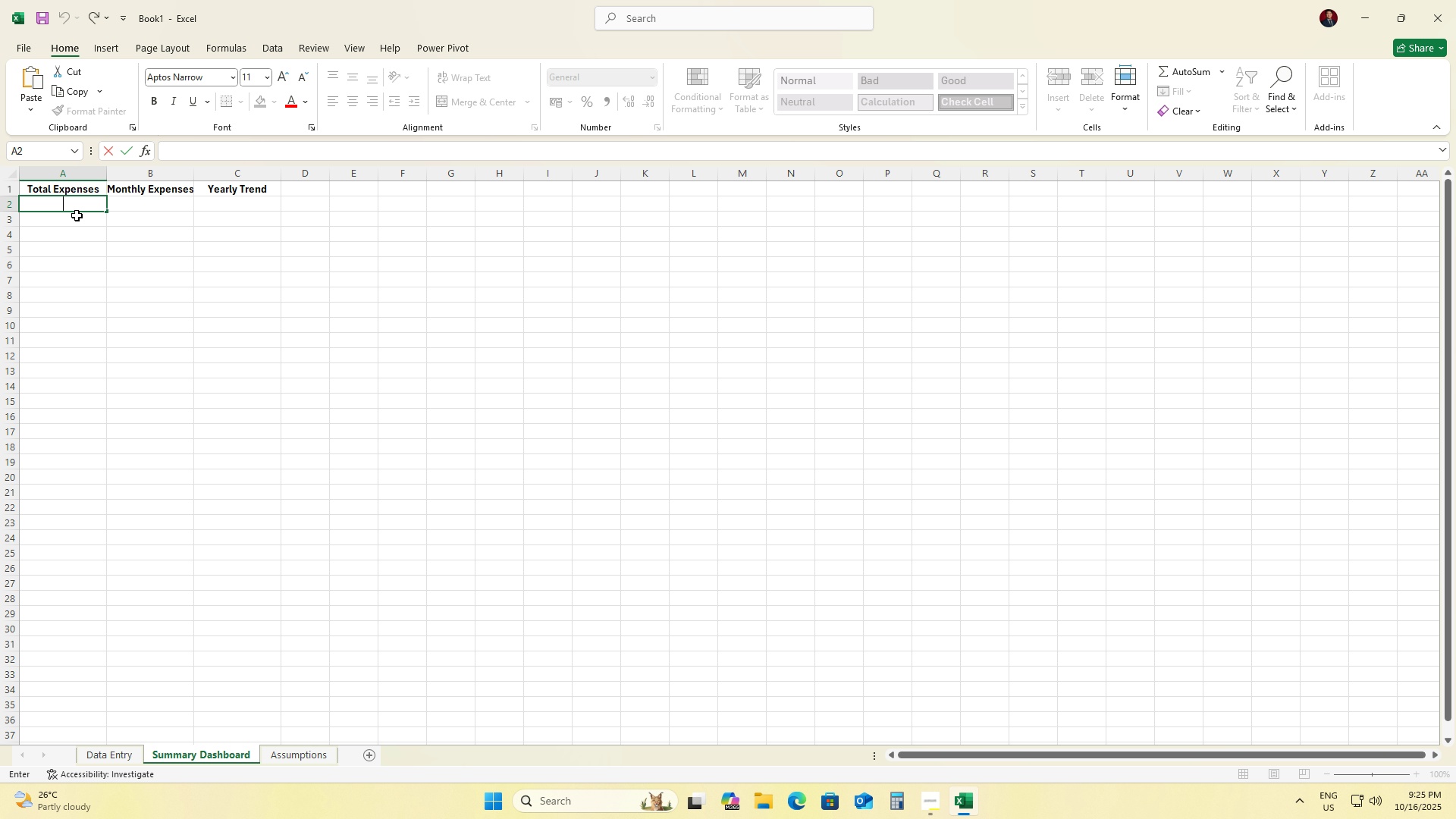 
type(Category)
 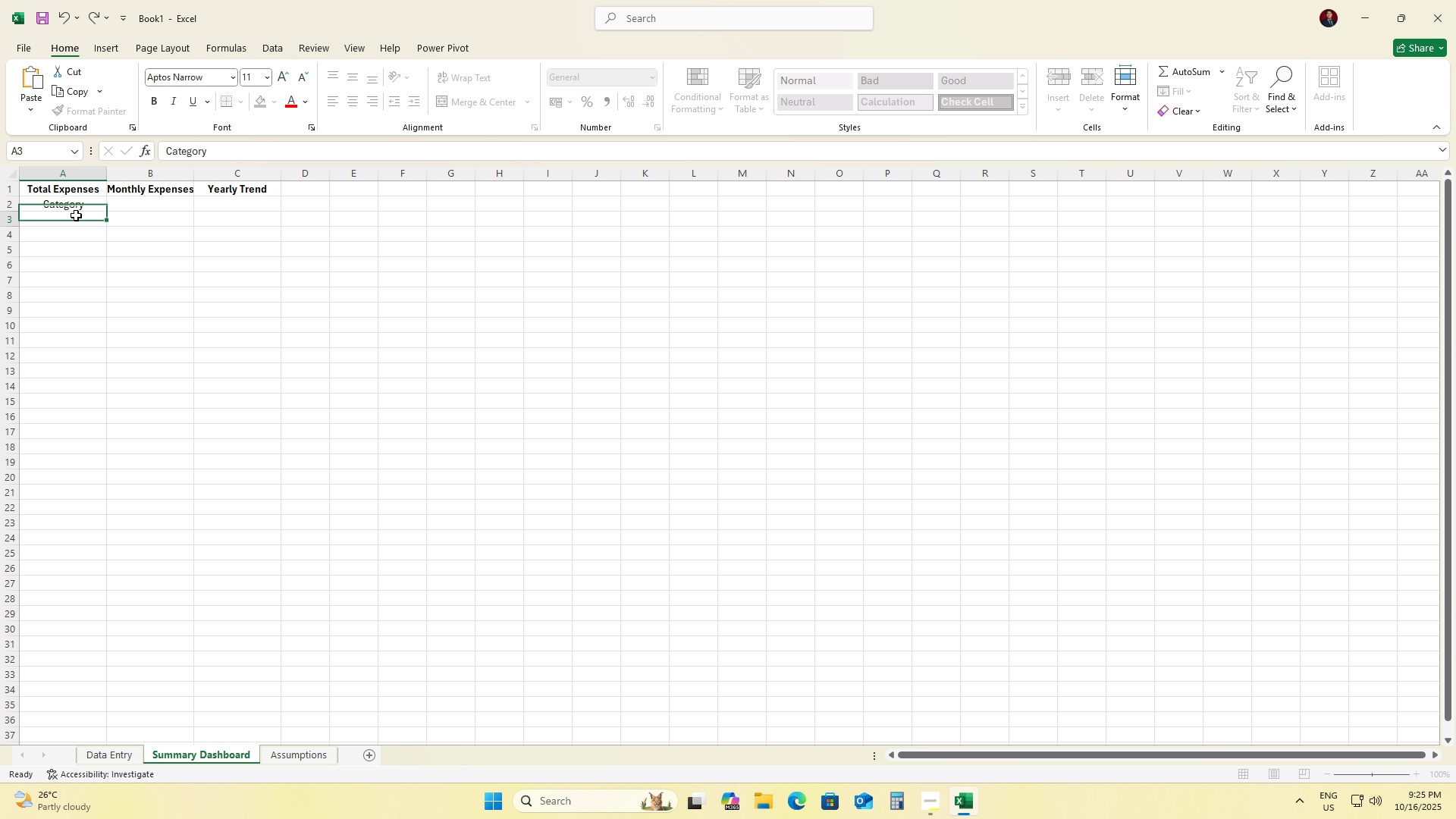 
key(ArrowDown)
 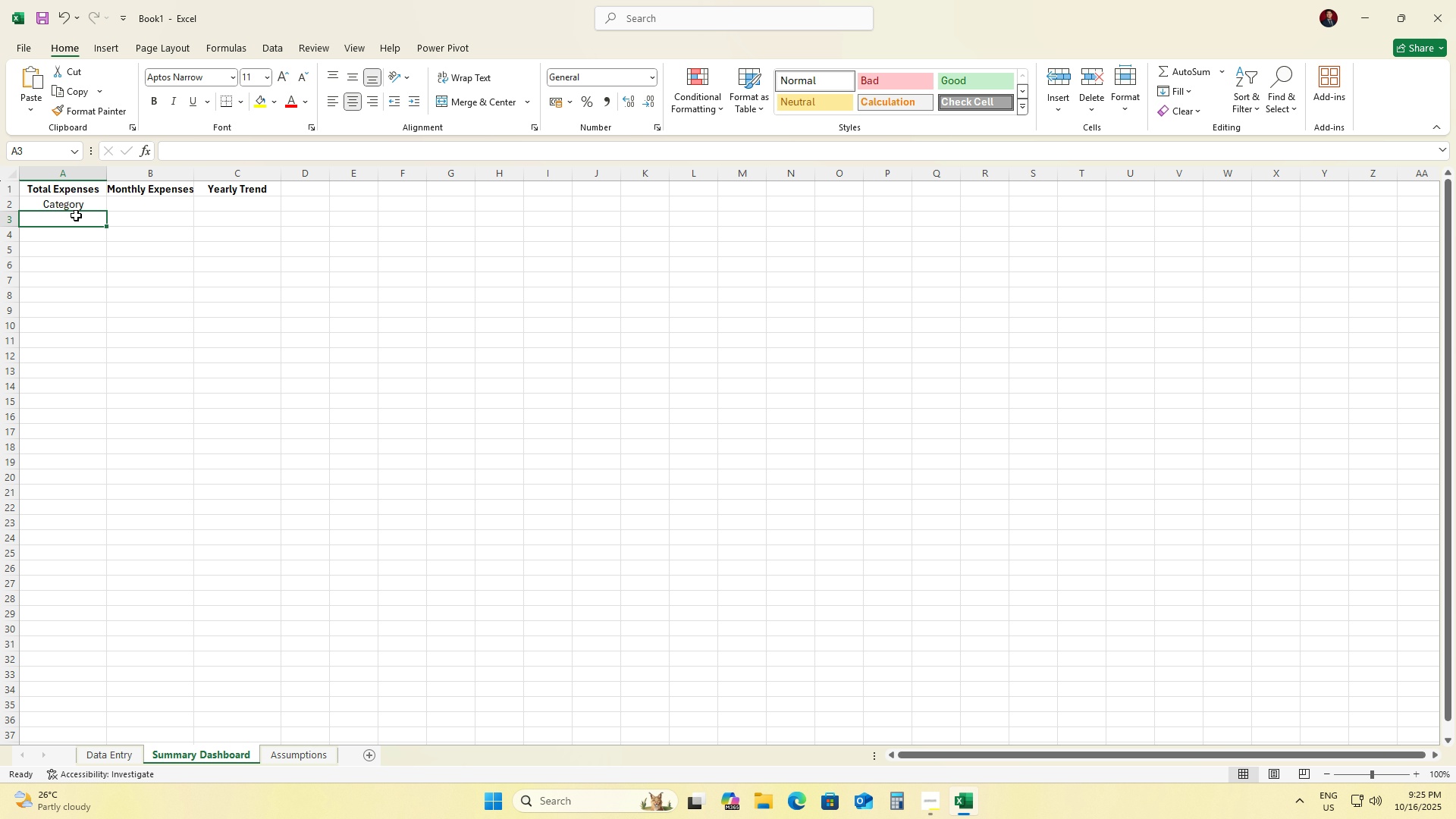 
type(Advertising)
key(Tab)
 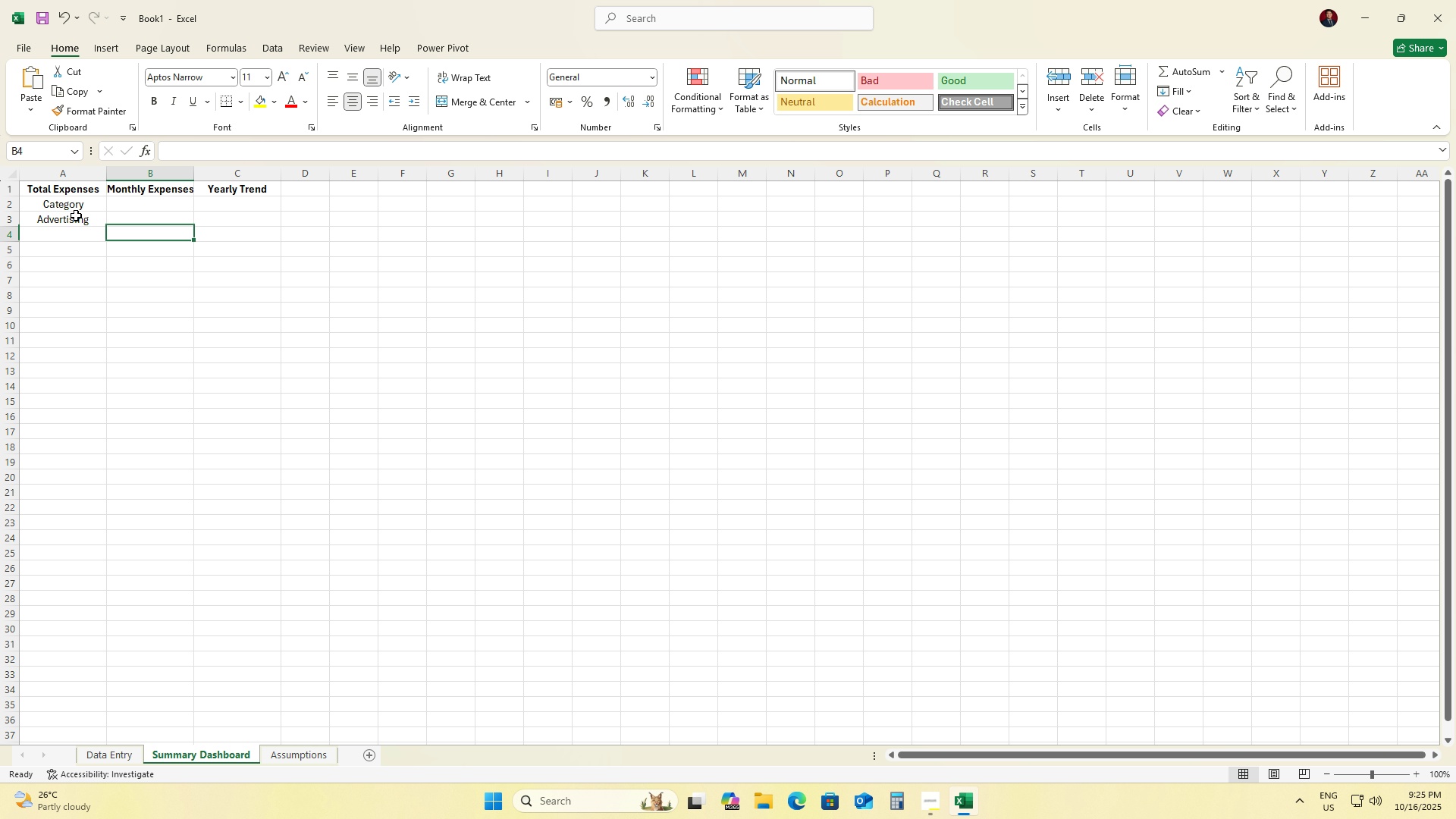 
key(ArrowDown)
 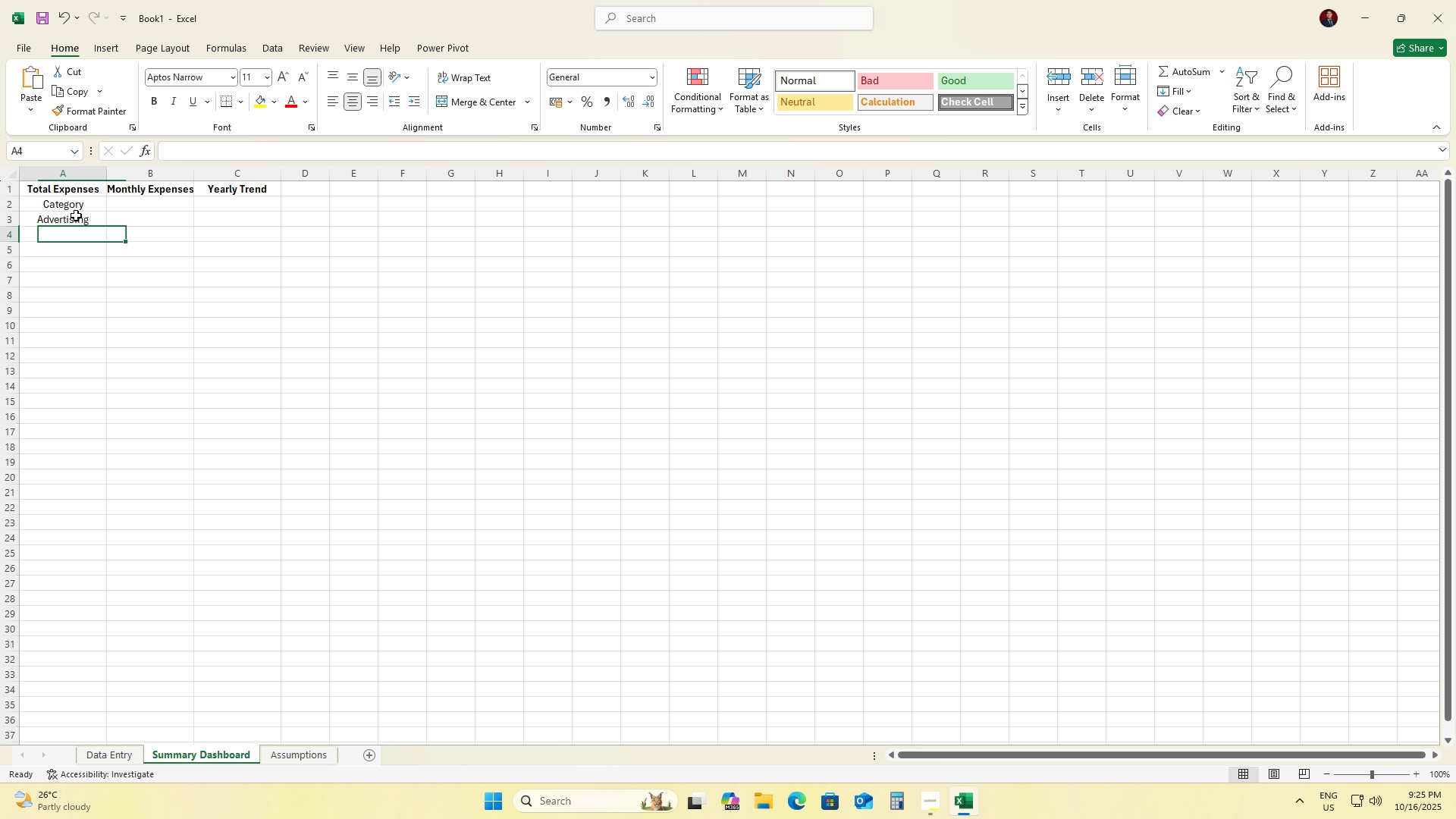 
key(ArrowLeft)
 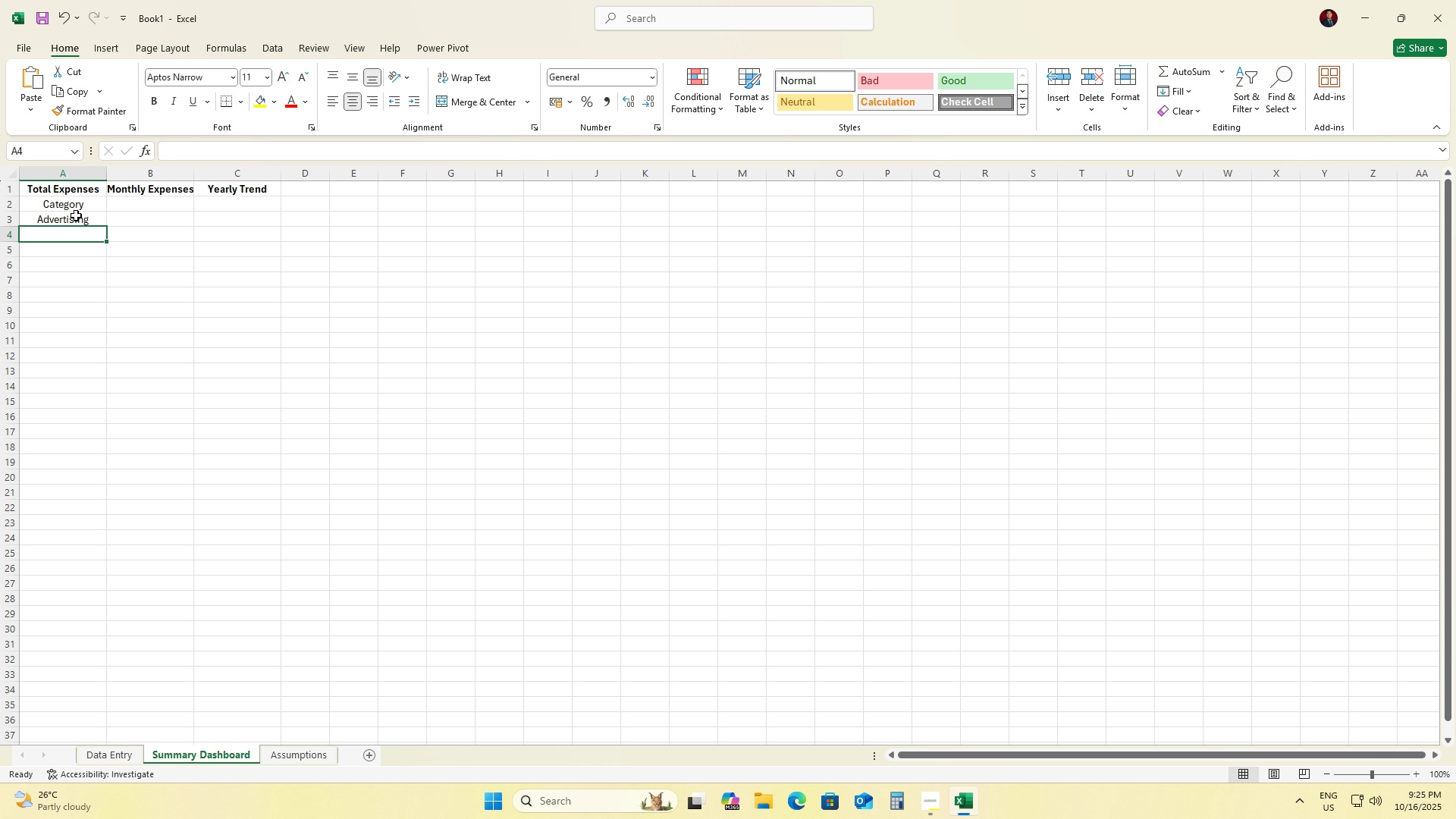 
type(Labor)
 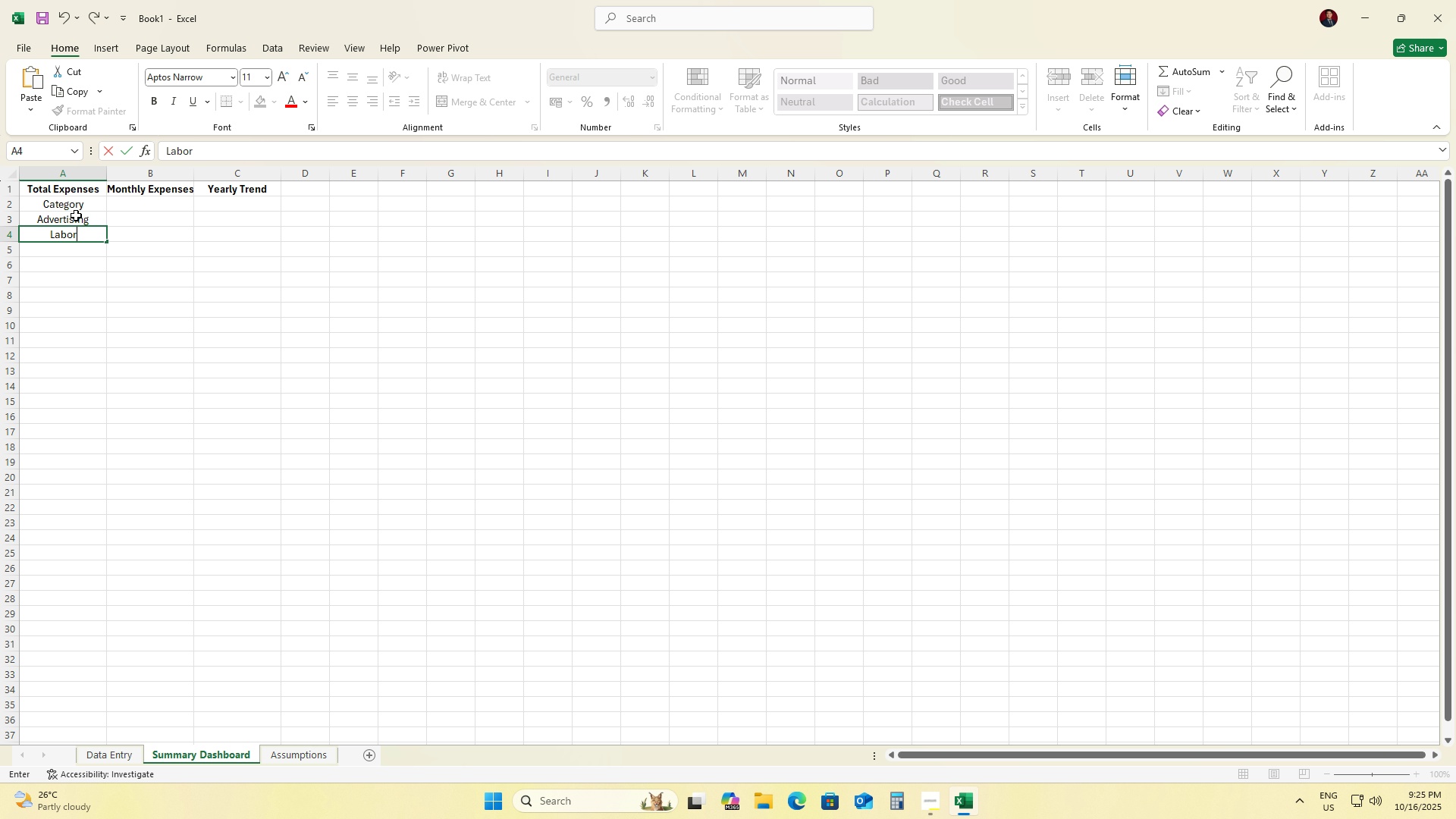 
key(ArrowDown)
 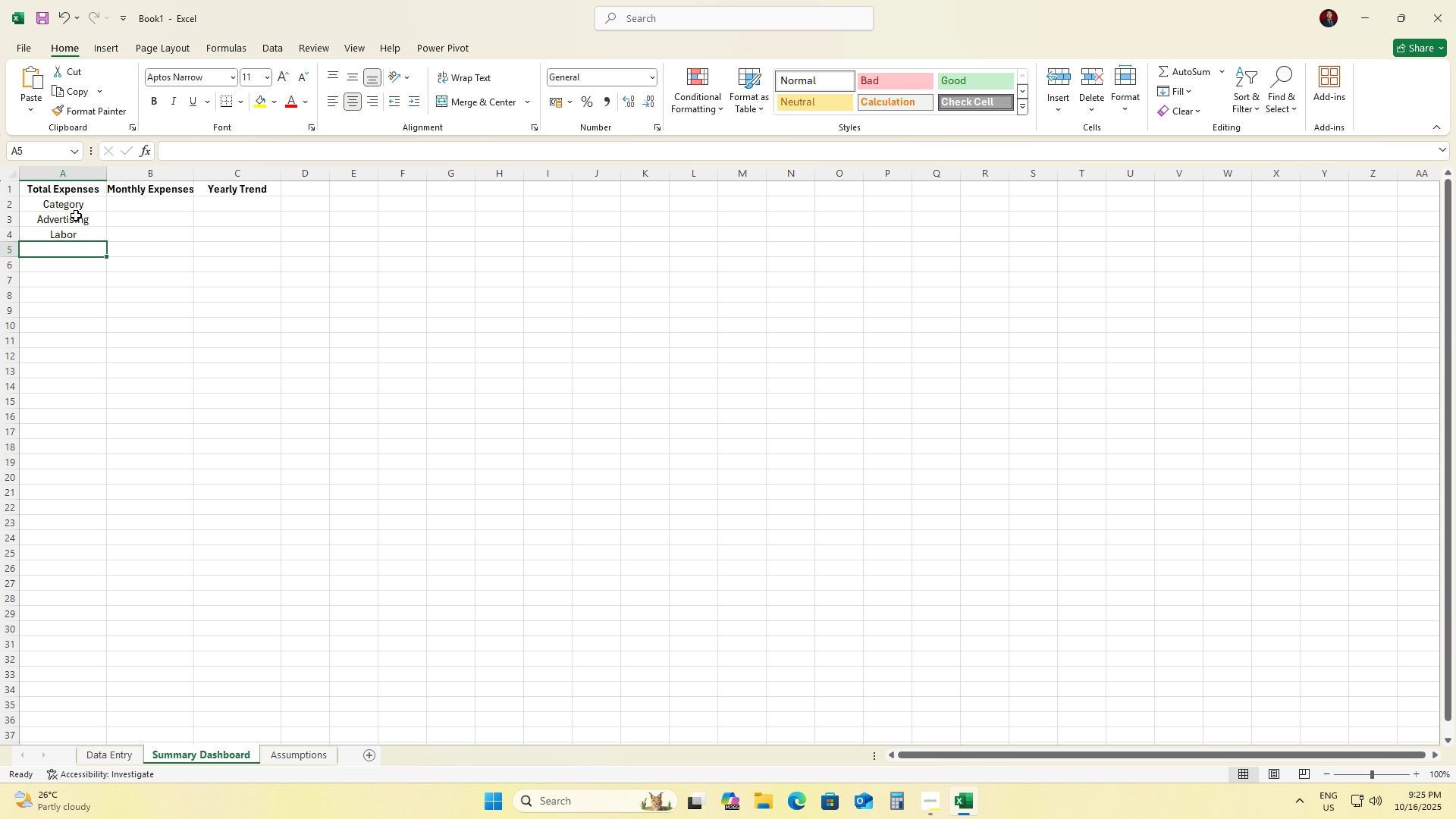 
type(Other)
 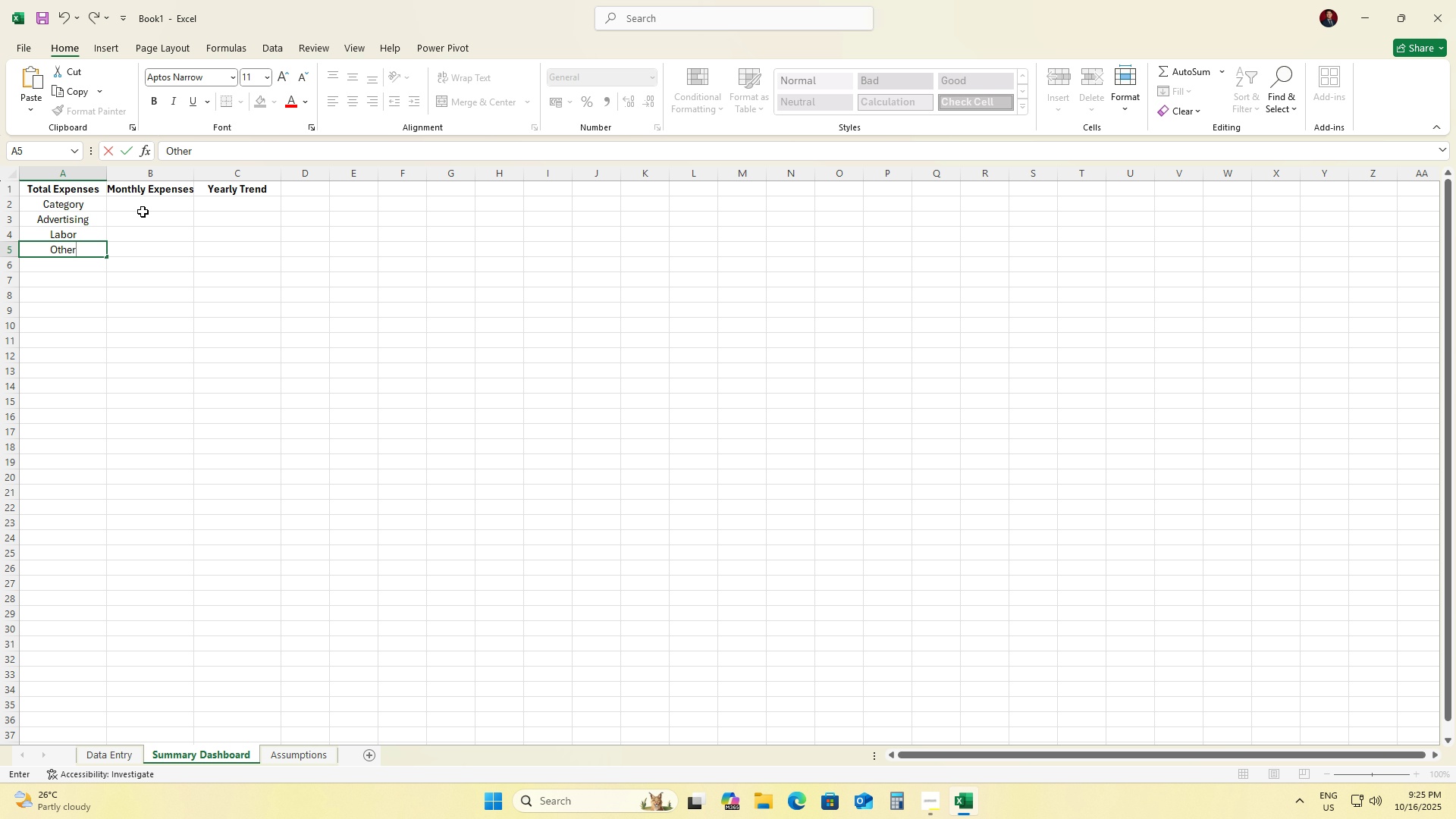 
left_click([149, 204])
 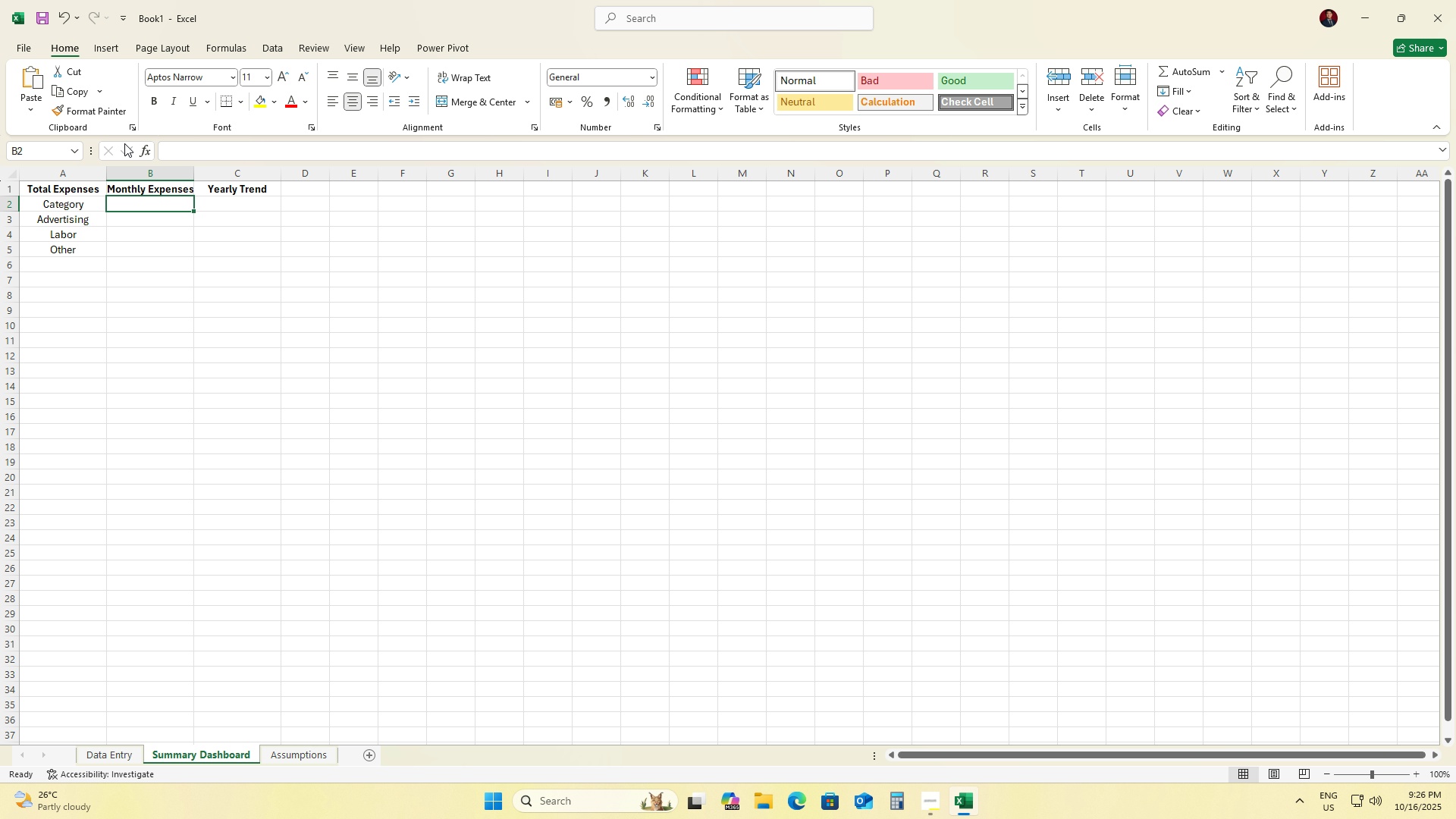 
wait(59.78)
 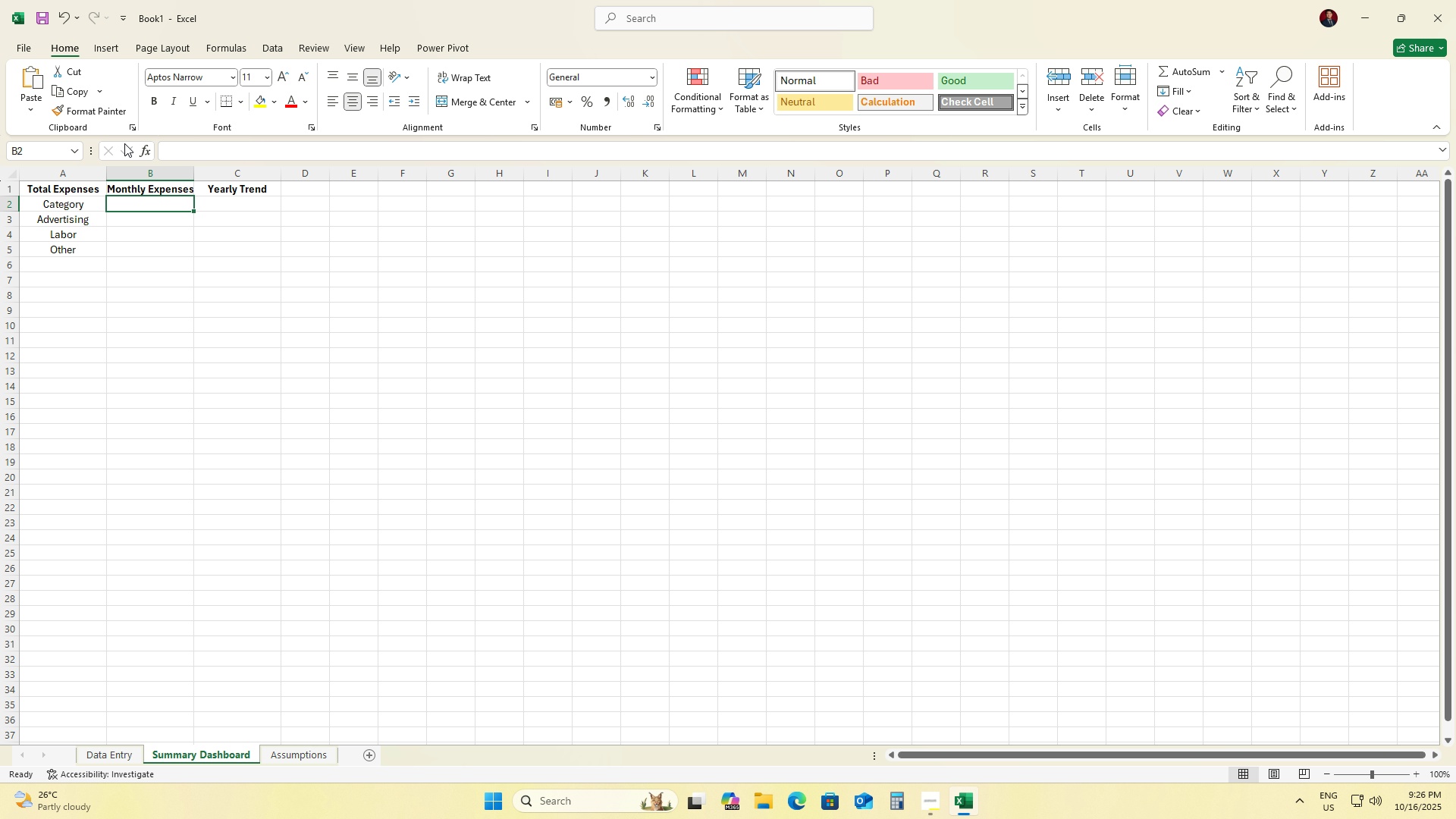 
double_click([151, 206])
 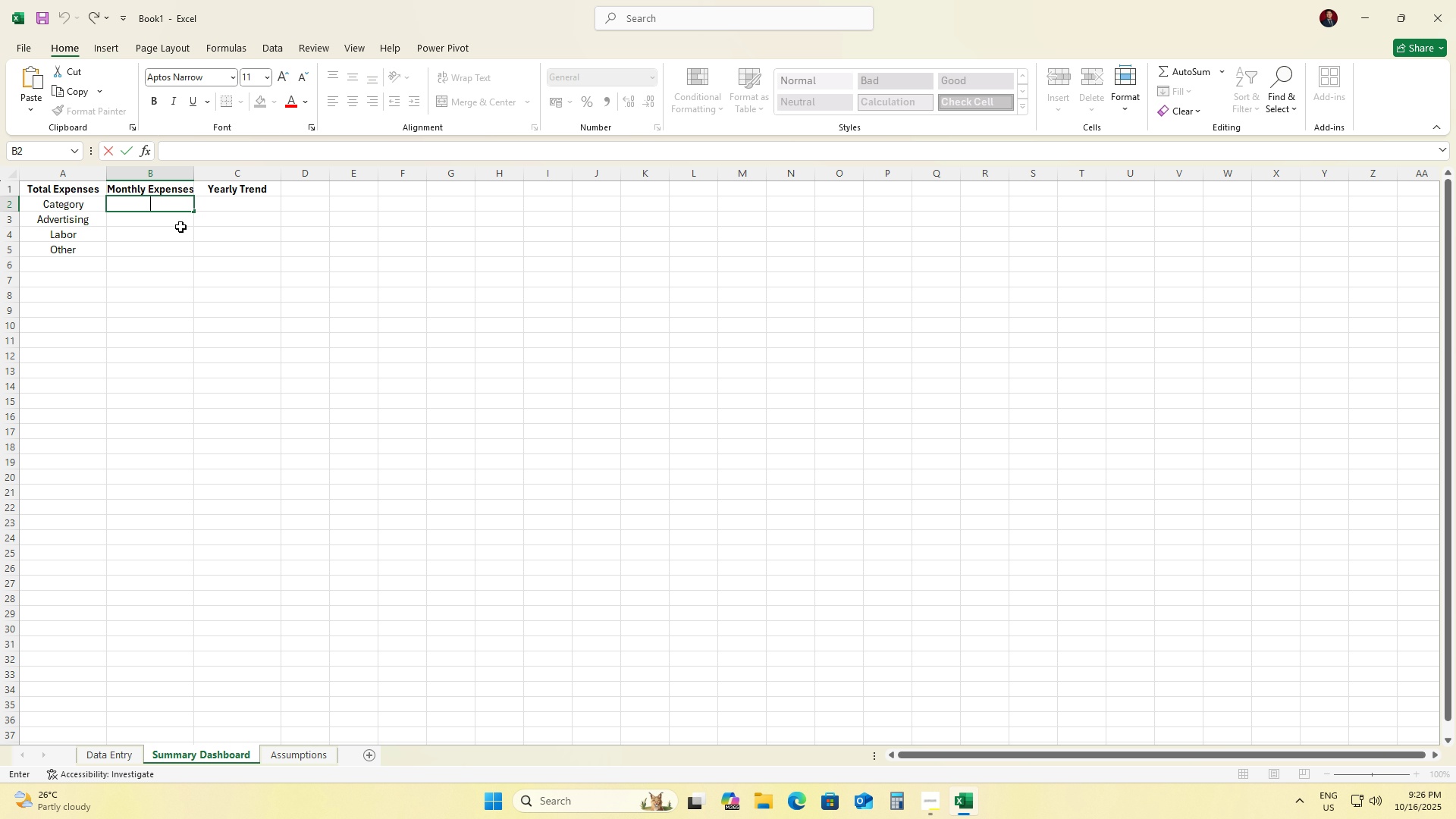 
type(Total Amount)
 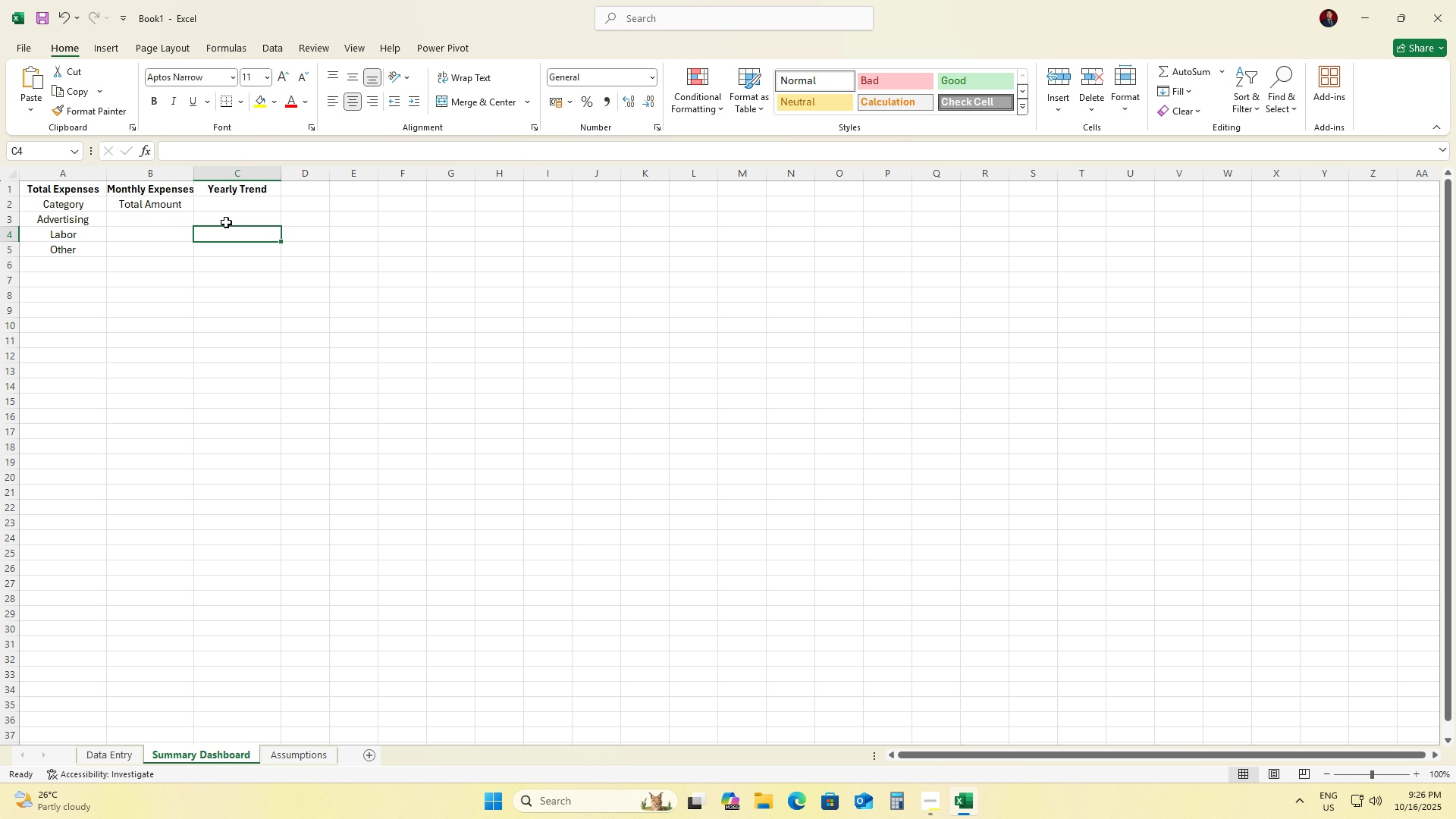 
double_click([243, 209])
 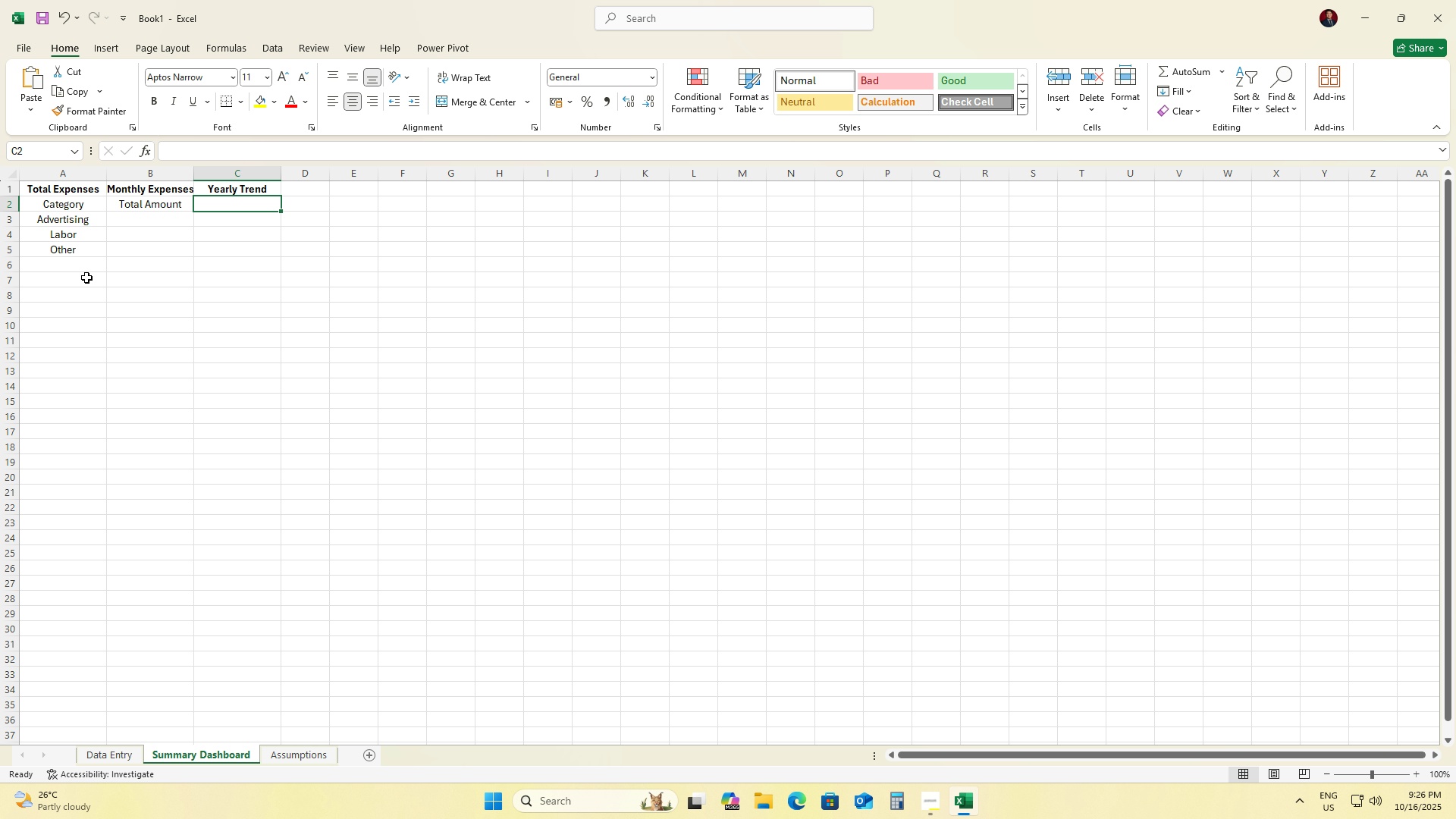 
wait(6.05)
 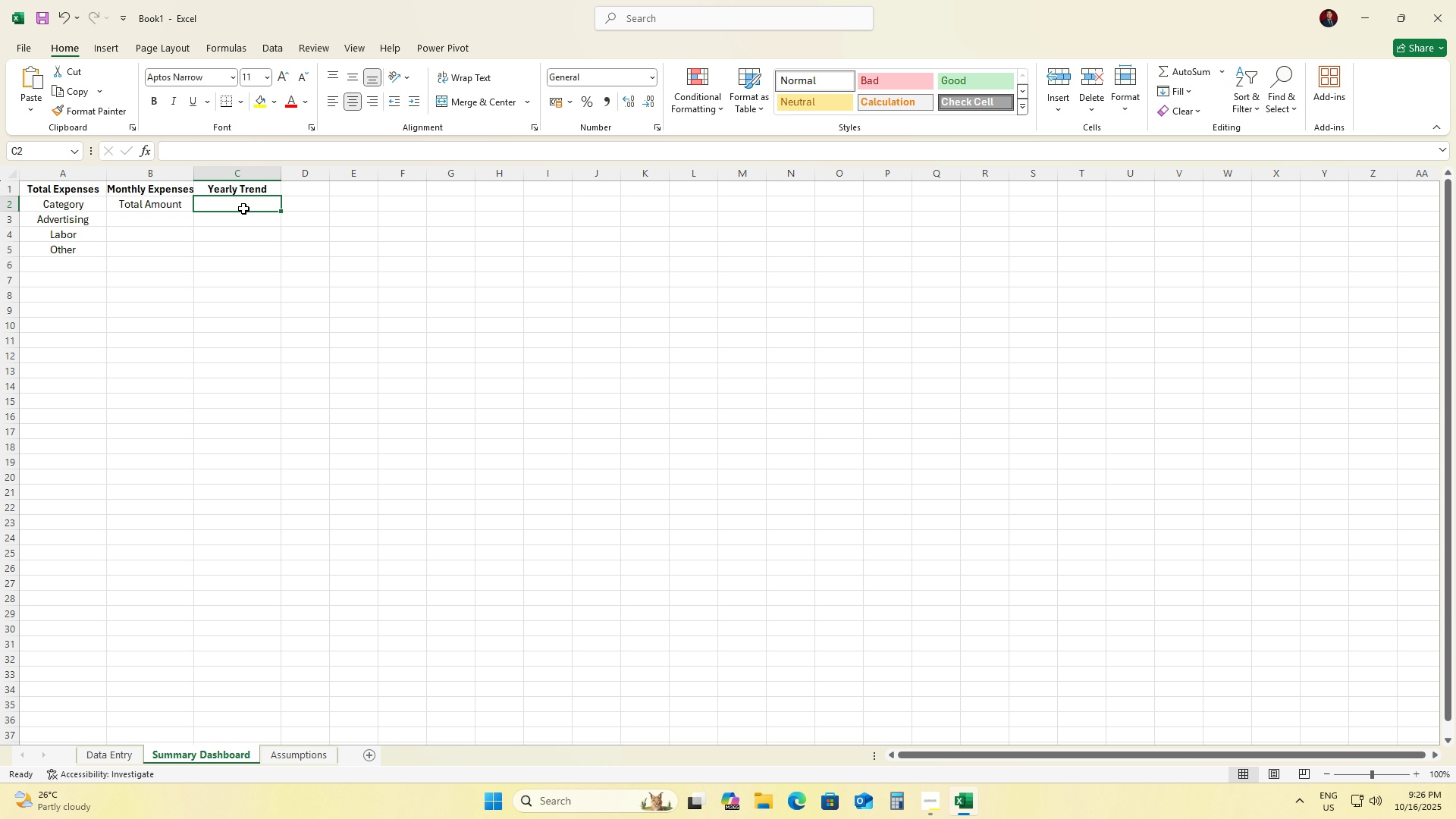 
left_click([74, 218])
 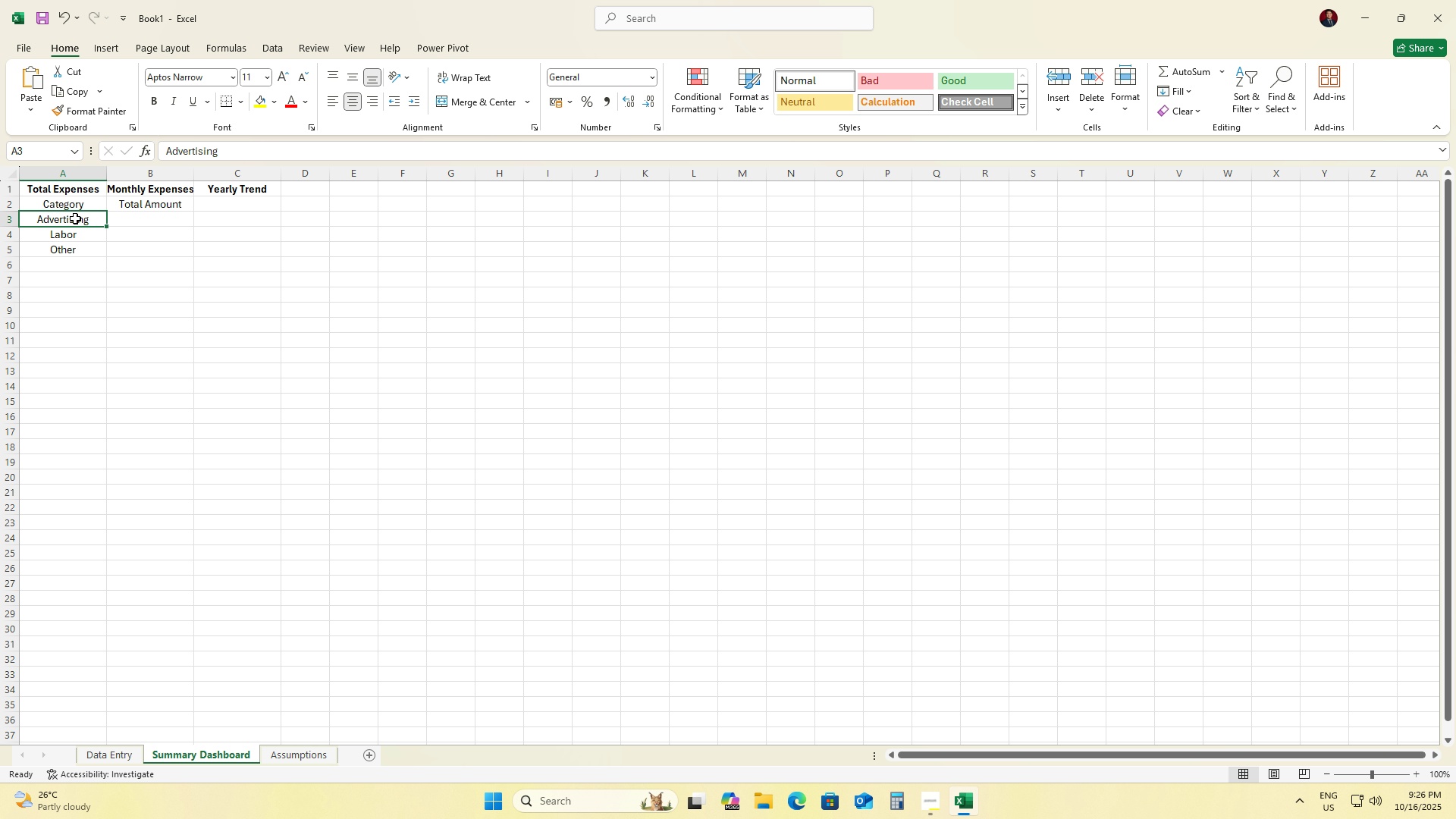 
double_click([75, 218])
 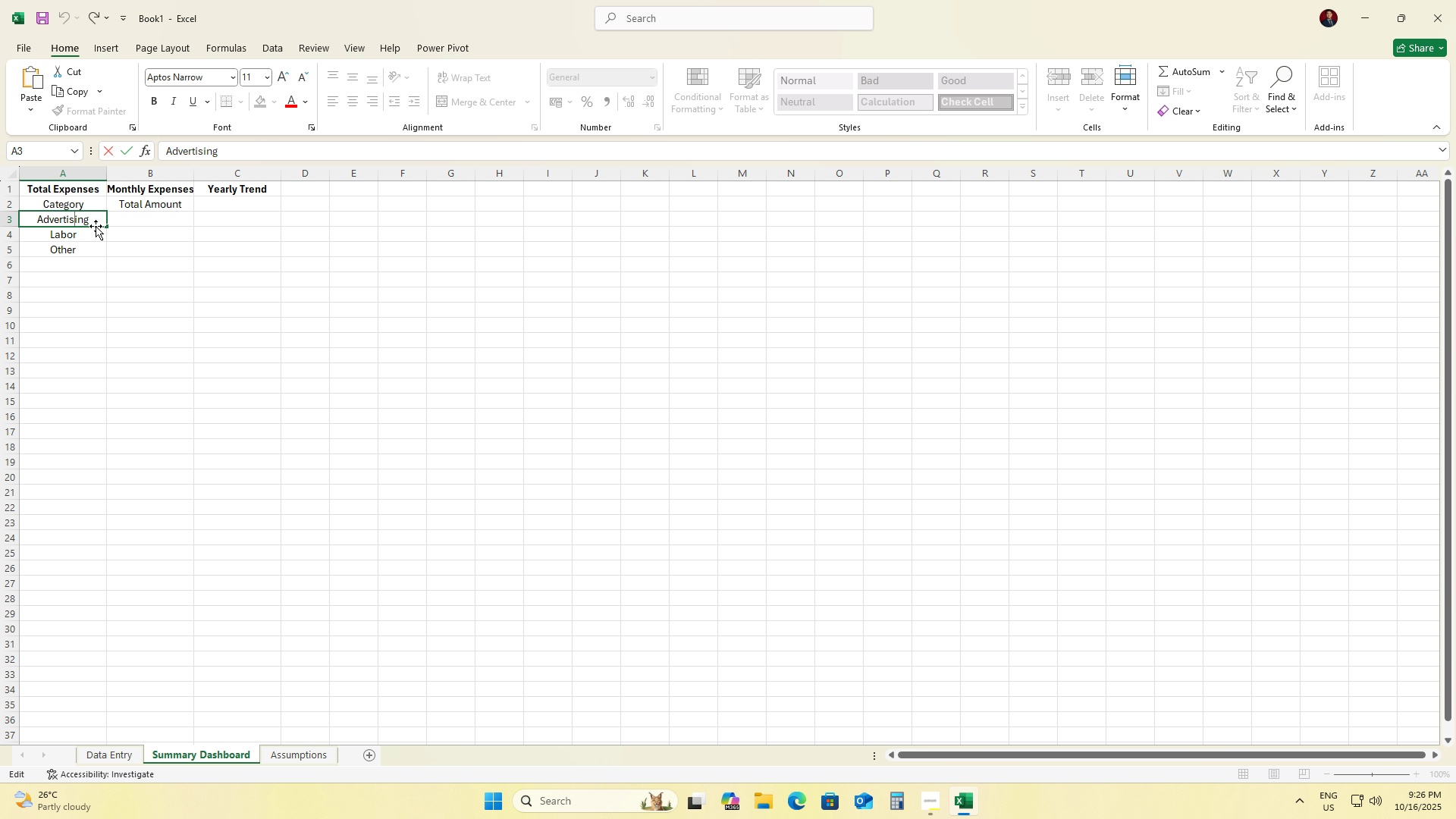 
left_click_drag(start_coordinate=[94, 223], to_coordinate=[0, 224])
 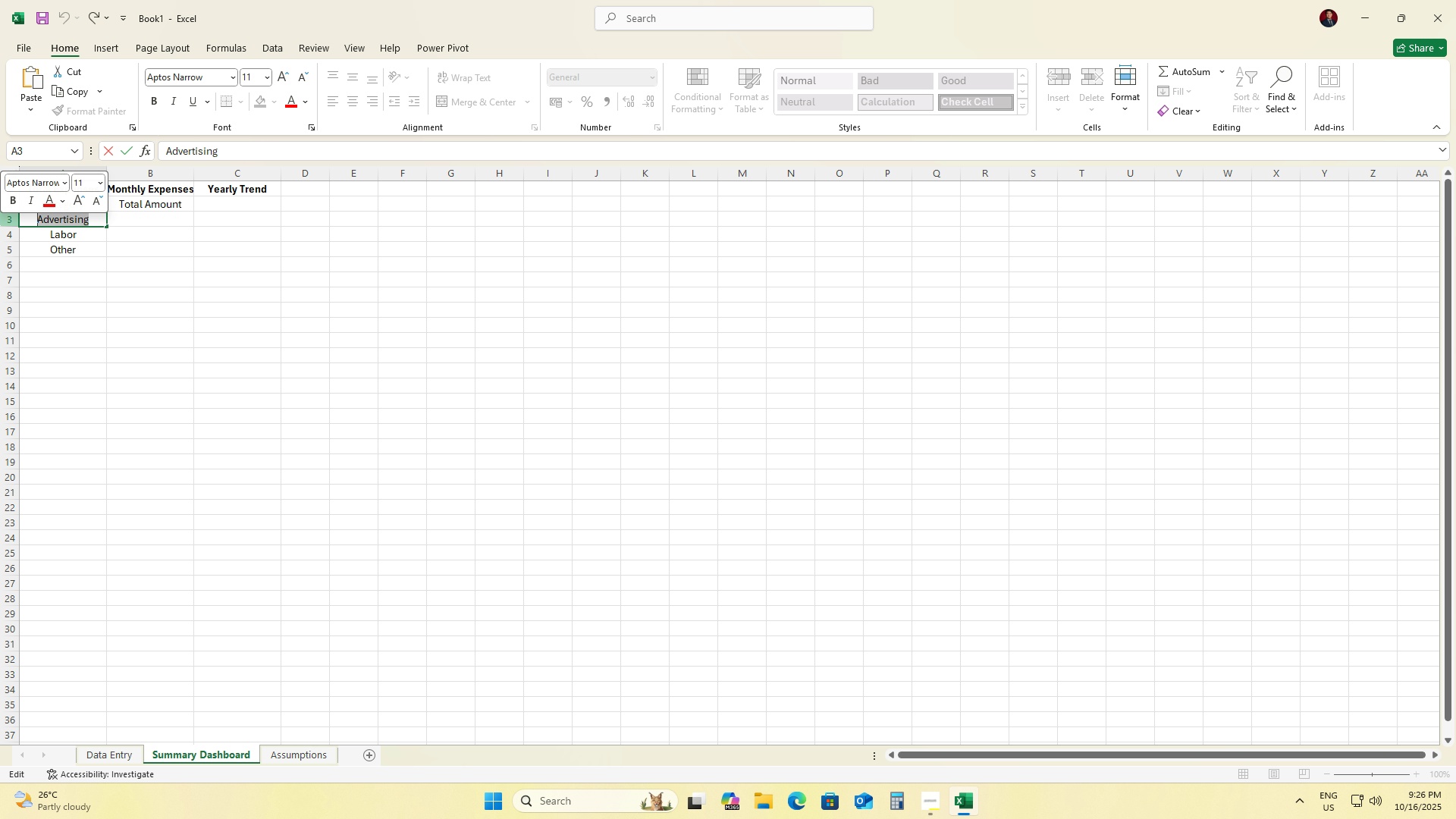 
type(Supplies)
key(Tab)
 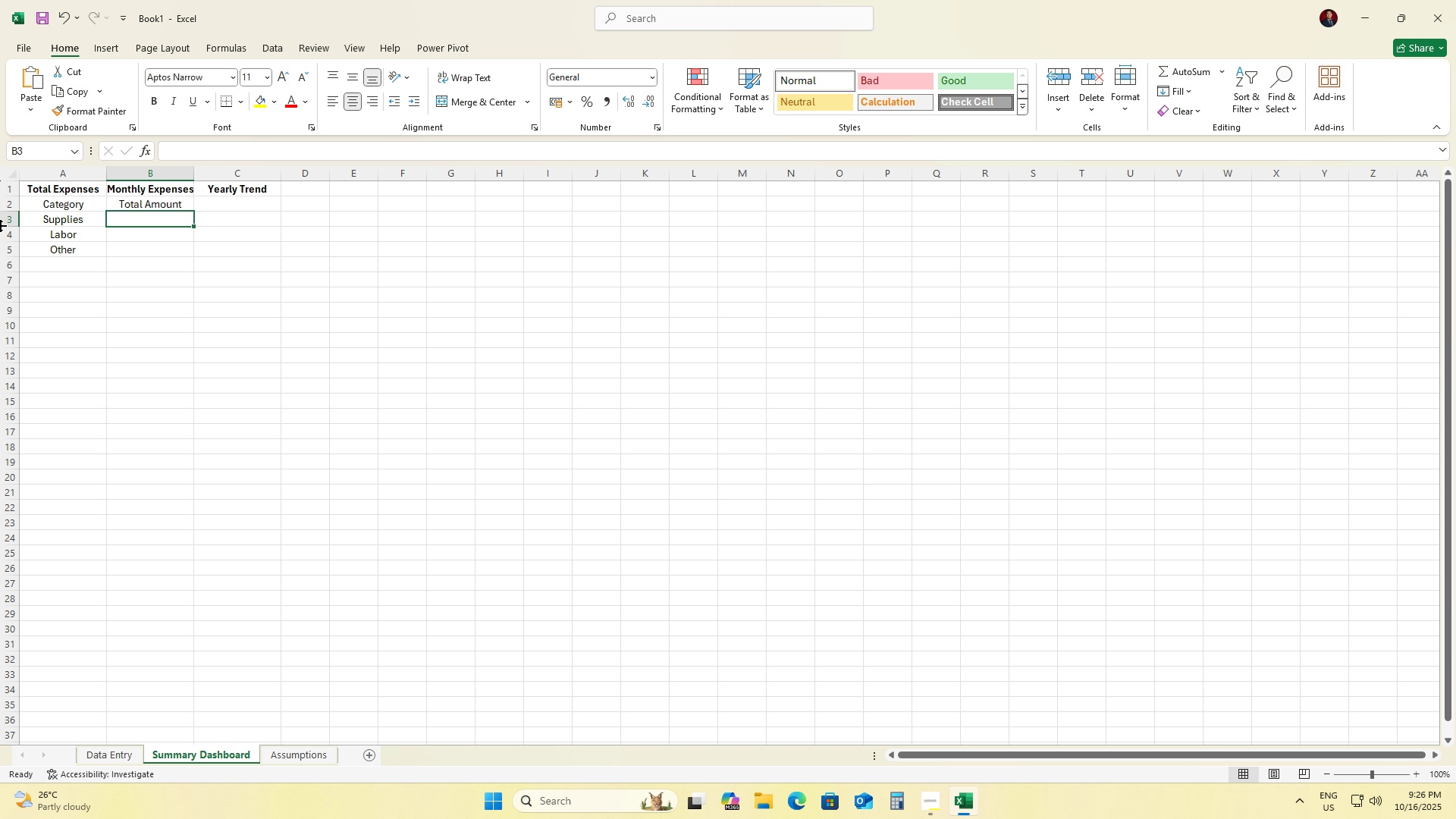 
key(ArrowLeft)
 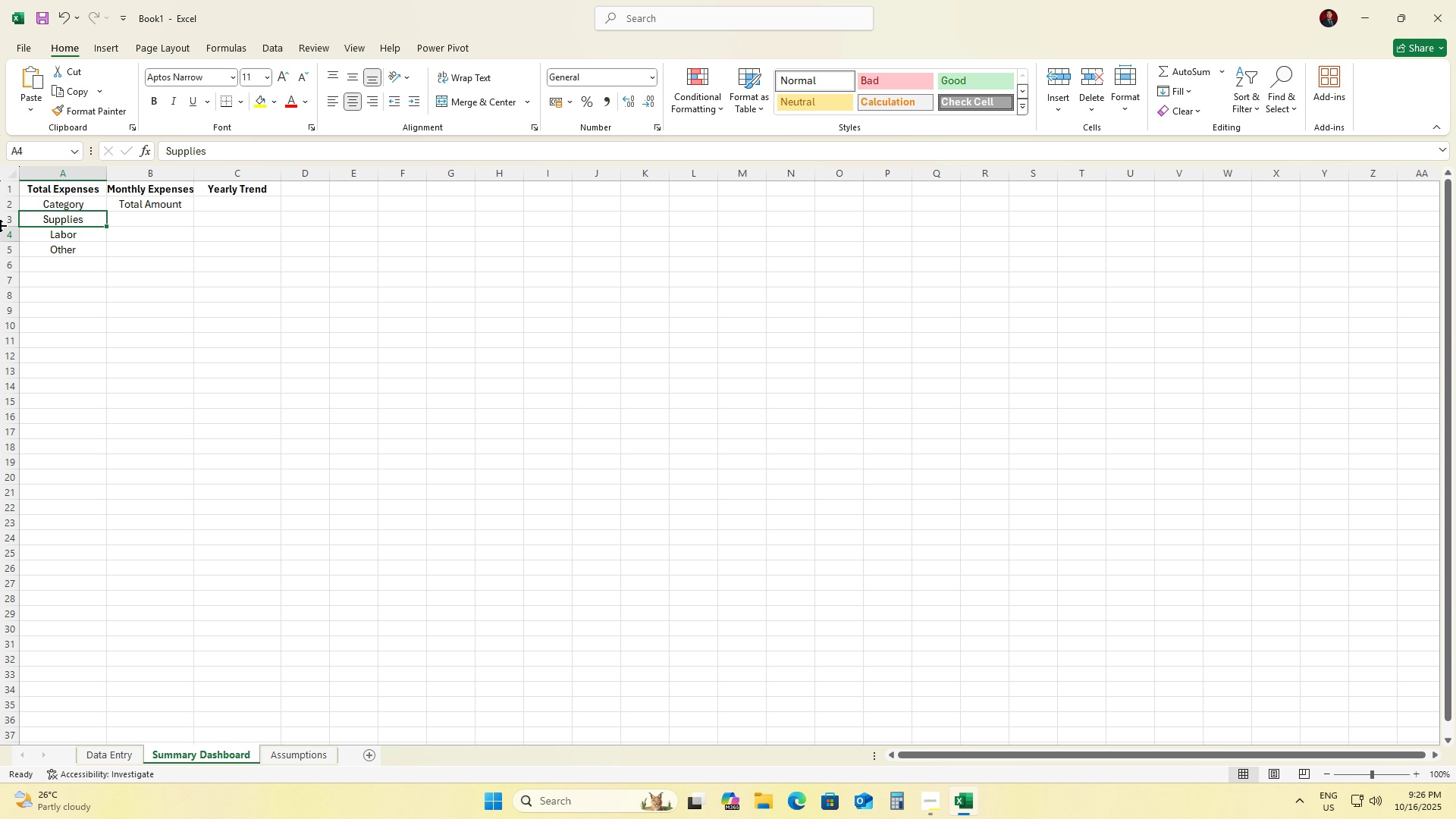 
key(ArrowDown)
 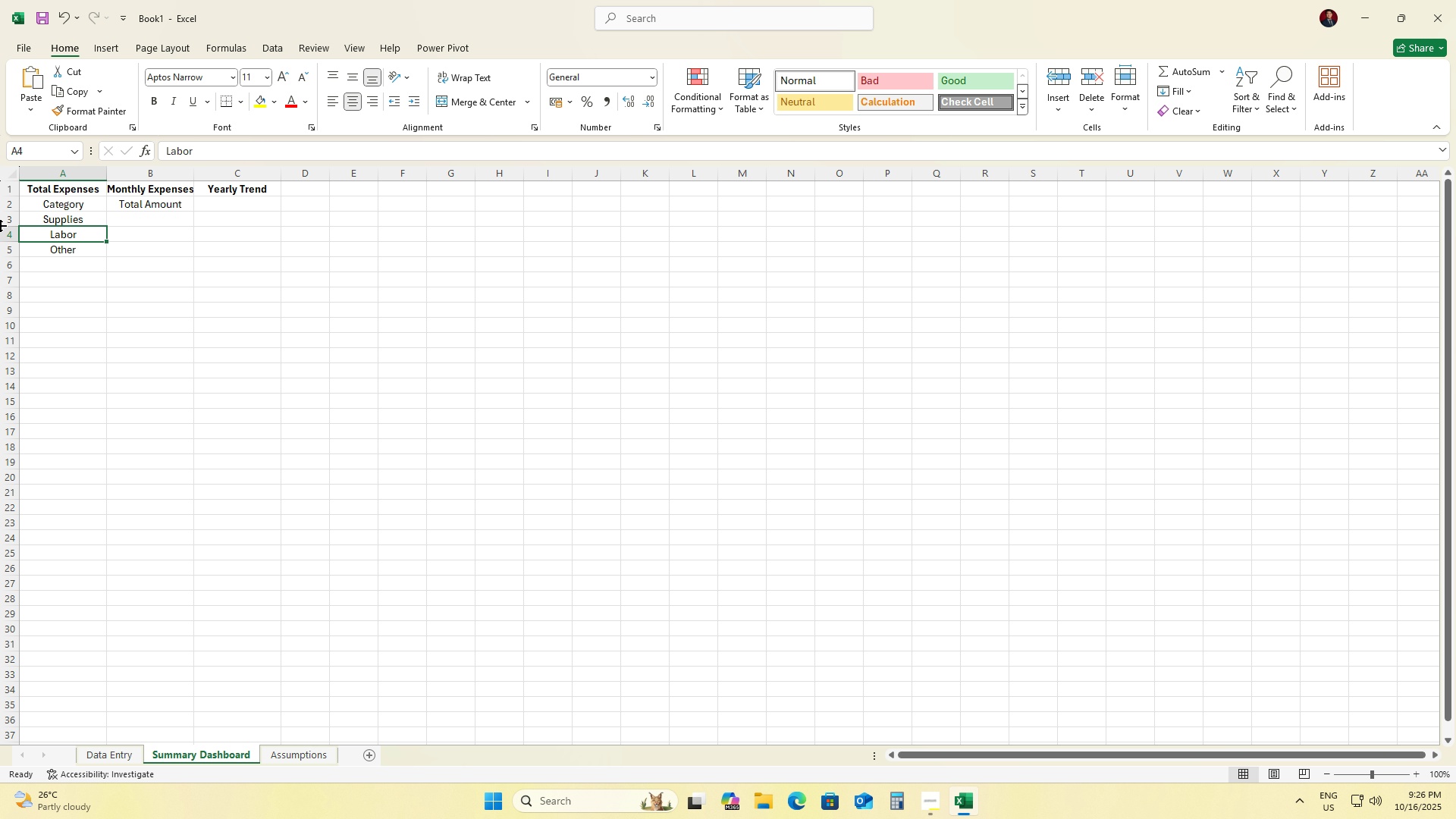 
type(Advers)
key(Backspace)
type(tising)
 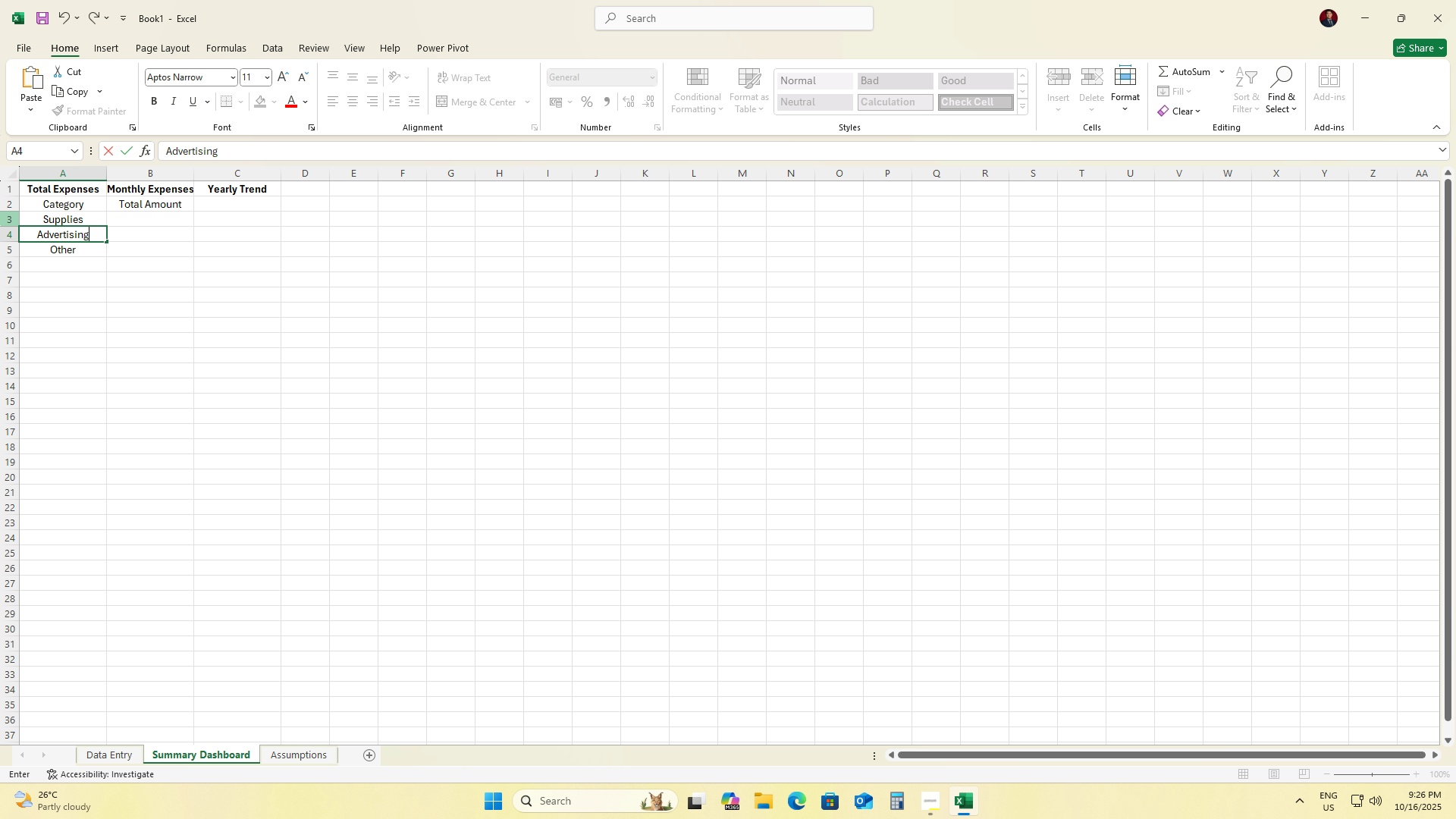 
key(ArrowDown)
 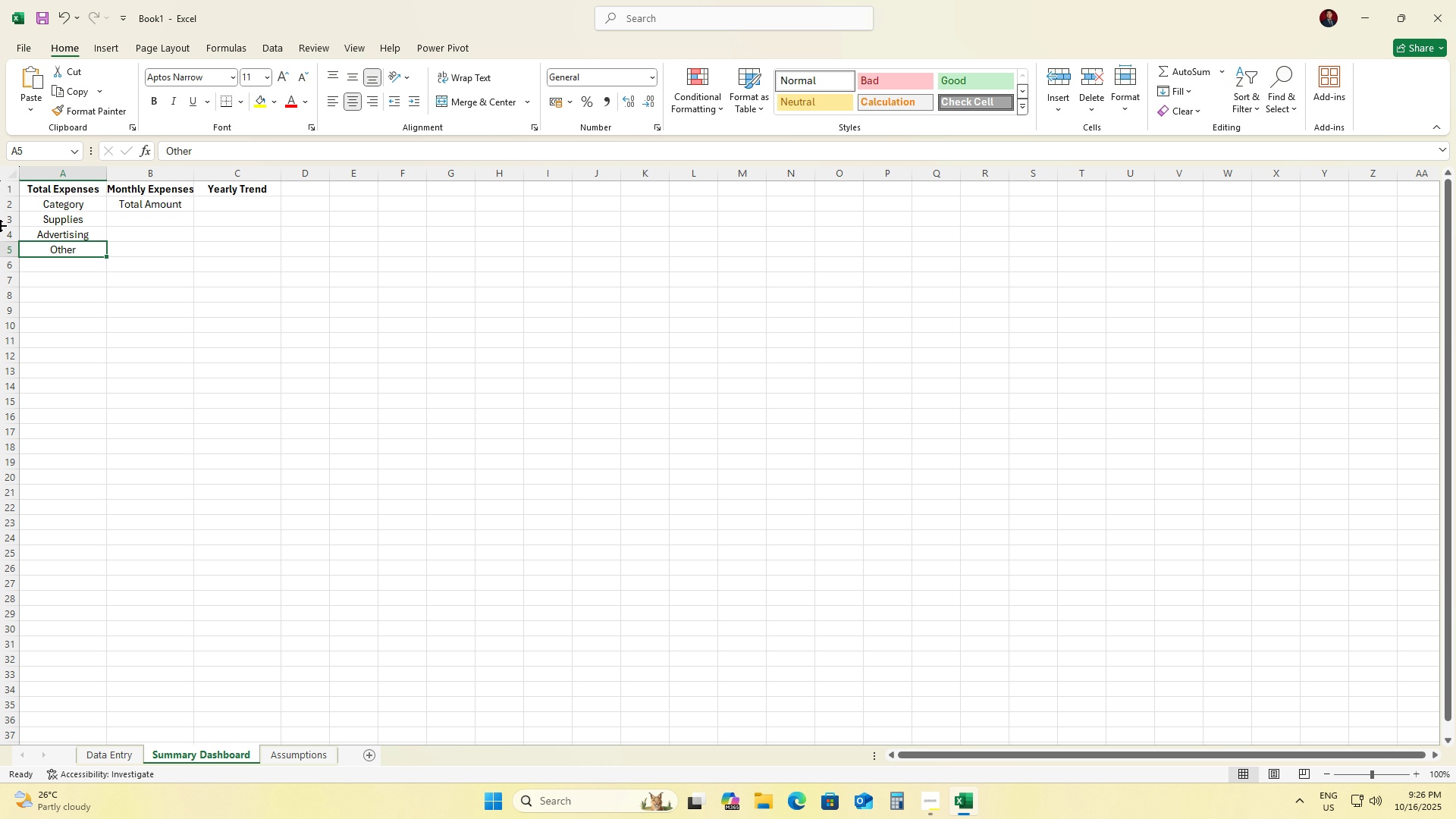 
type(Labor)
 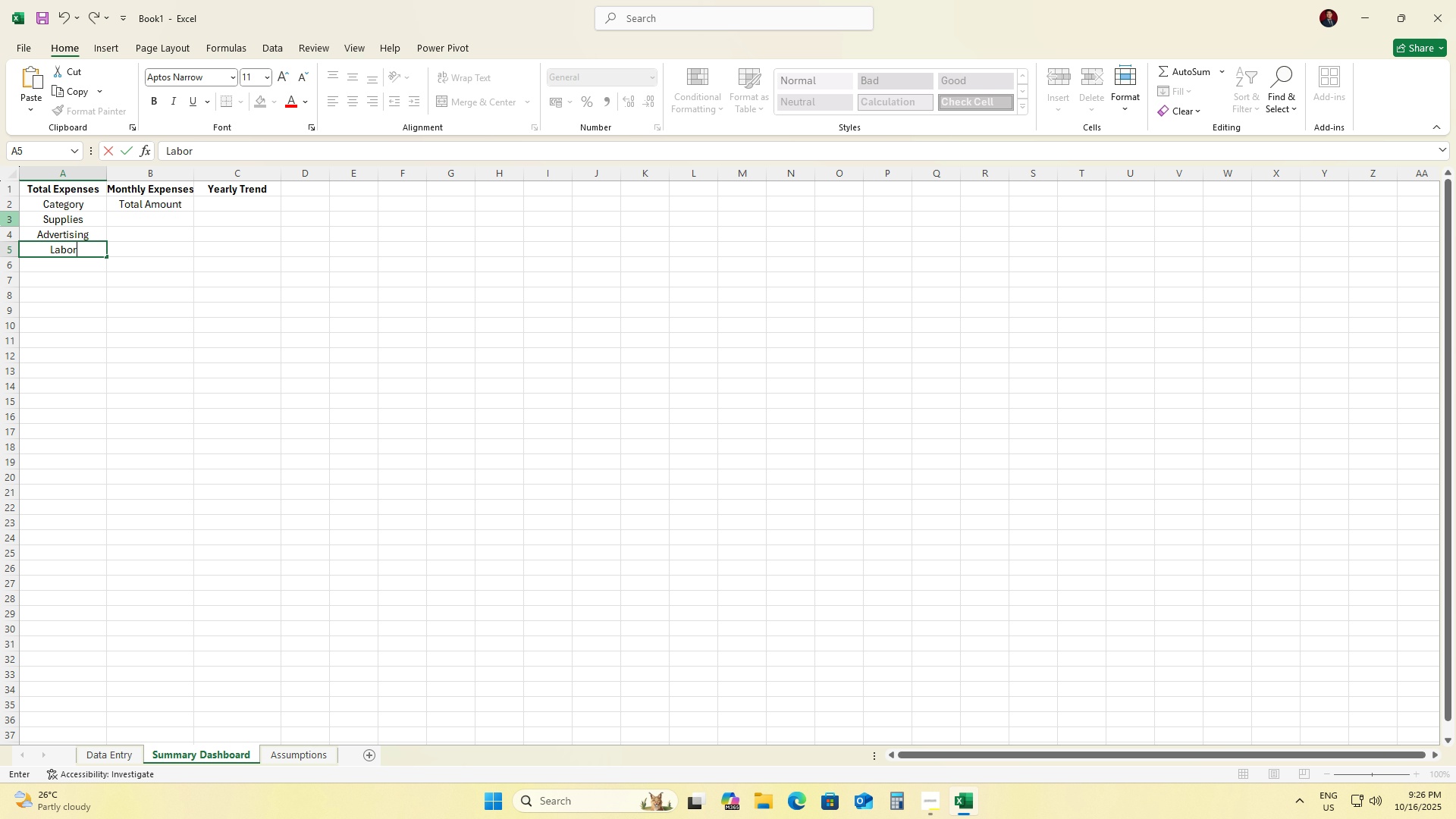 
key(ArrowDown)
 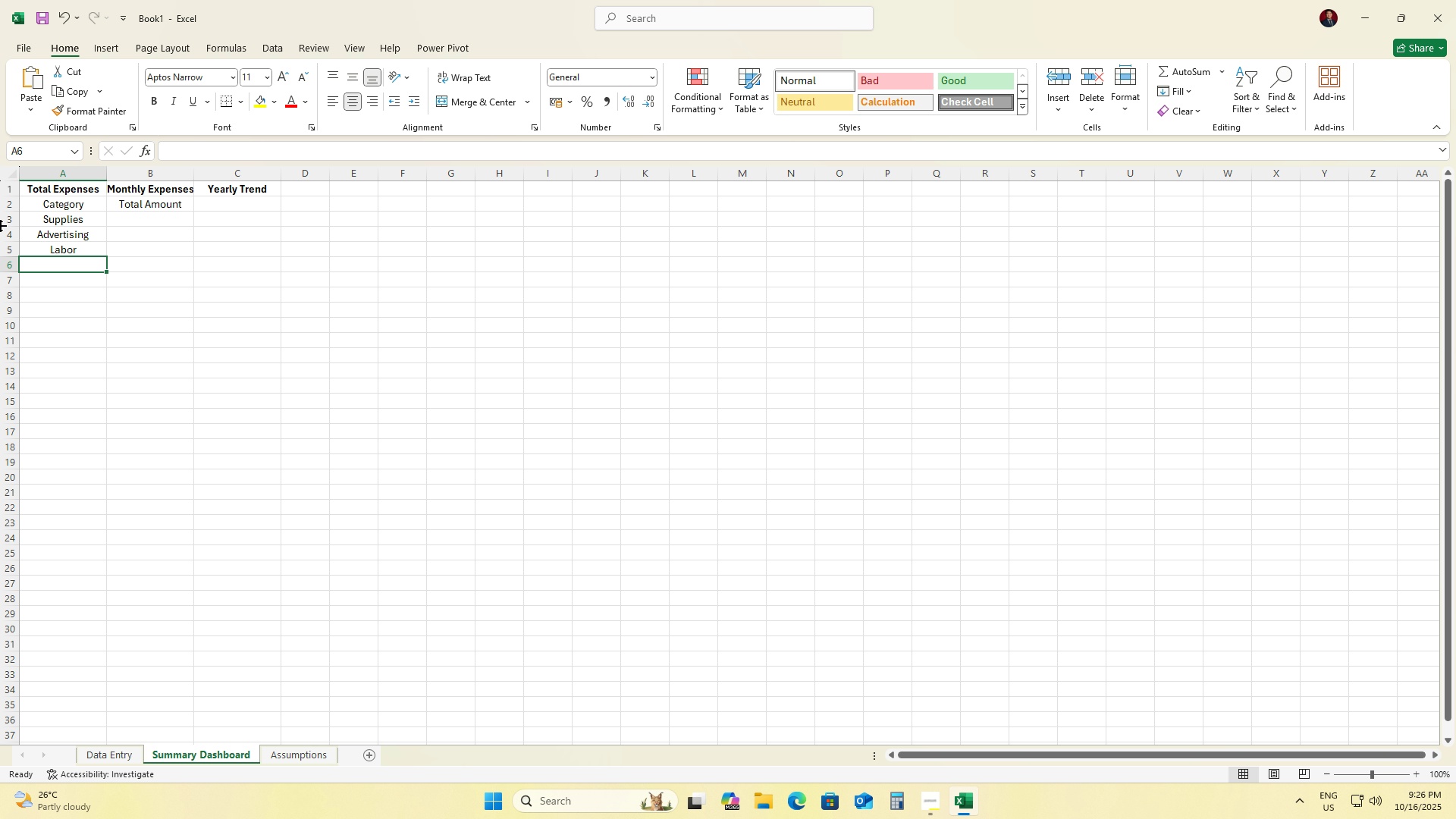 
type(Other)
 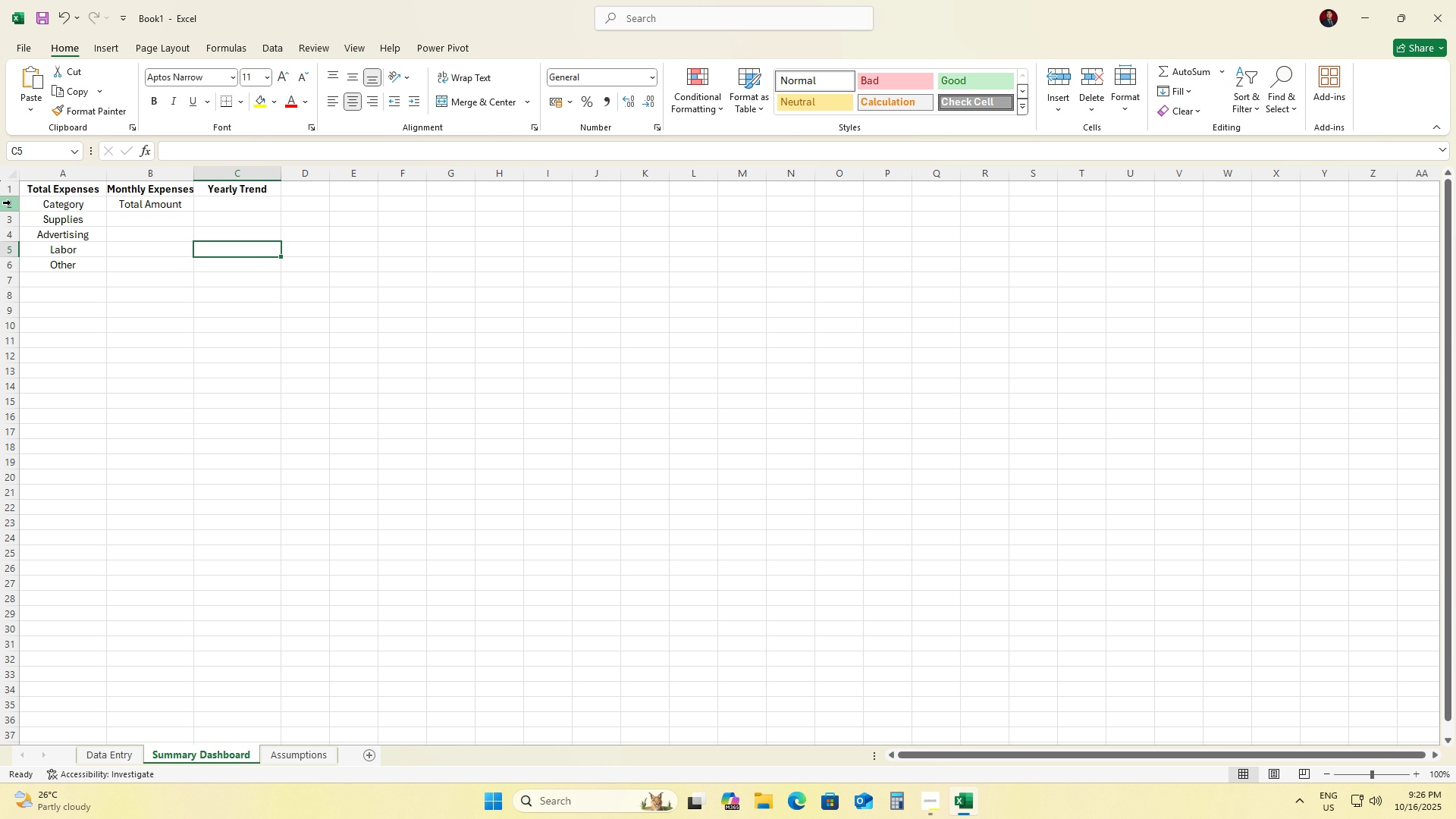 
left_click([11, 202])
 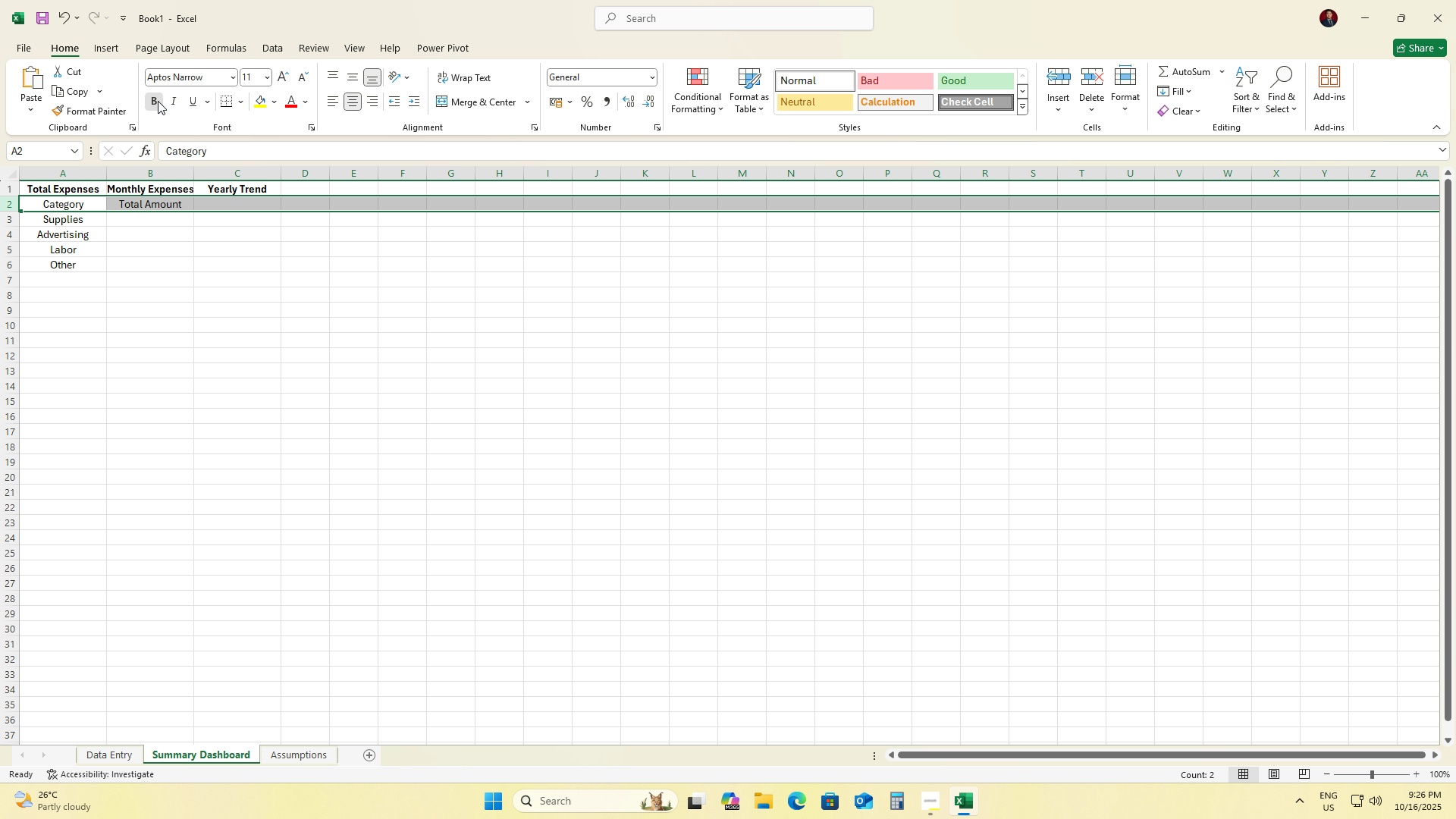 
double_click([237, 296])
 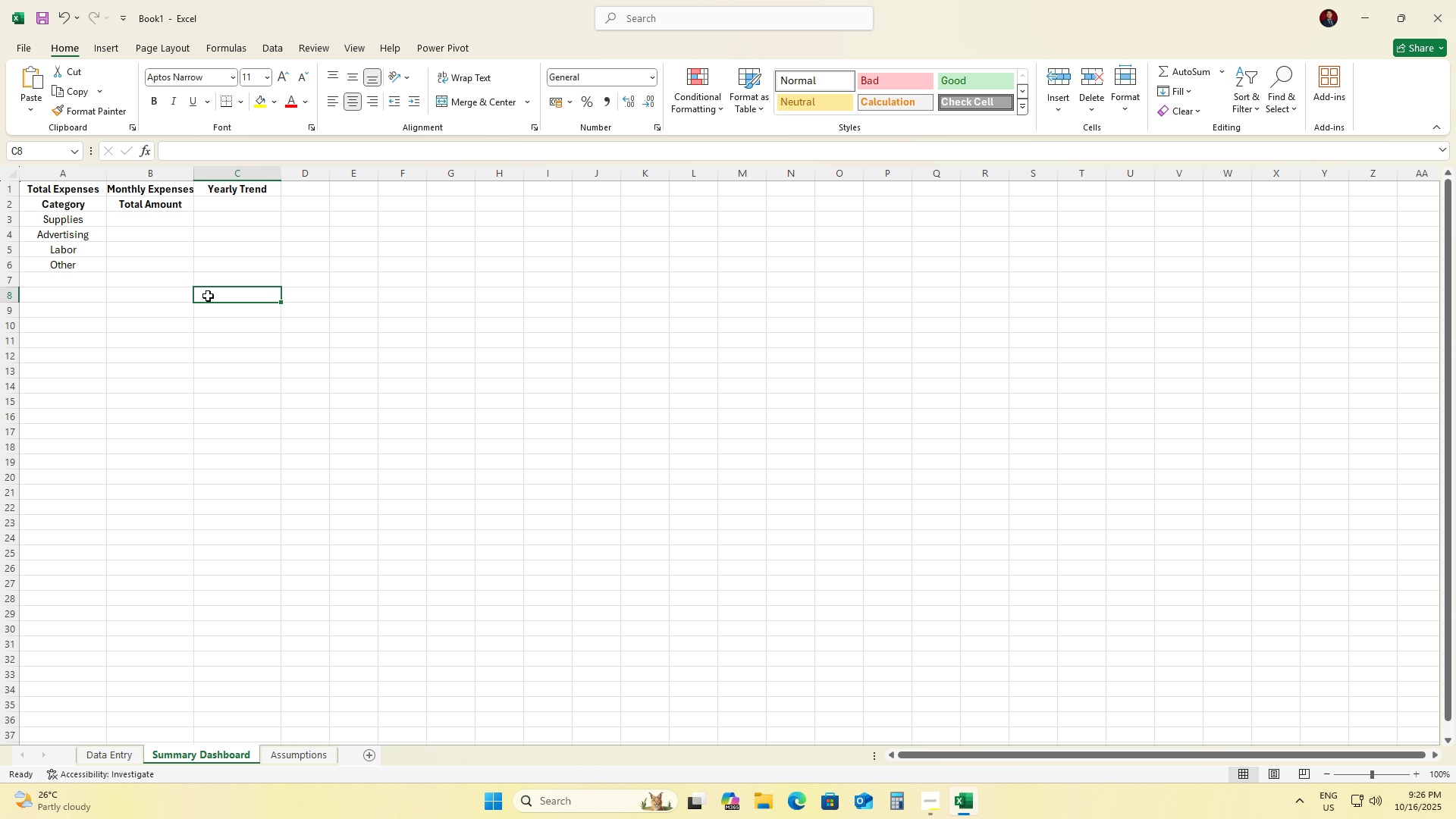 
wait(7.44)
 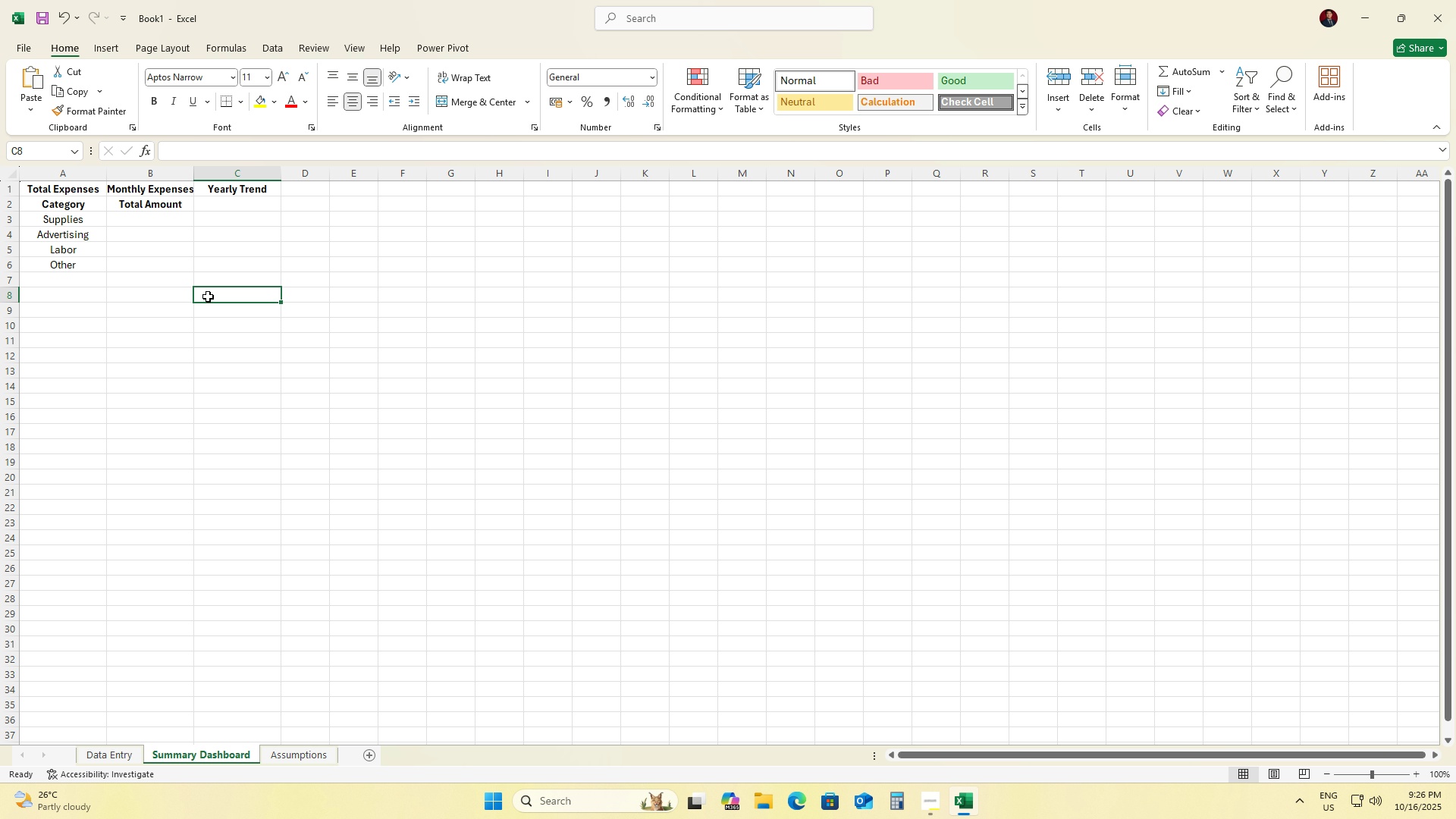 
left_click([157, 224])
 